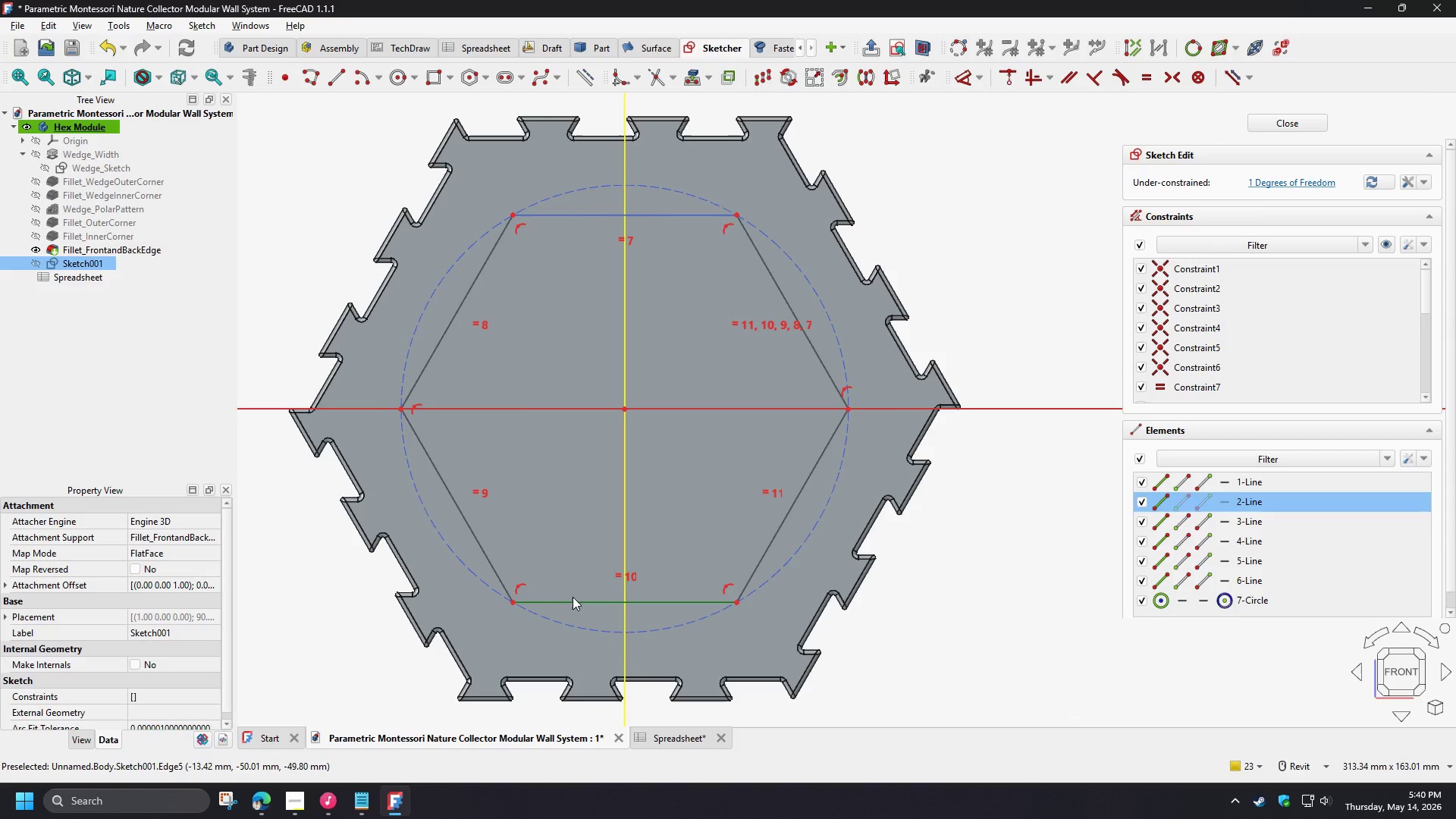 
left_click([573, 597])
 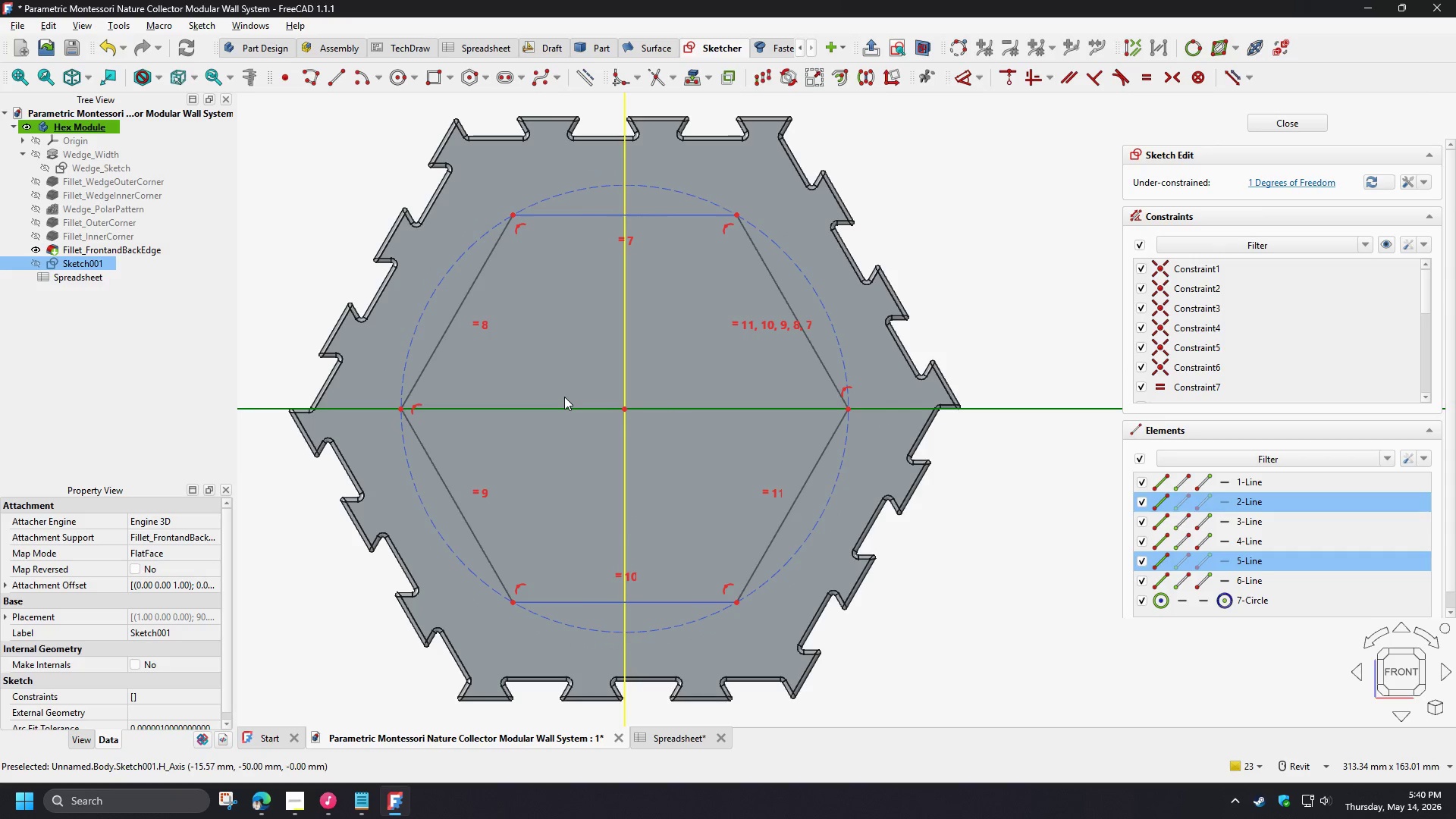 
key(D)
 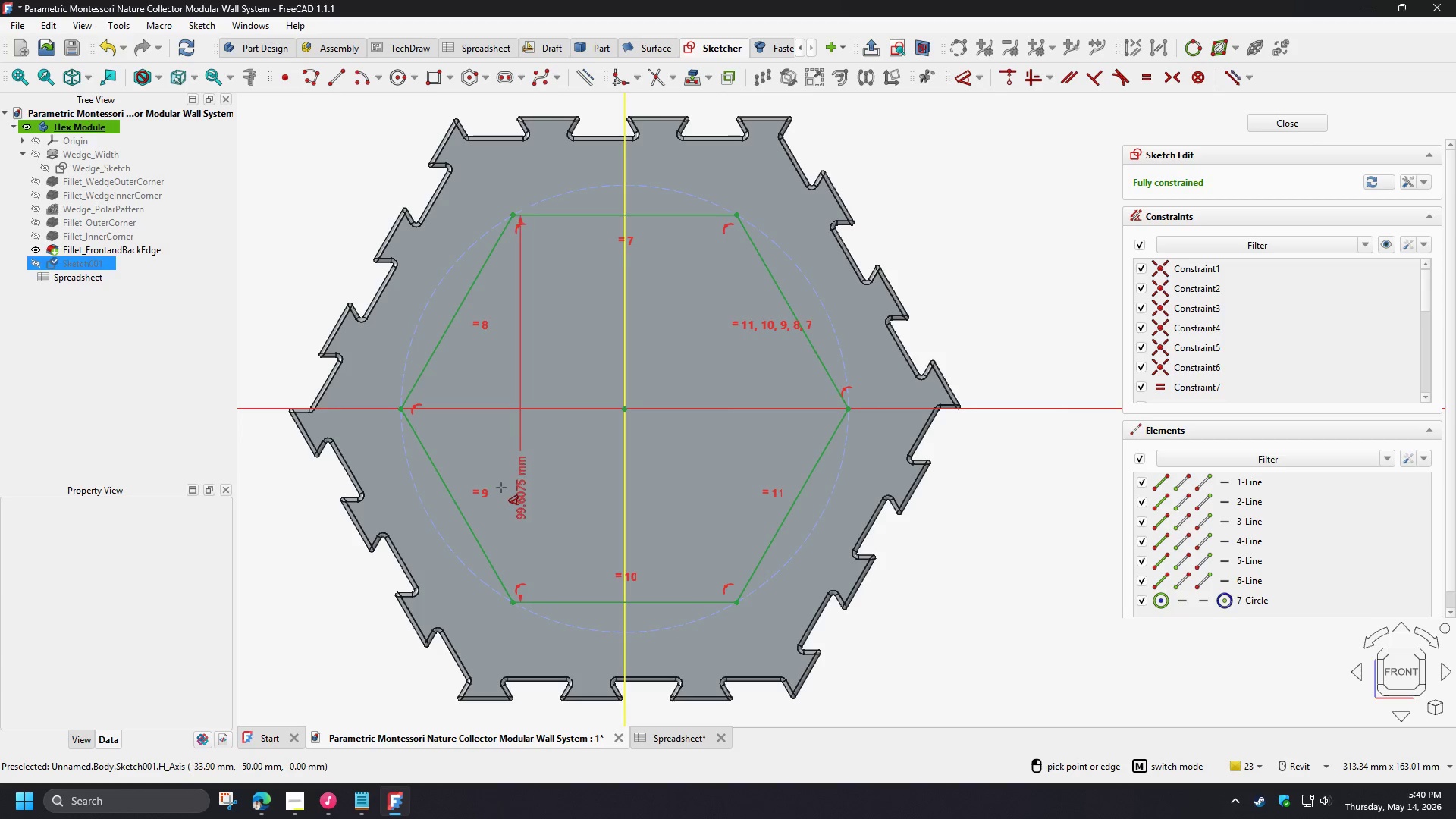 
left_click([503, 507])
 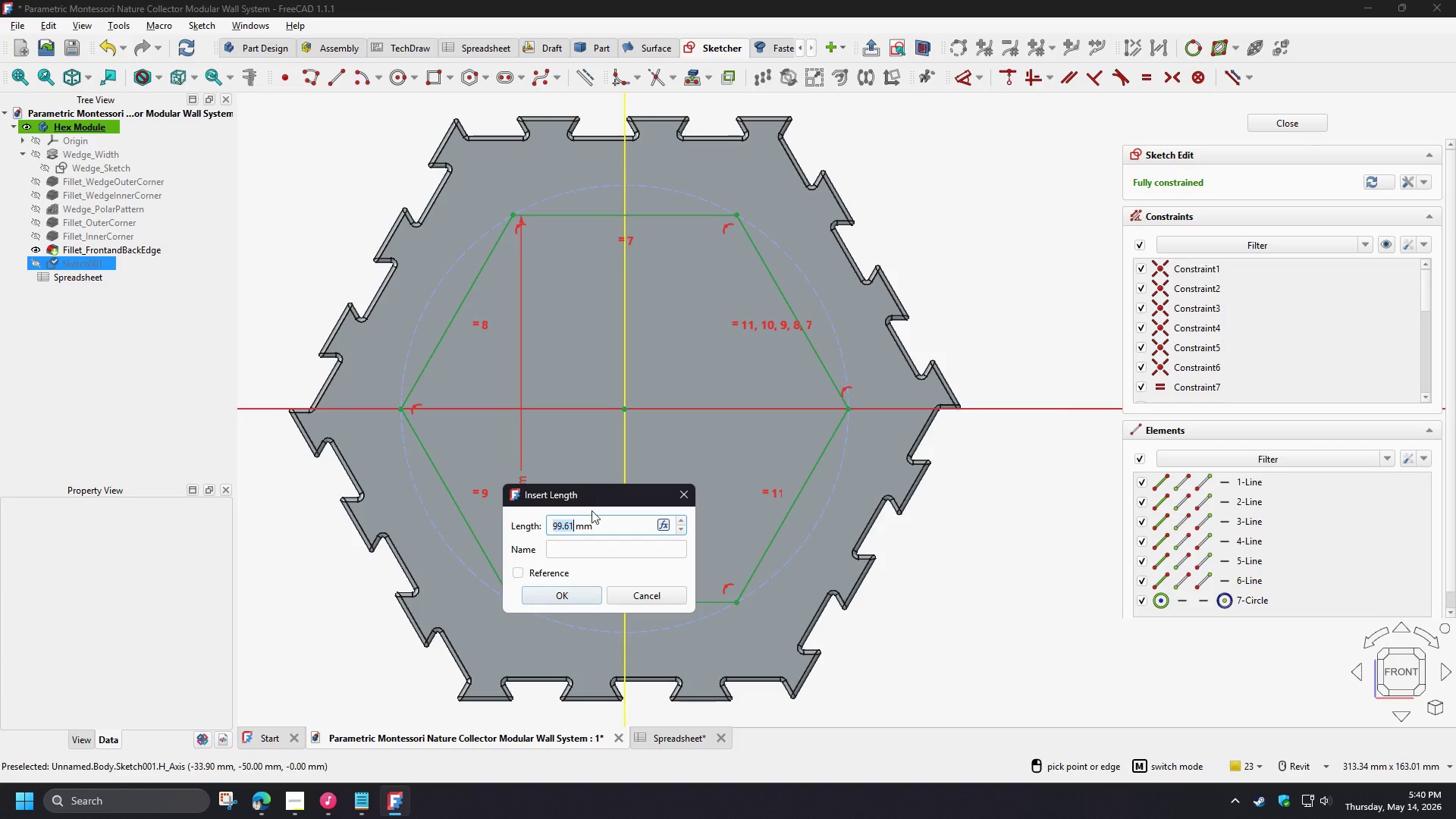 
mouse_move([613, 548])
 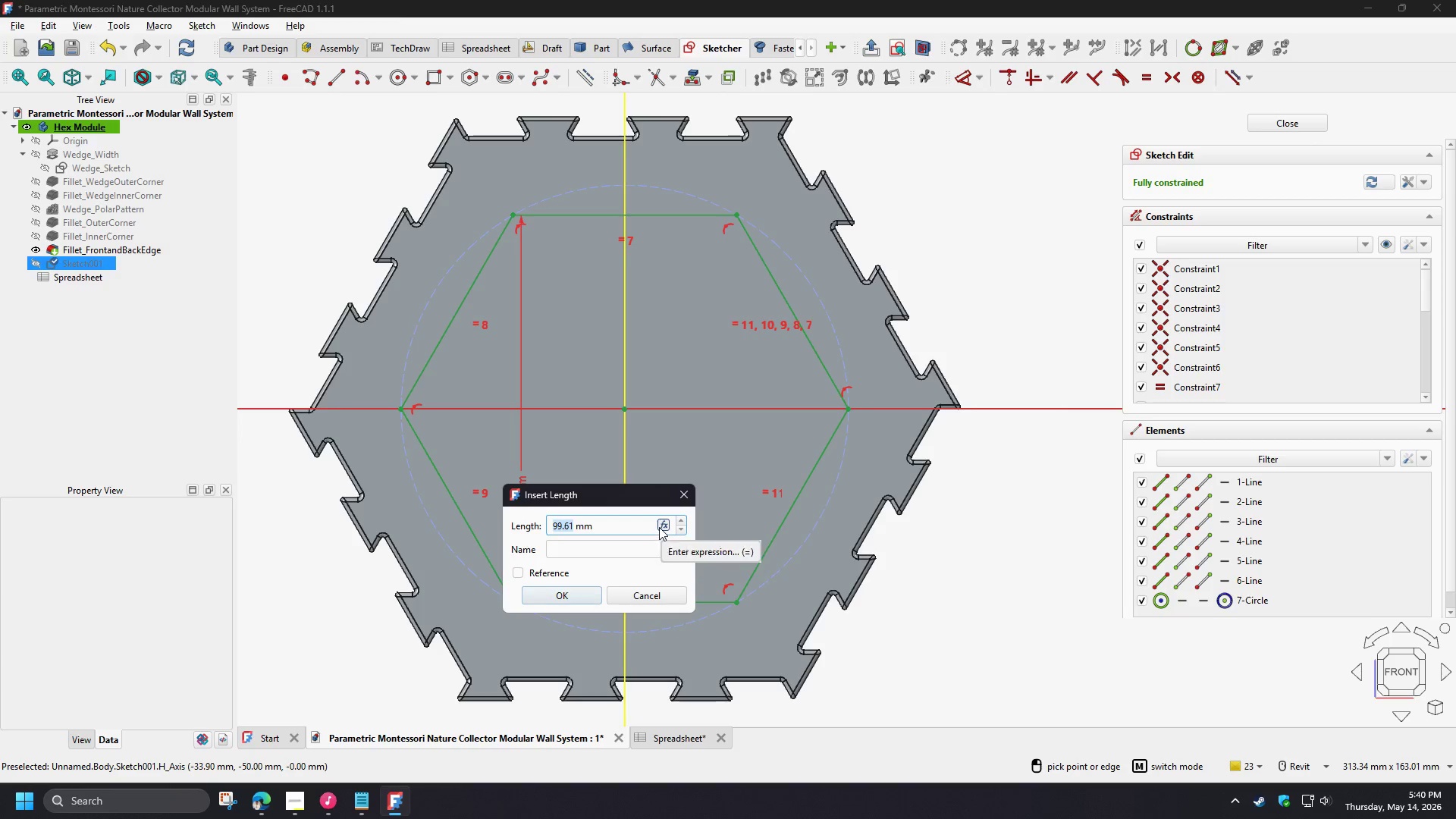 
left_click([659, 527])
 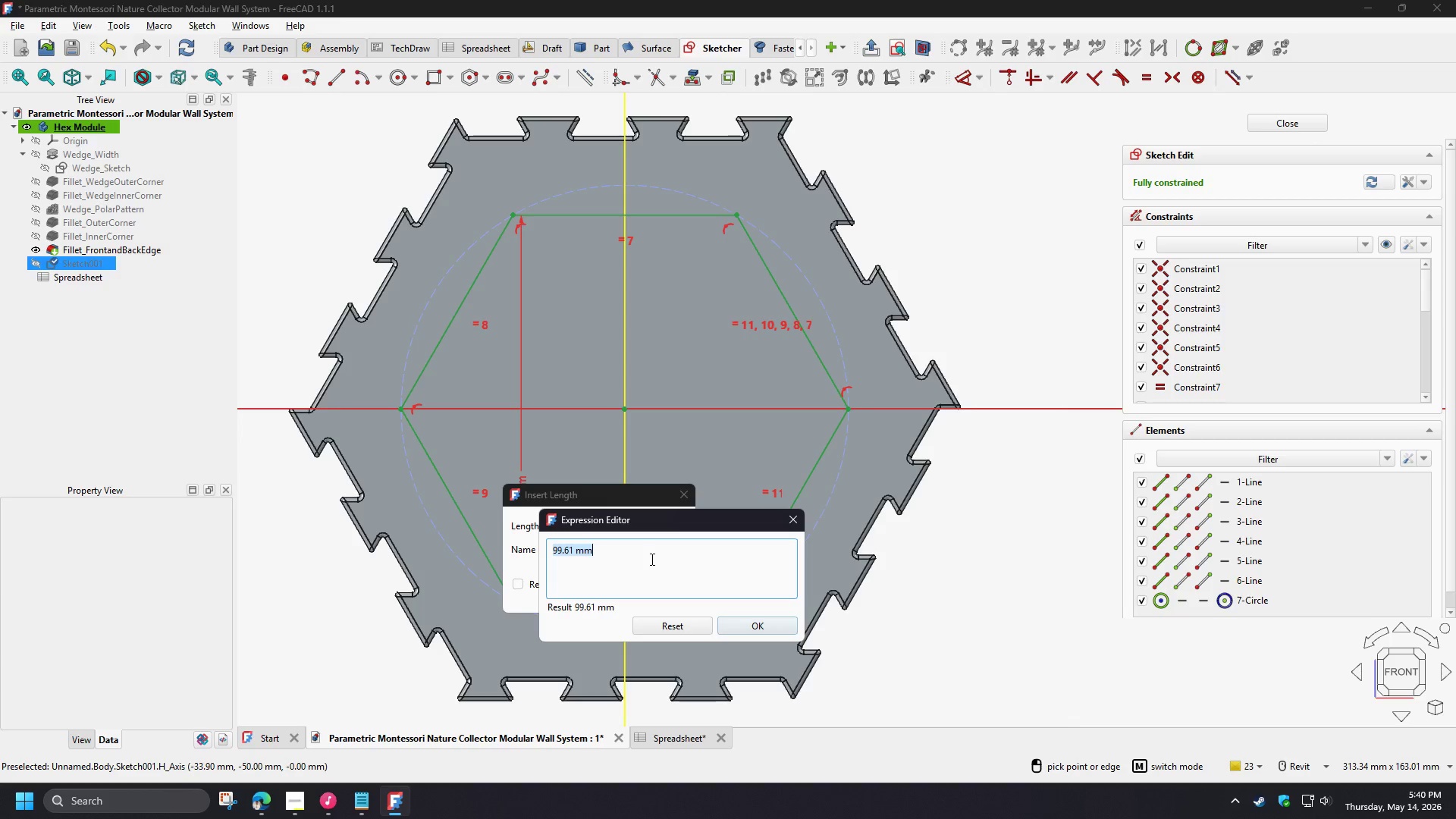 
wait(7.25)
 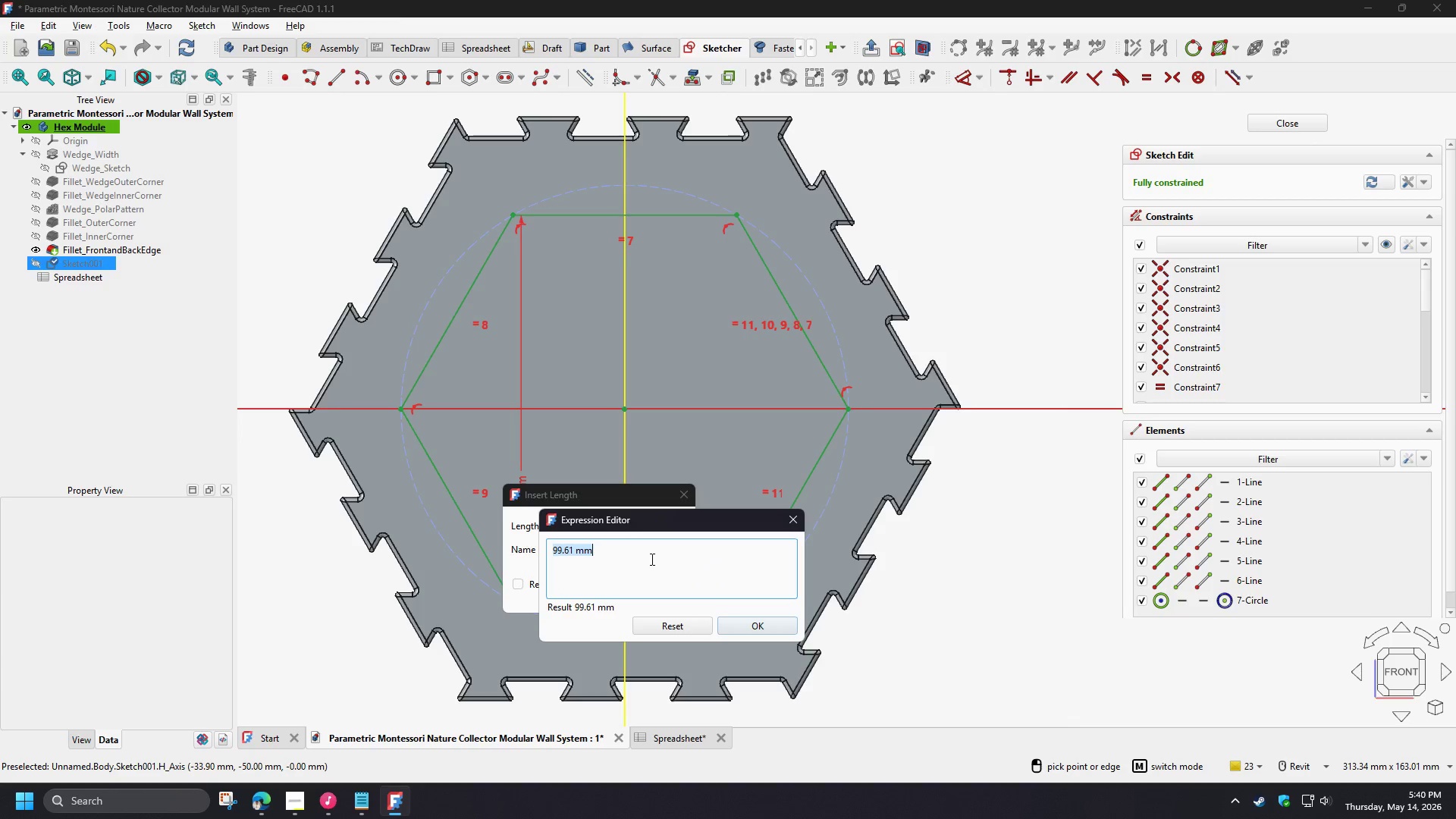 
type(sp)
 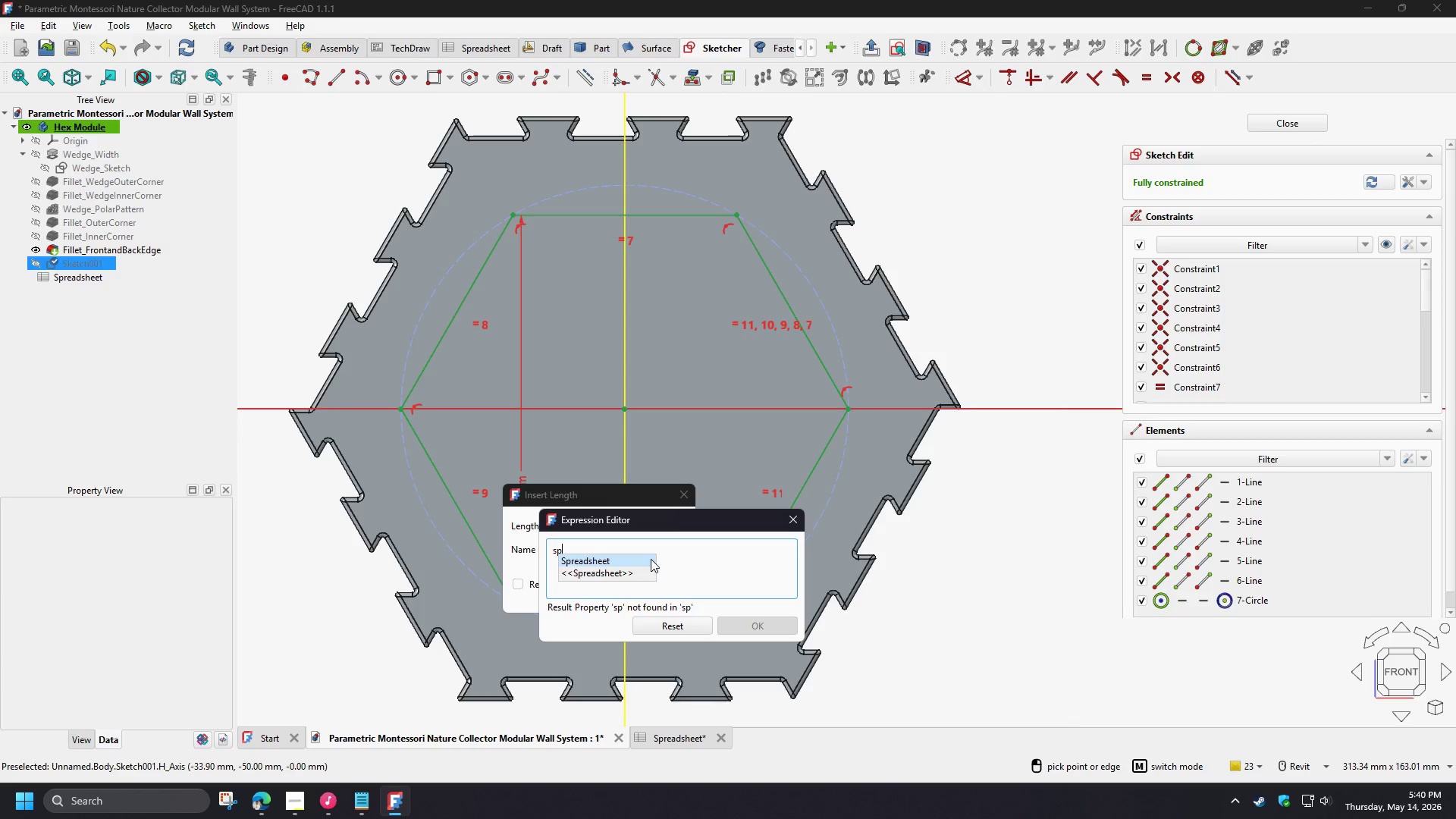 
left_click([648, 560])
 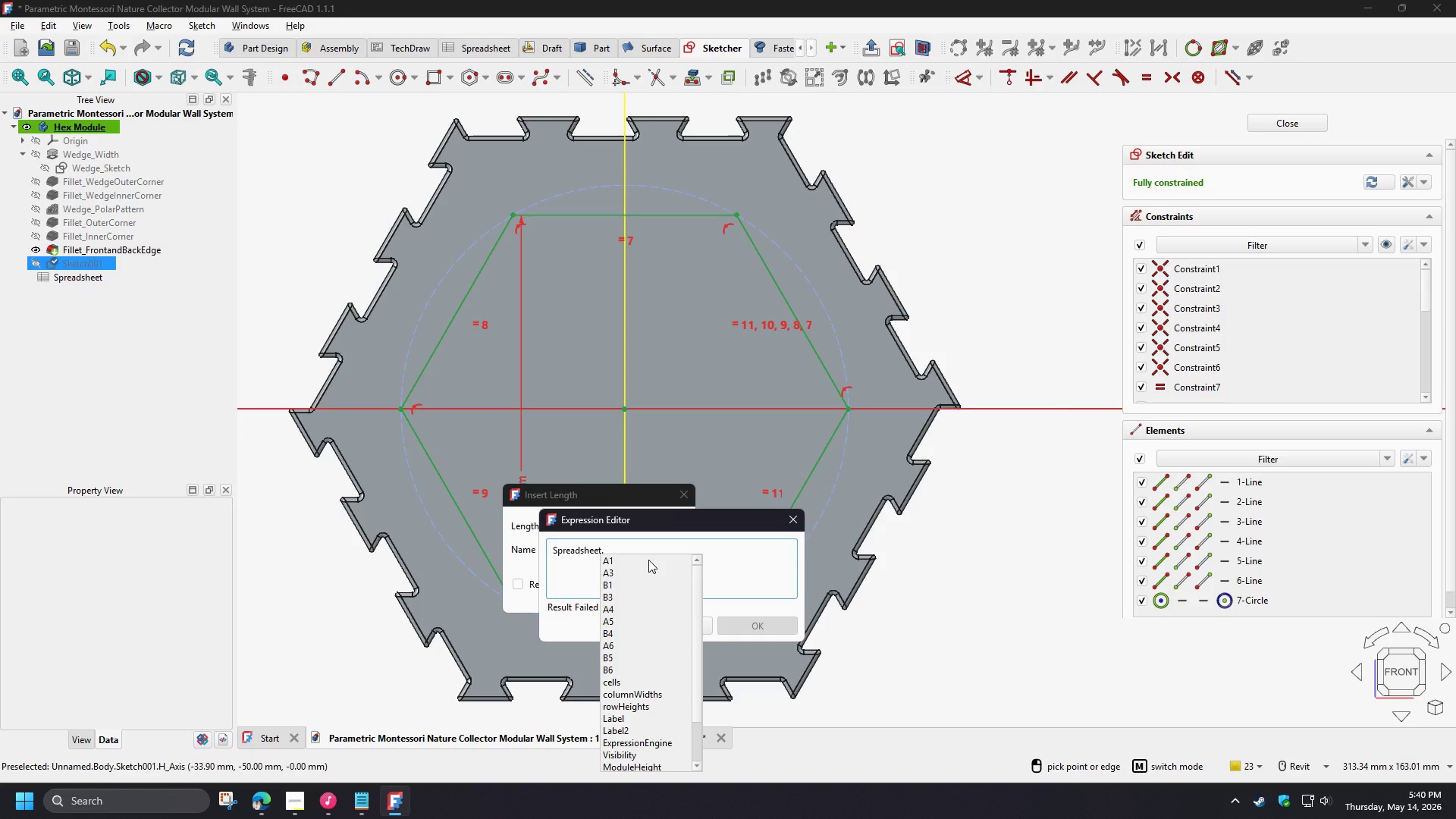 
type(mod)
 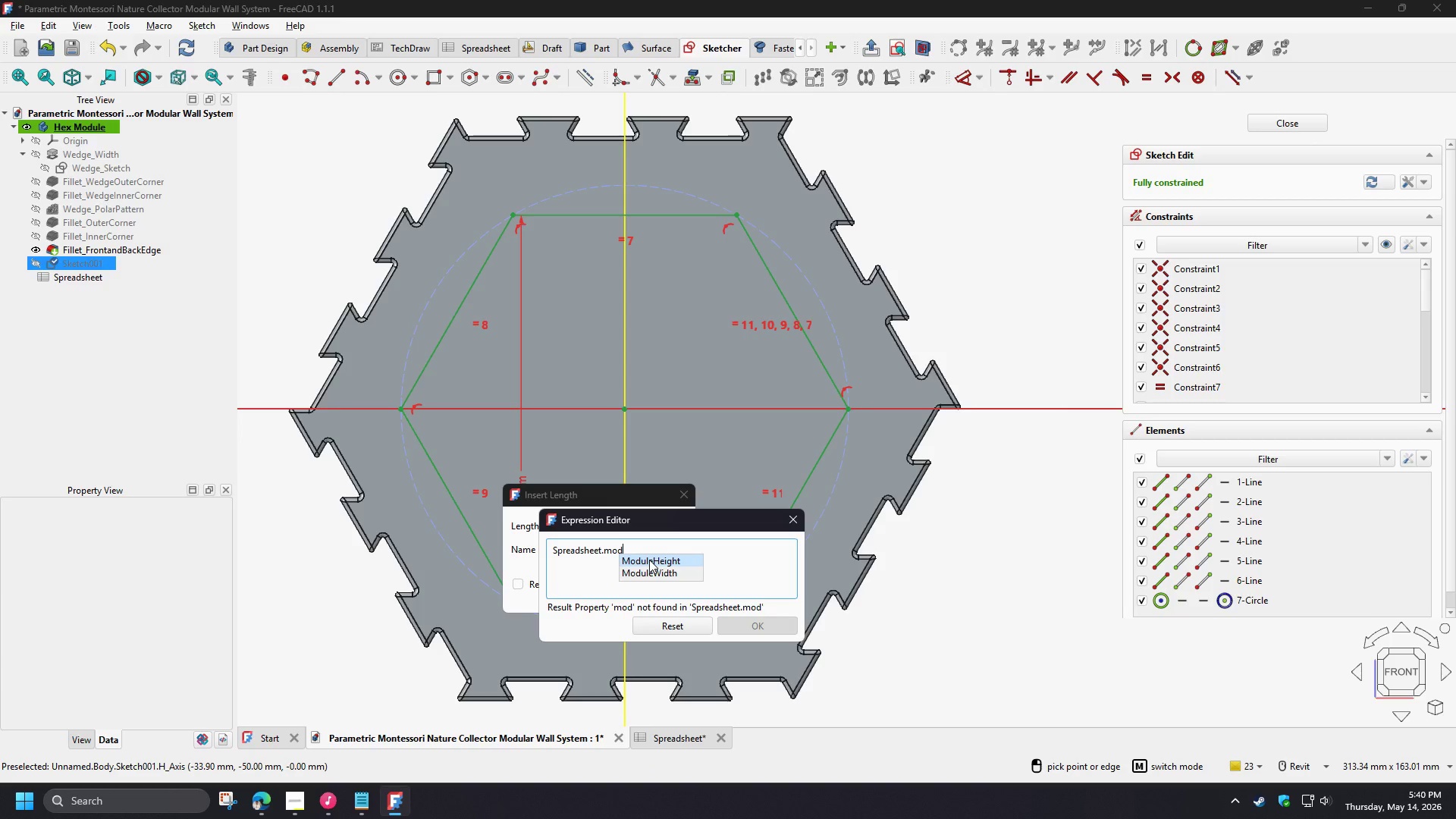 
left_click([649, 560])
 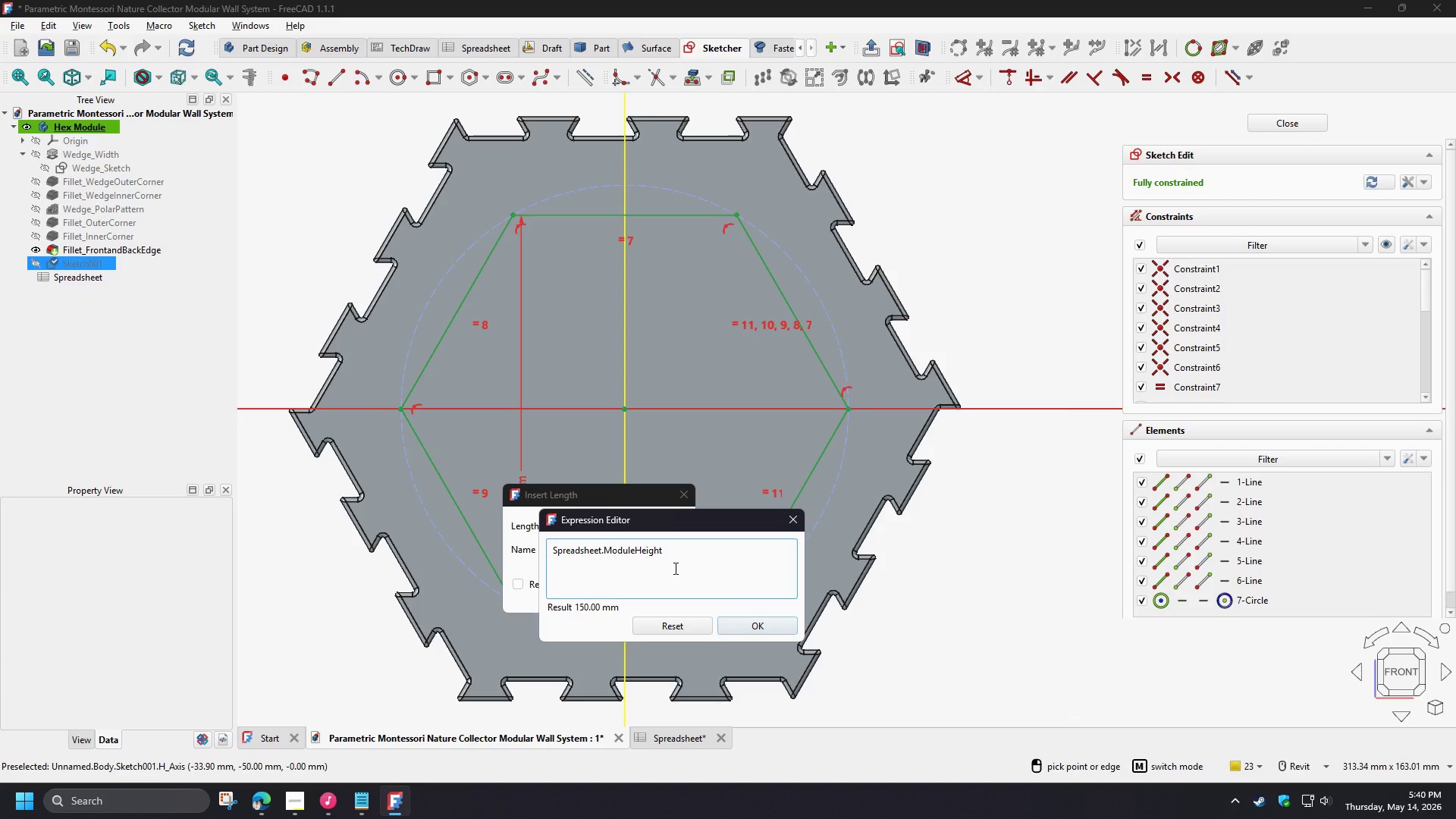 
wait(6.78)
 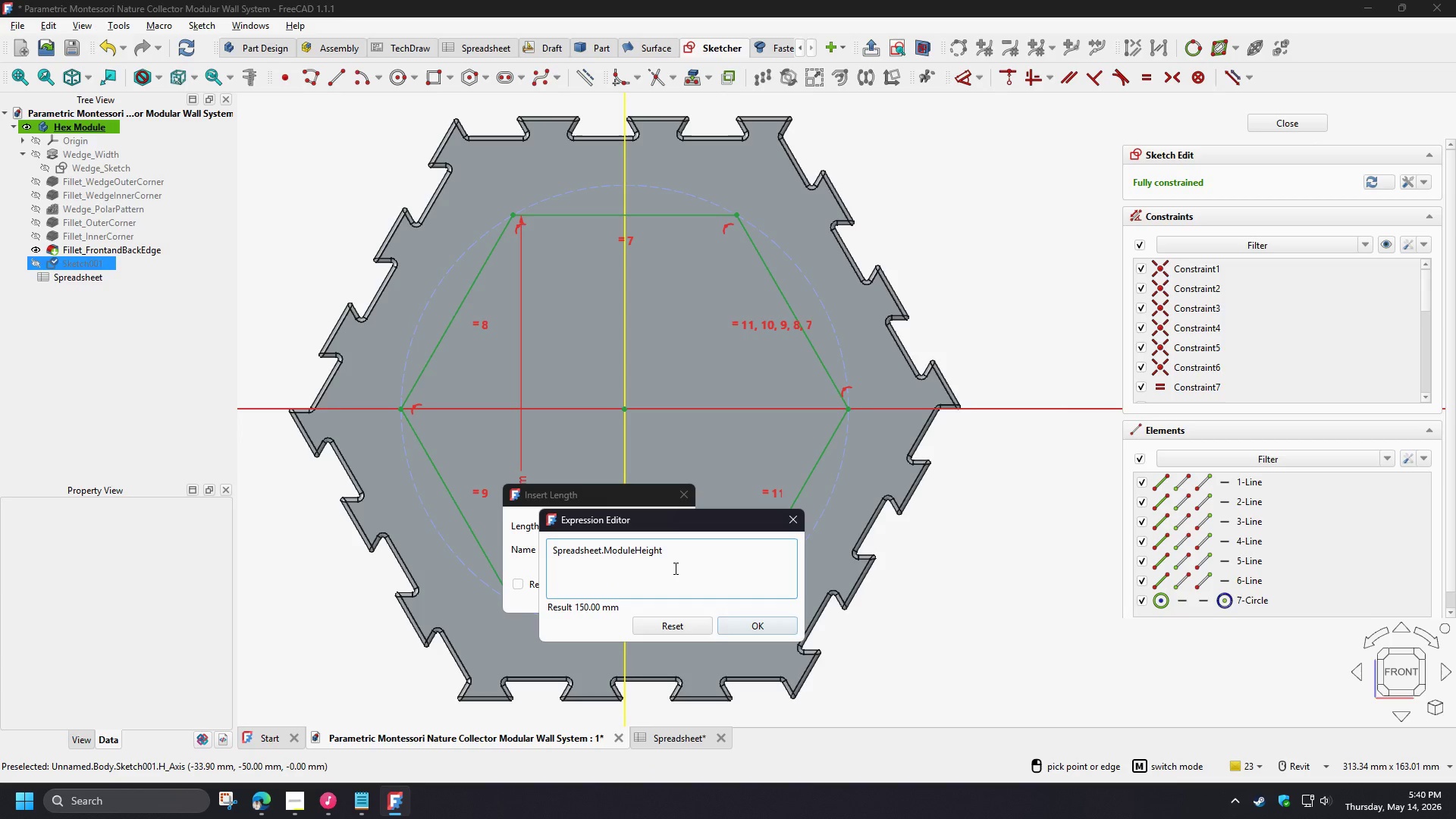 
key(NumpadSubtract)
 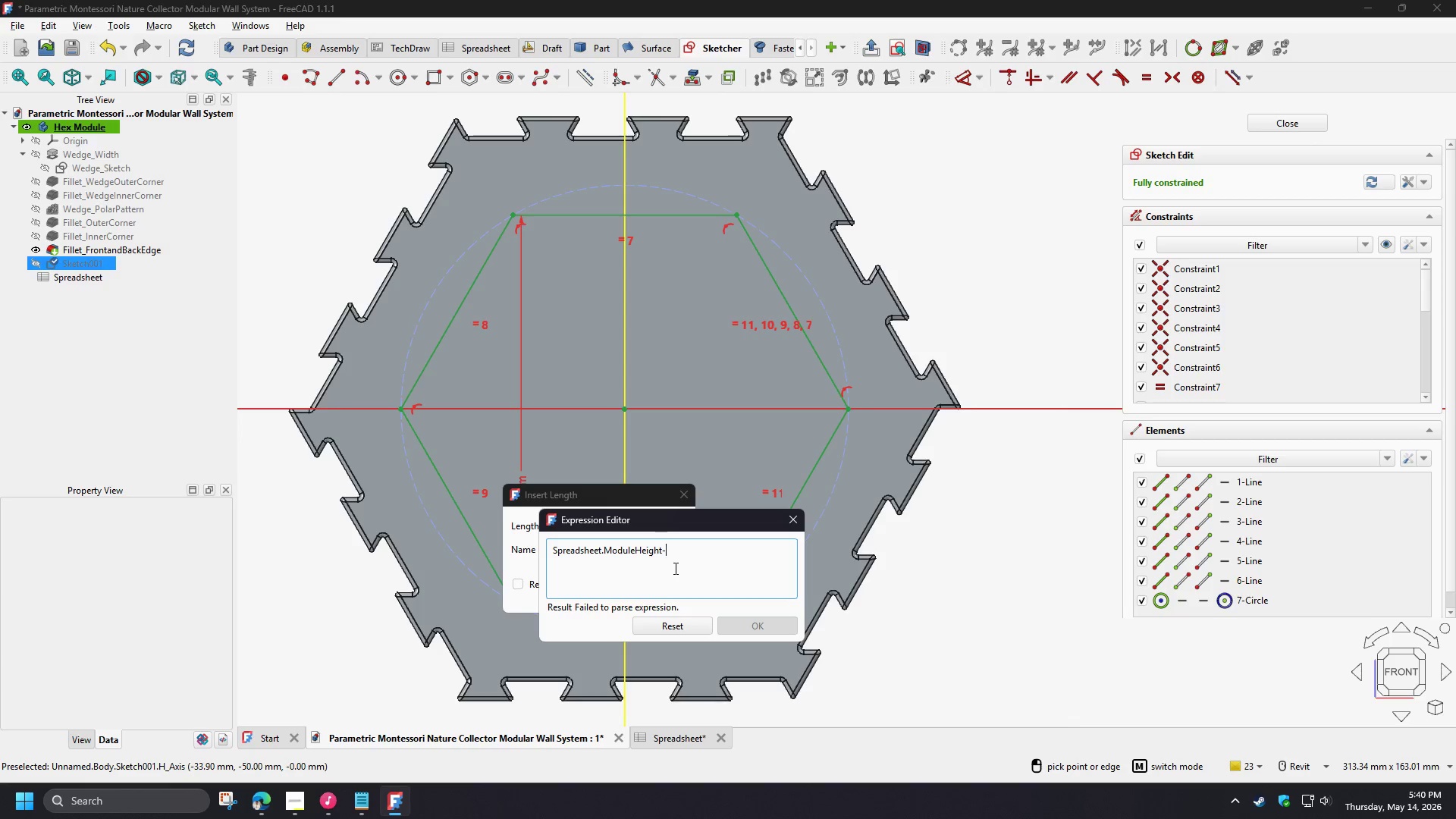 
wait(8.91)
 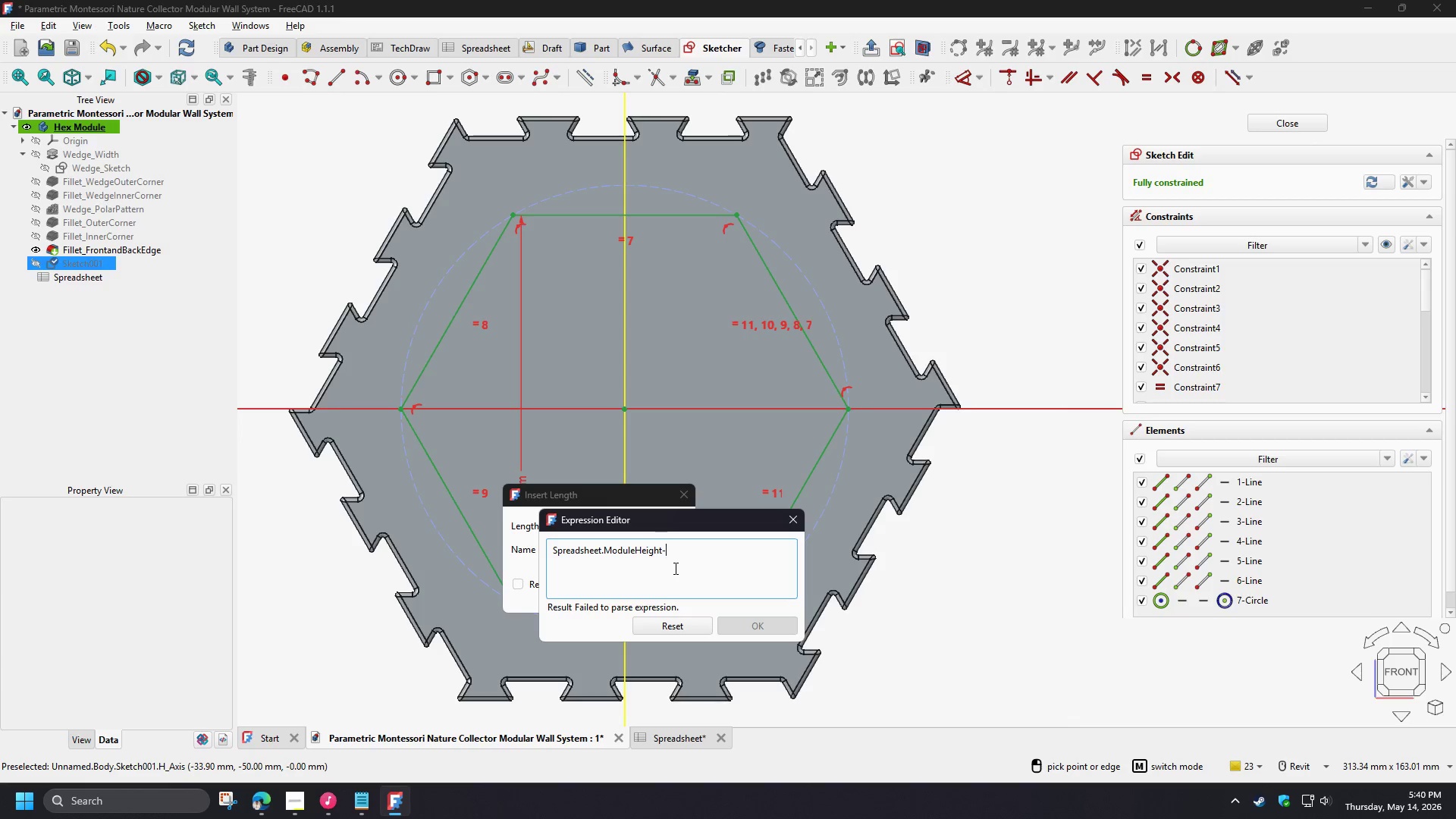 
type(spr)
 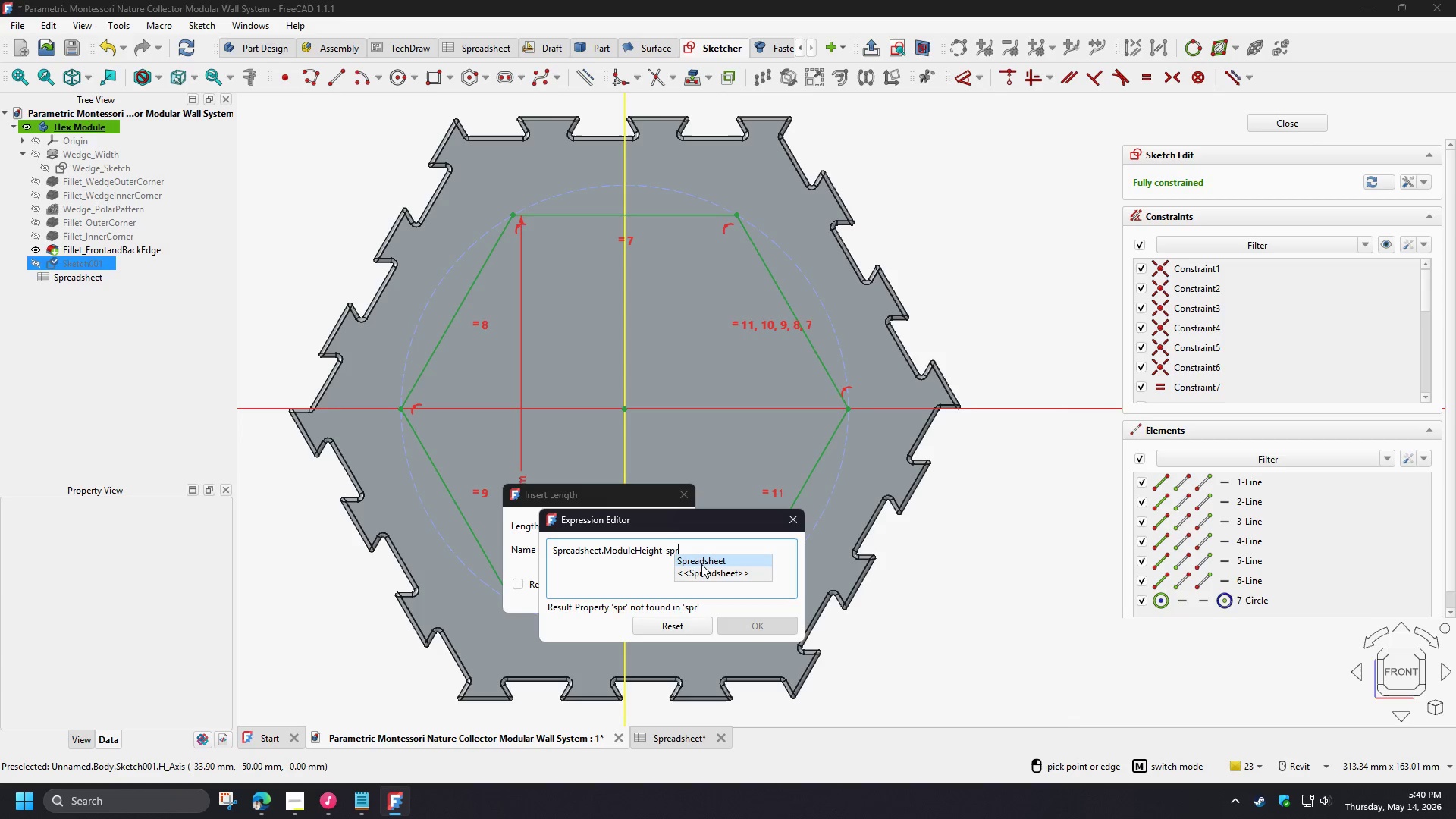 
left_click([705, 562])
 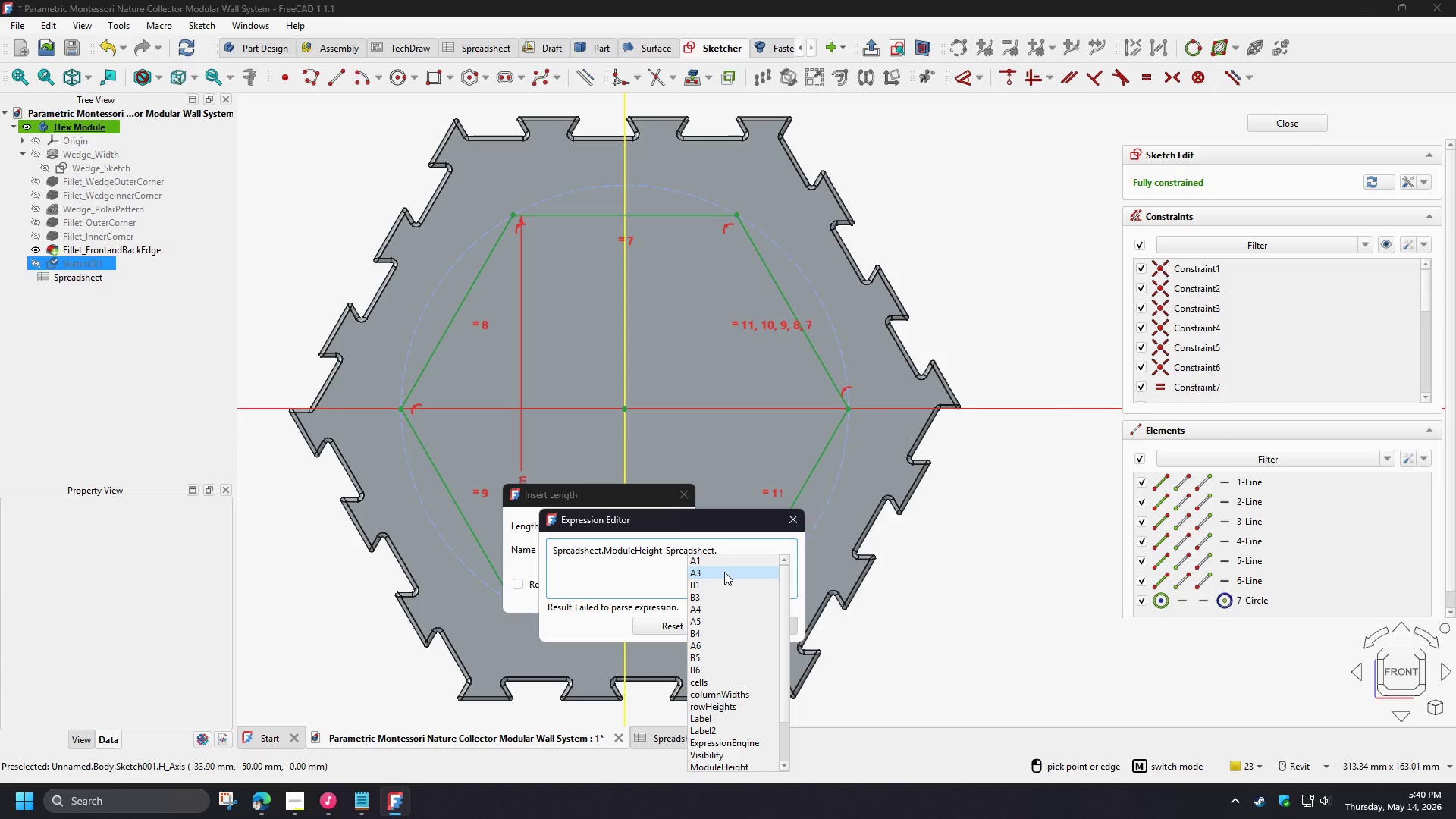 
type(th)
 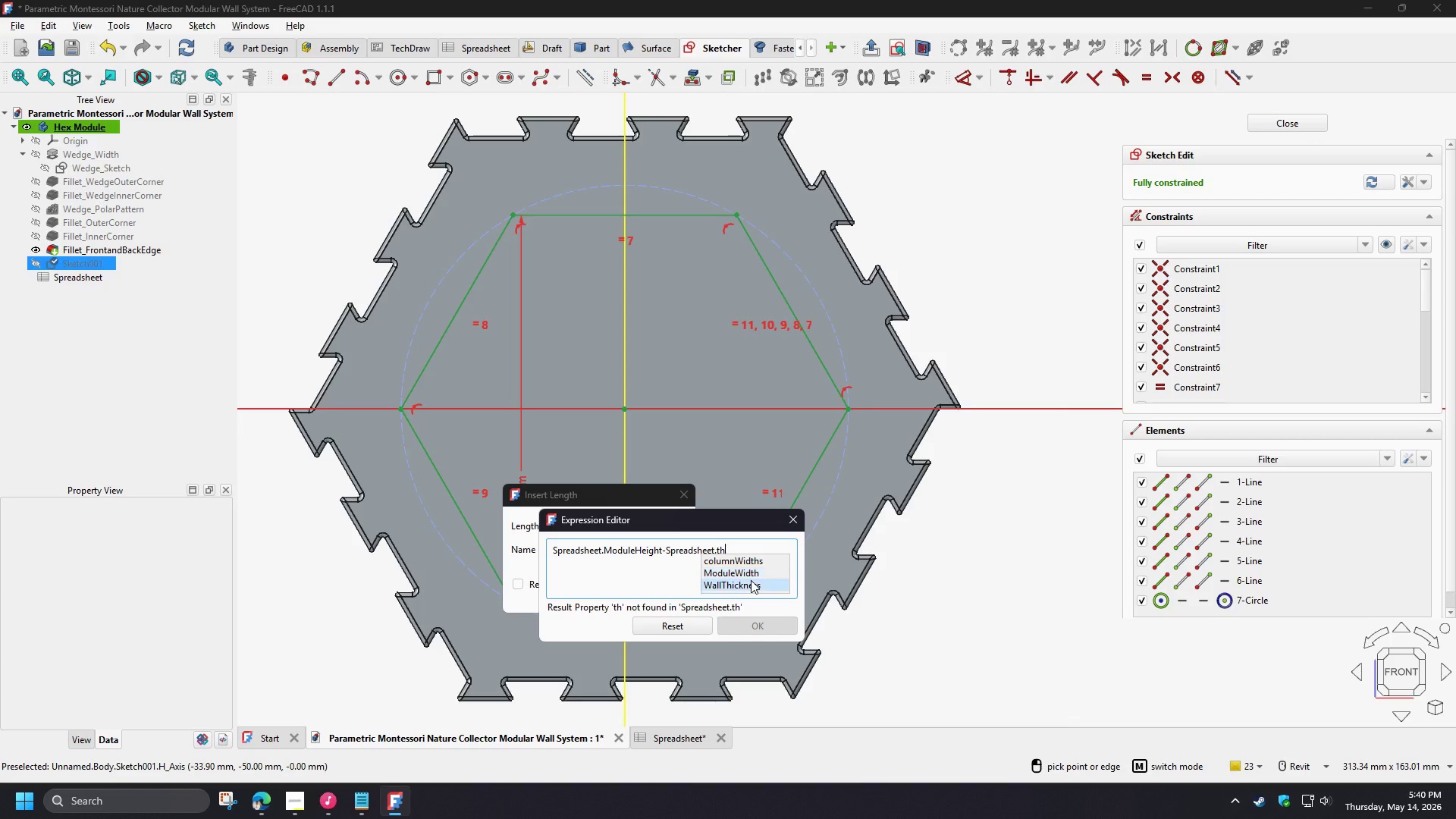 
left_click([751, 583])
 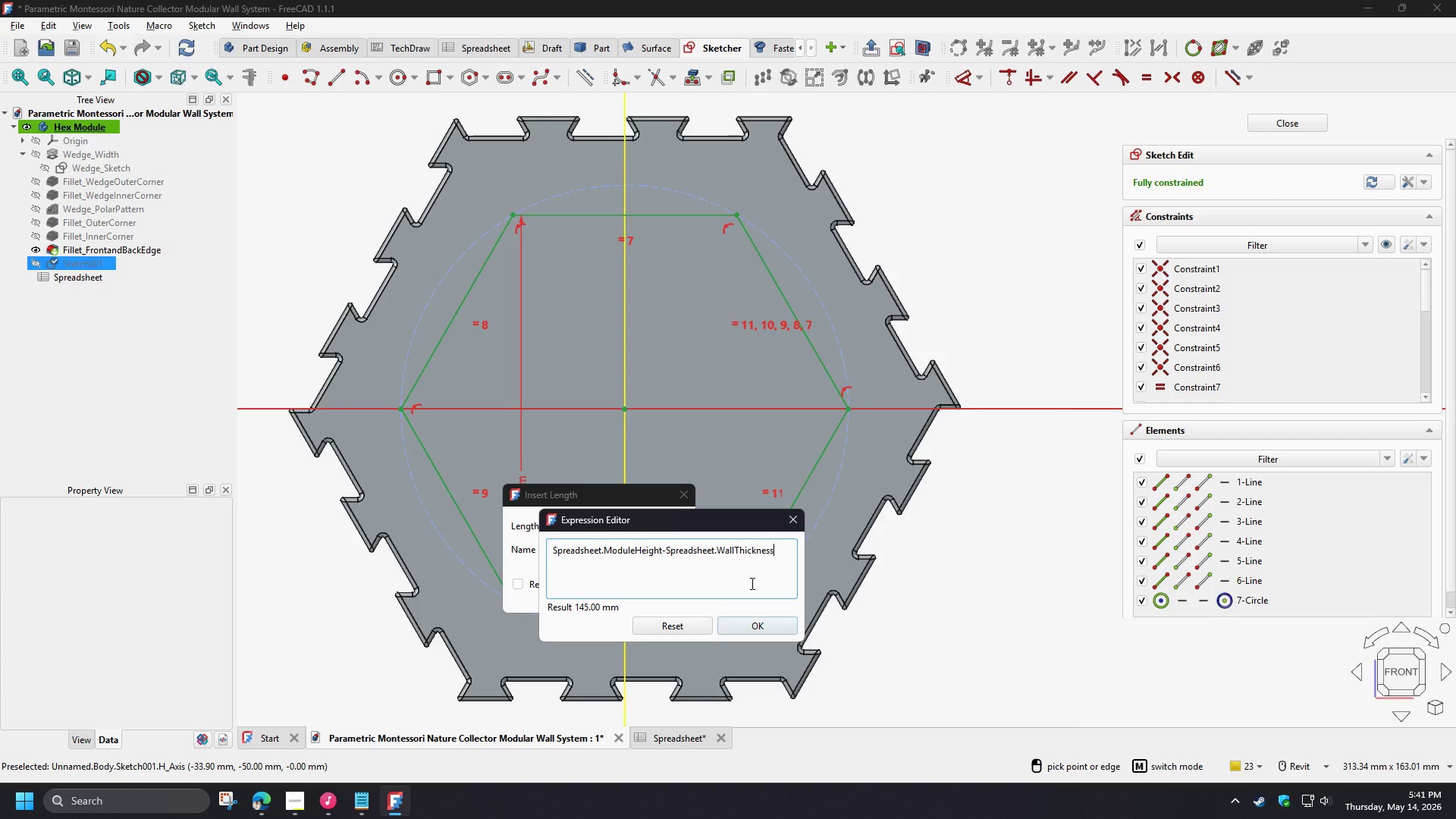 
wait(6.24)
 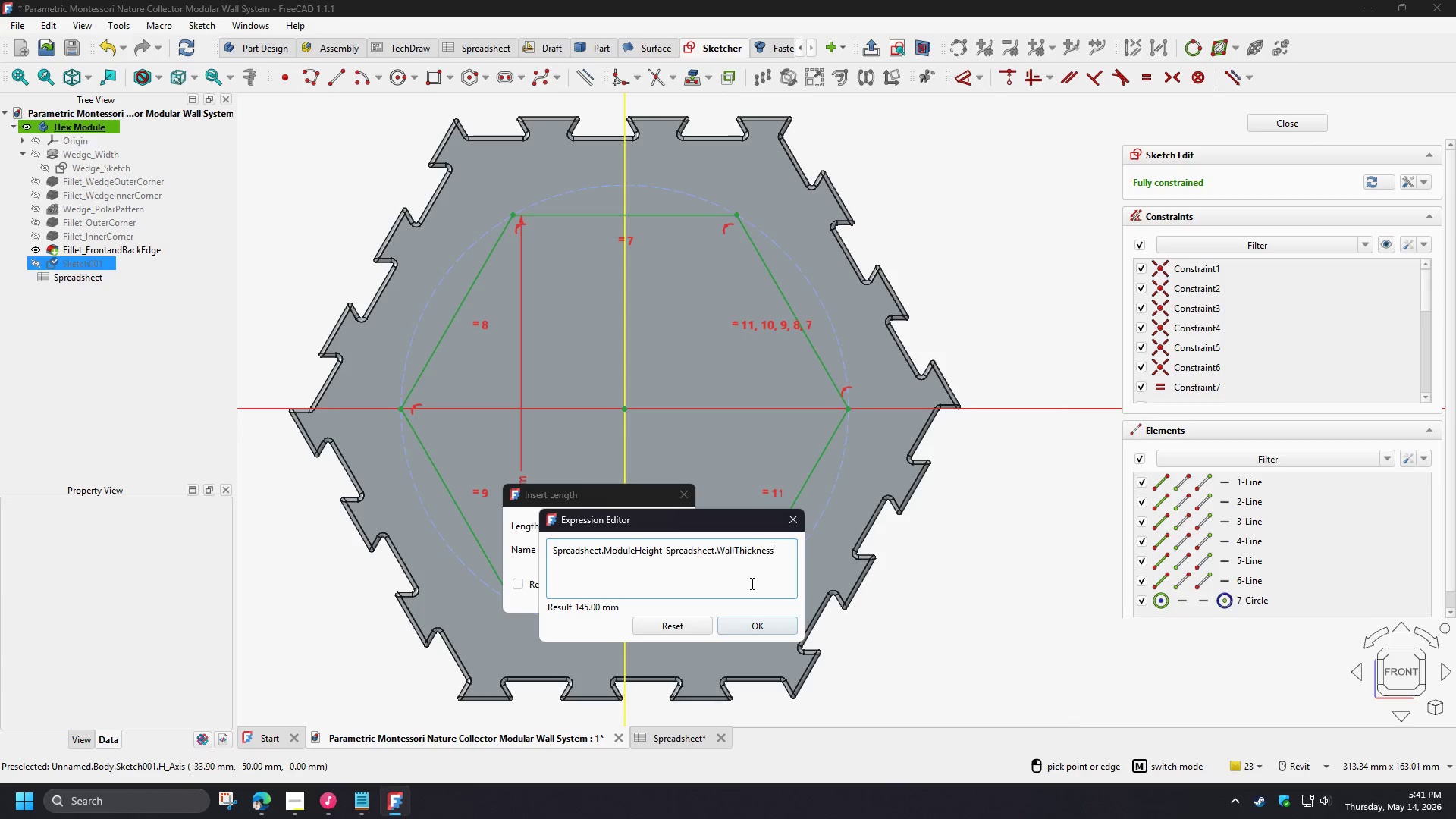 
key(NumpadMultiply)
 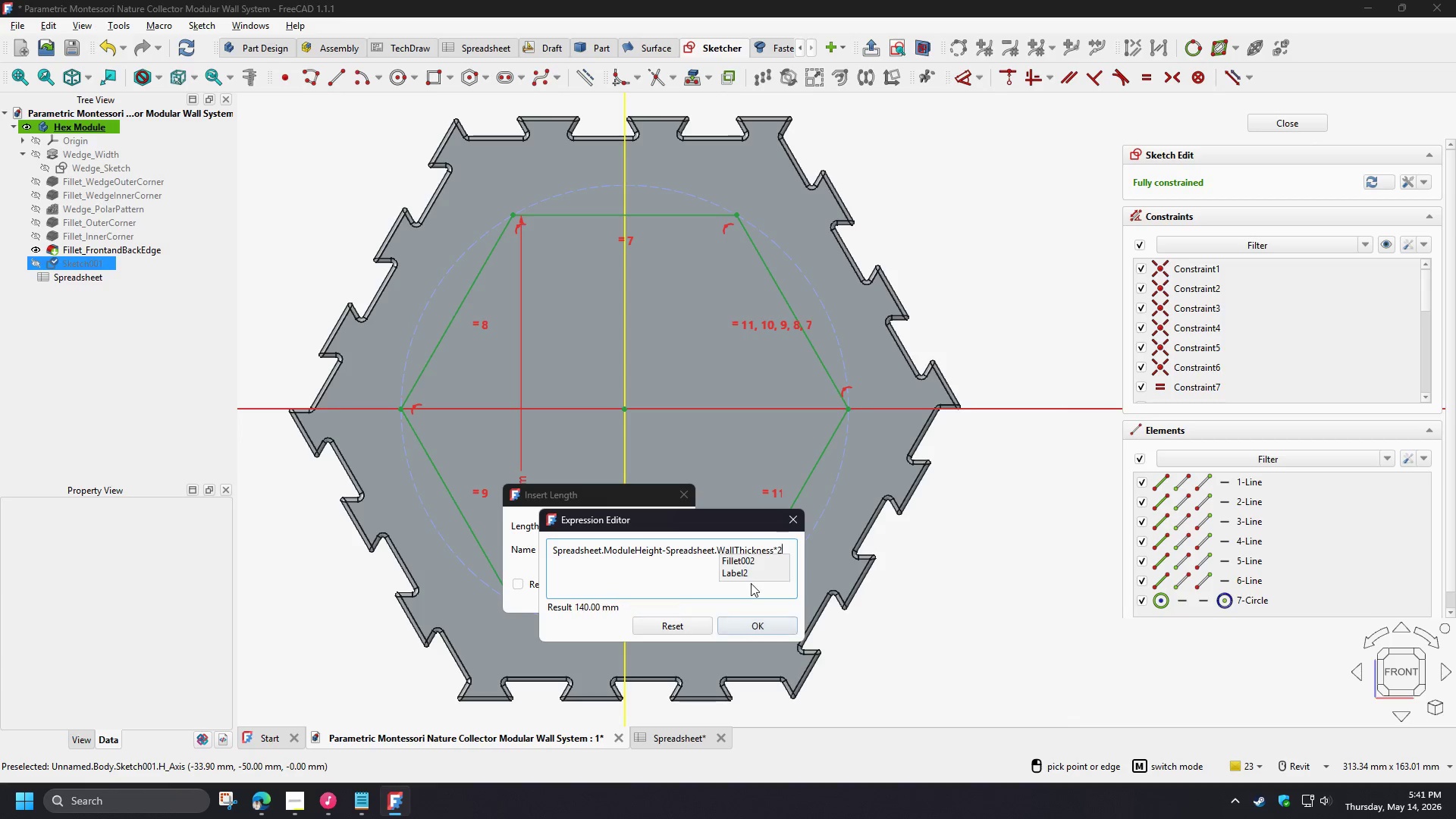 
key(Numpad2)
 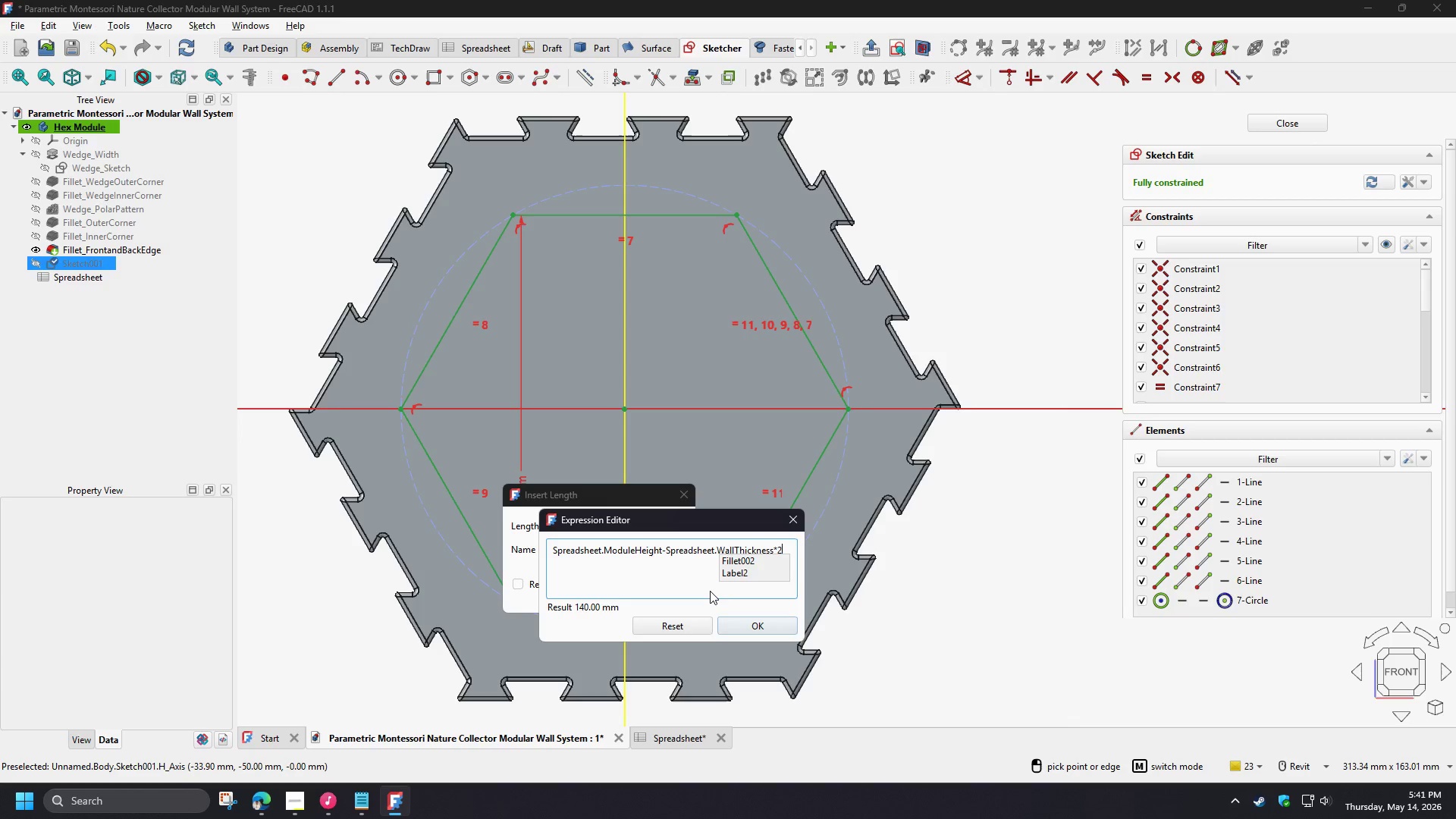 
left_click([708, 589])
 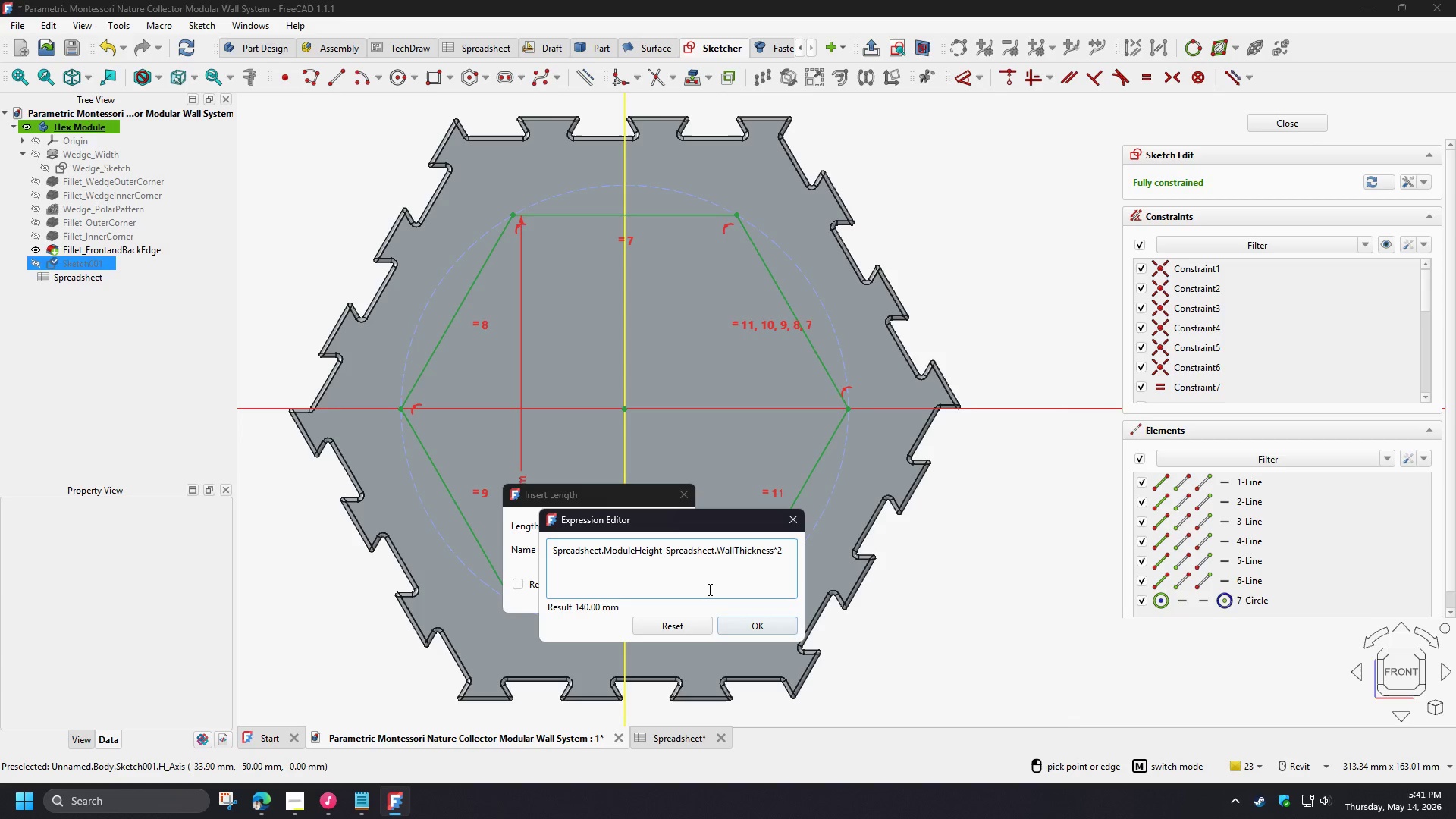 
type(-10mm)
 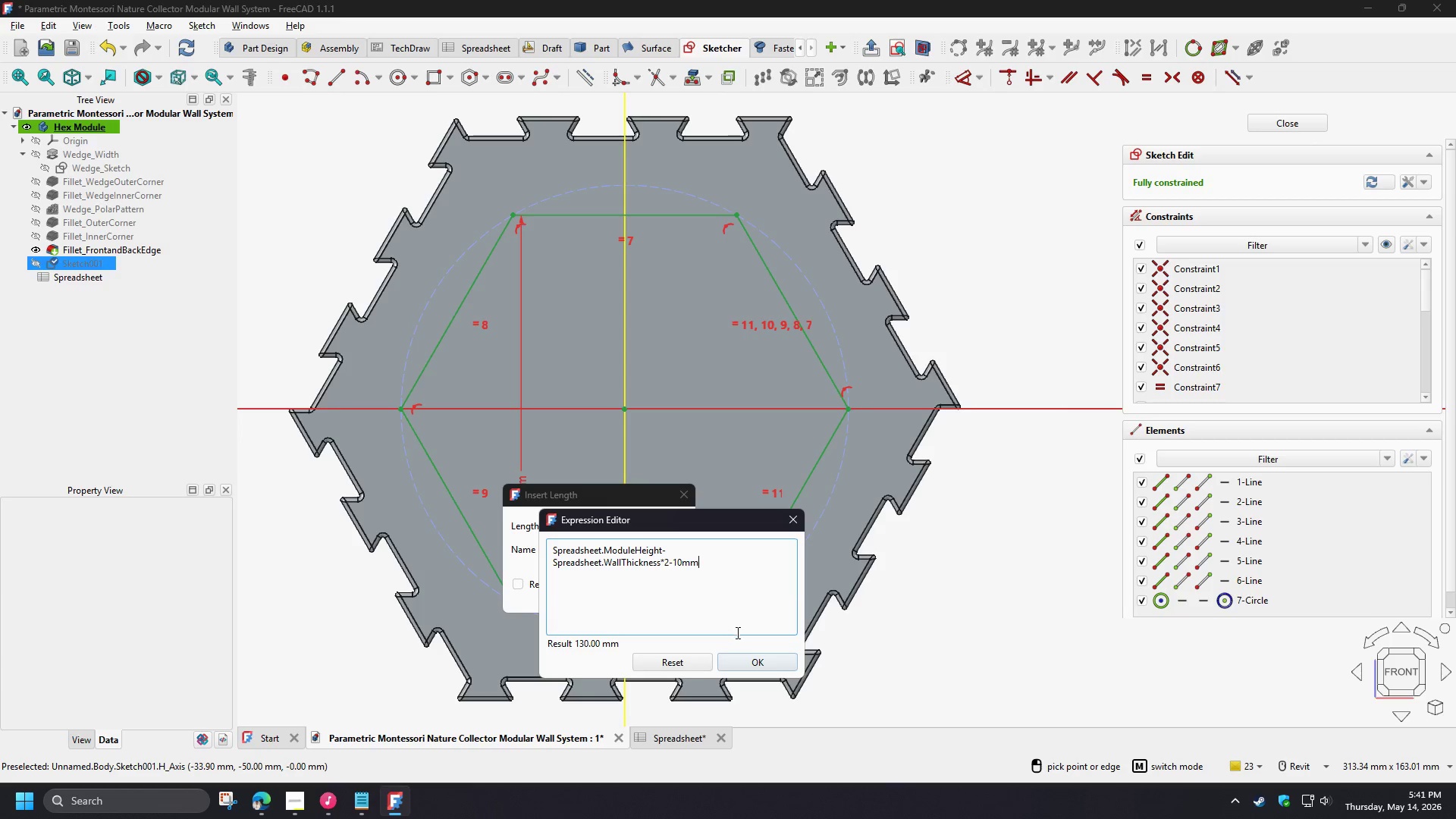 
left_click([752, 657])
 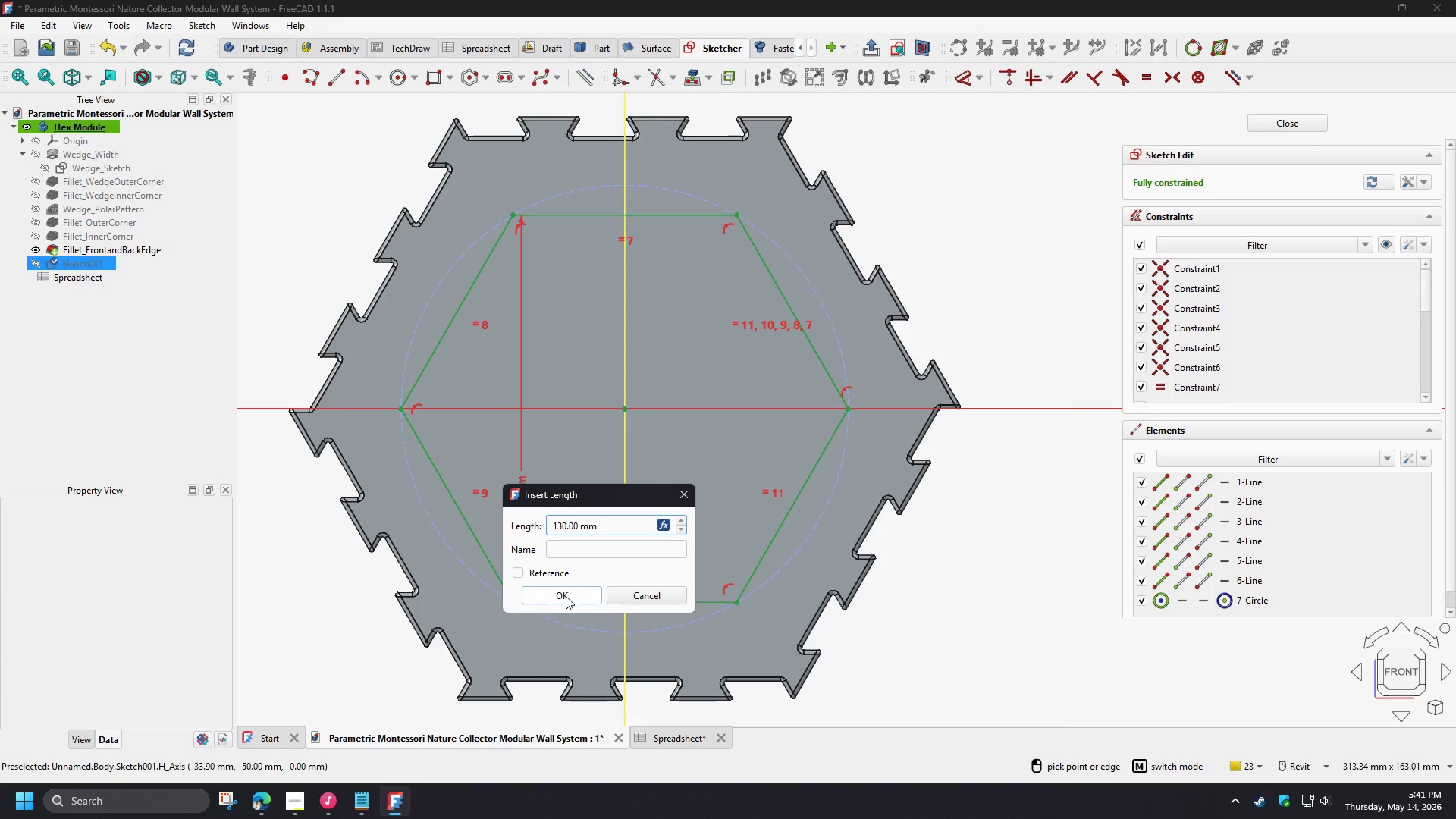 
left_click([566, 596])
 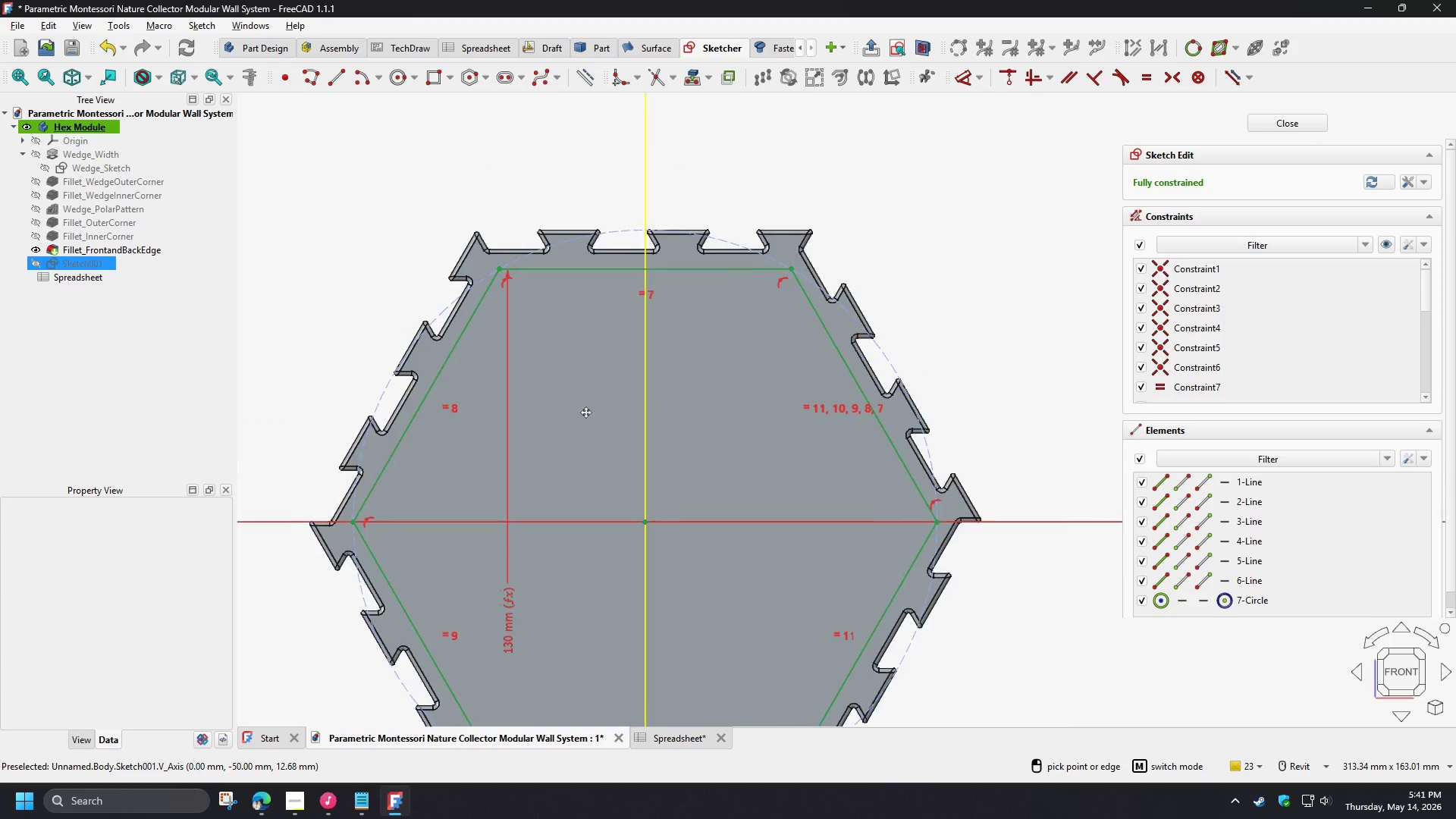 
scroll: coordinate [516, 248], scroll_direction: up, amount: 7.0
 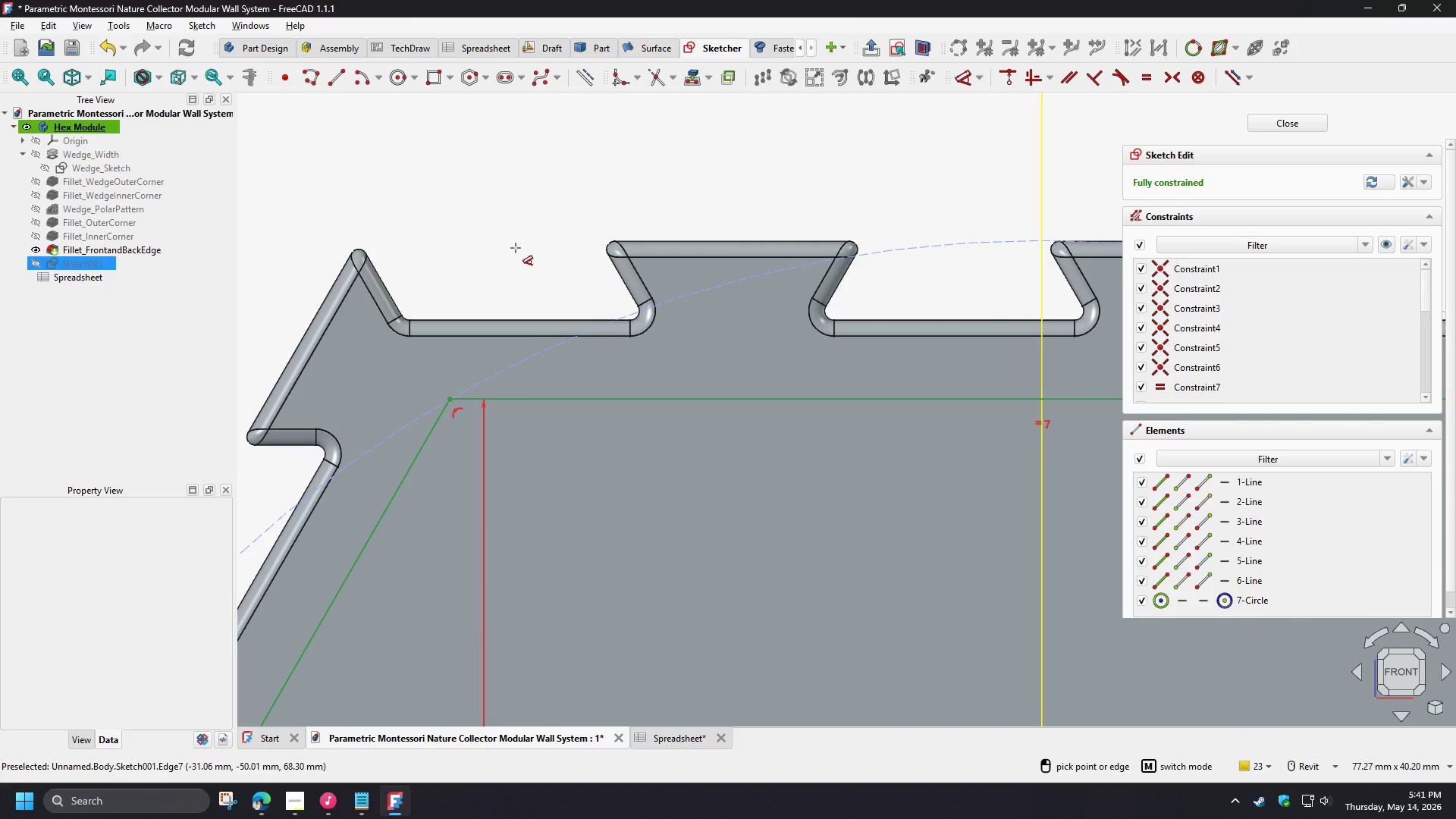 
scroll: coordinate [516, 248], scroll_direction: down, amount: 2.0
 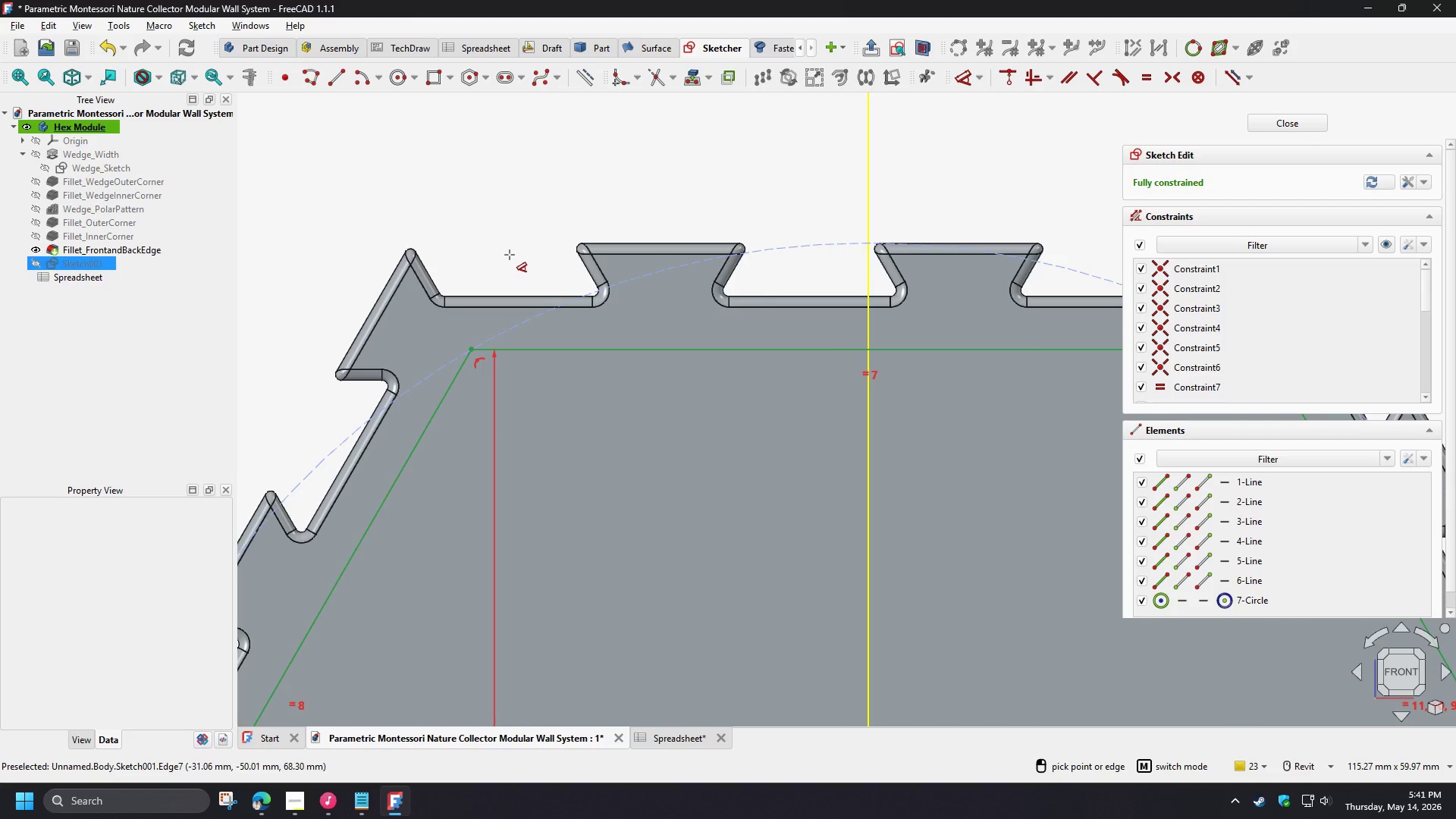 
right_click([510, 255])
 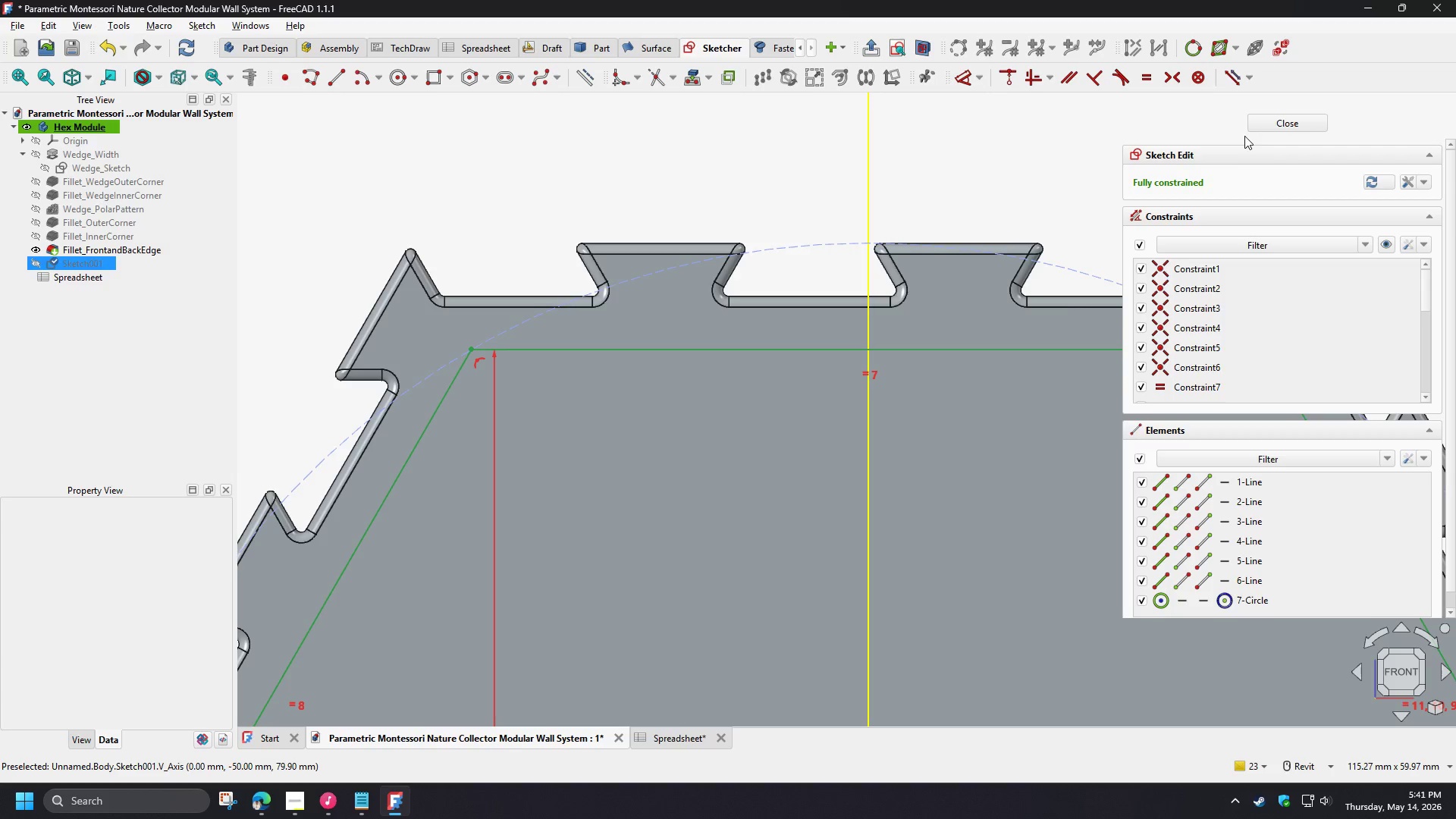 
left_click([1276, 121])
 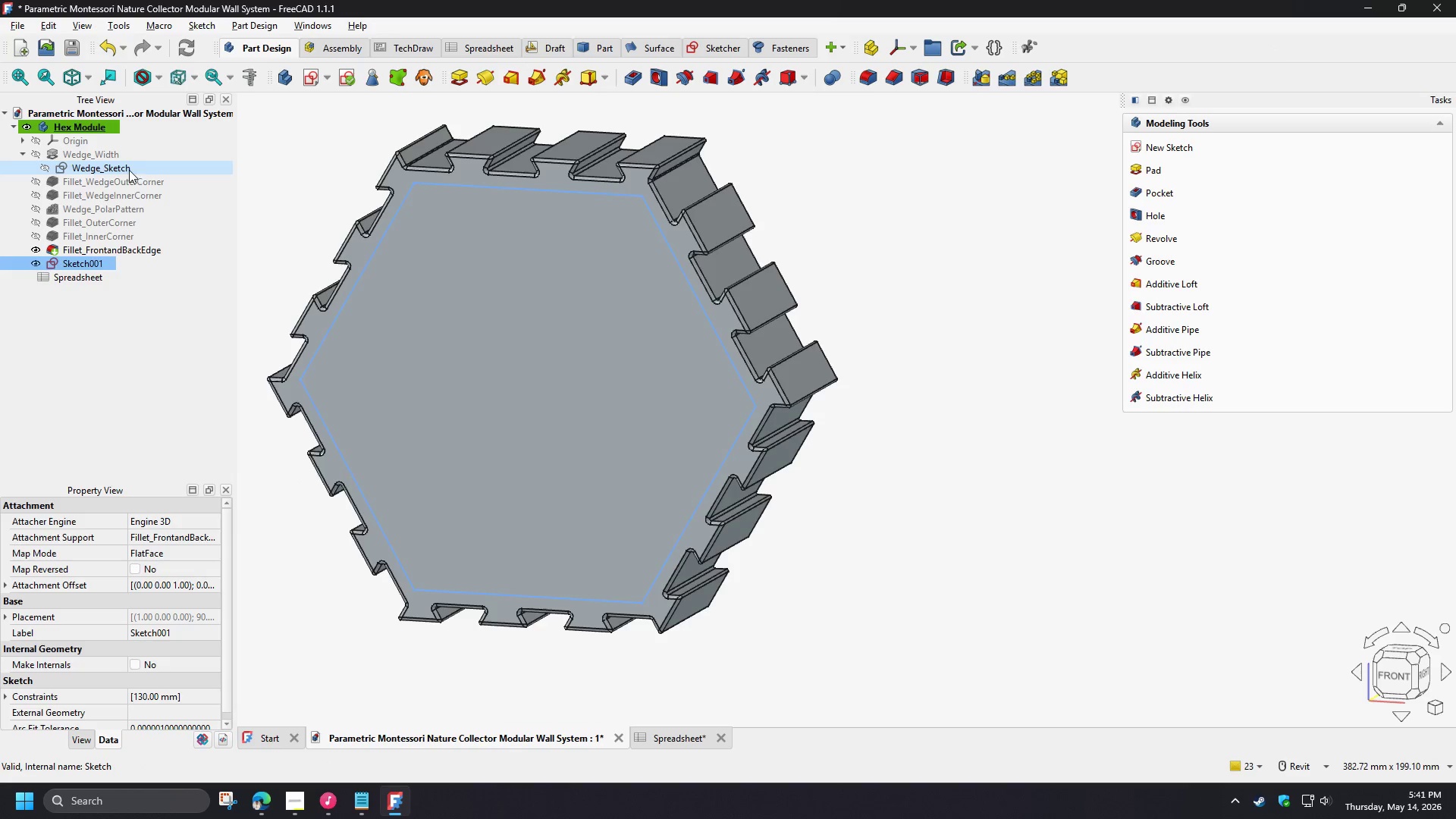 
double_click([115, 169])
 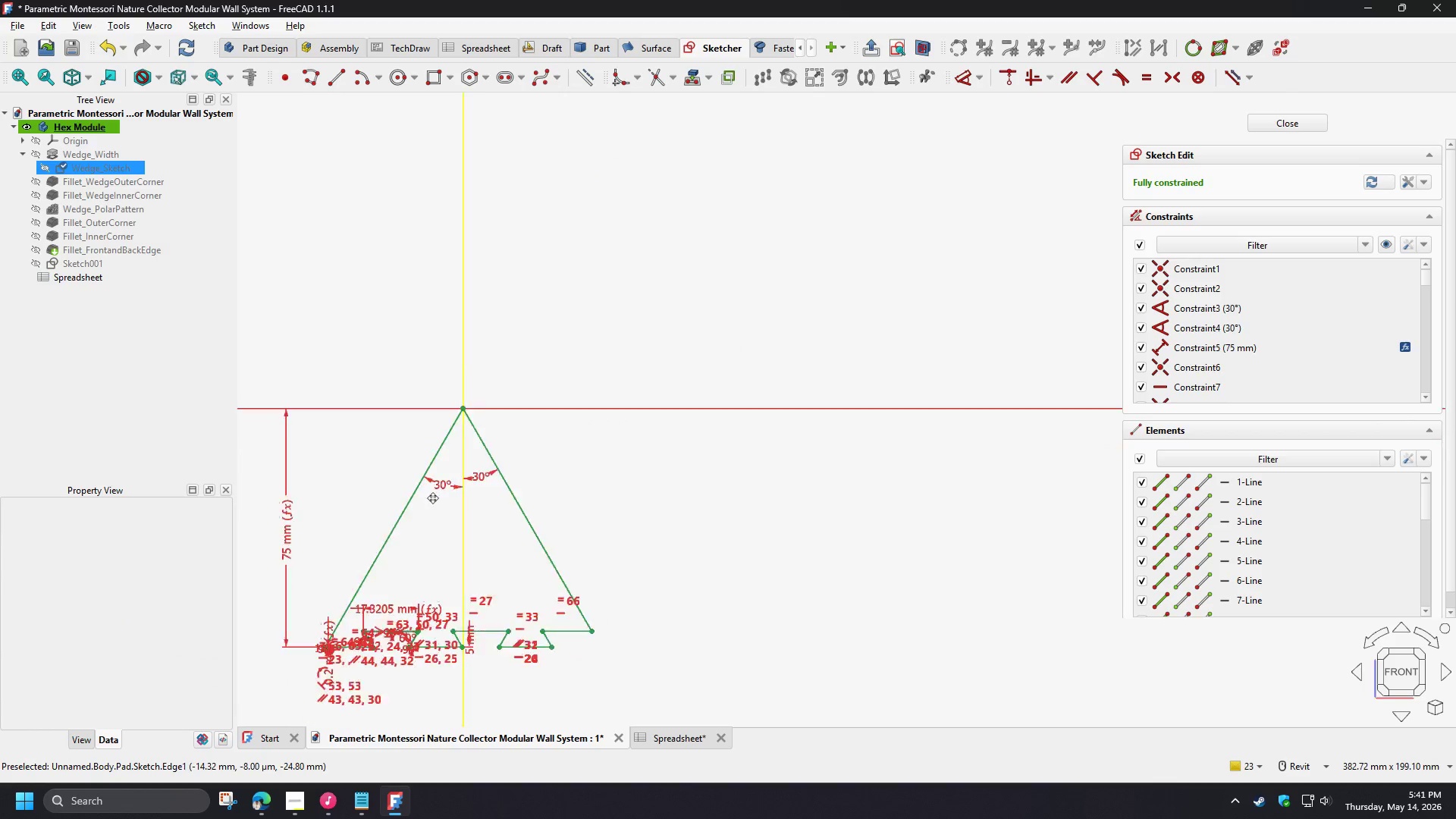 
scroll: coordinate [381, 558], scroll_direction: up, amount: 8.0
 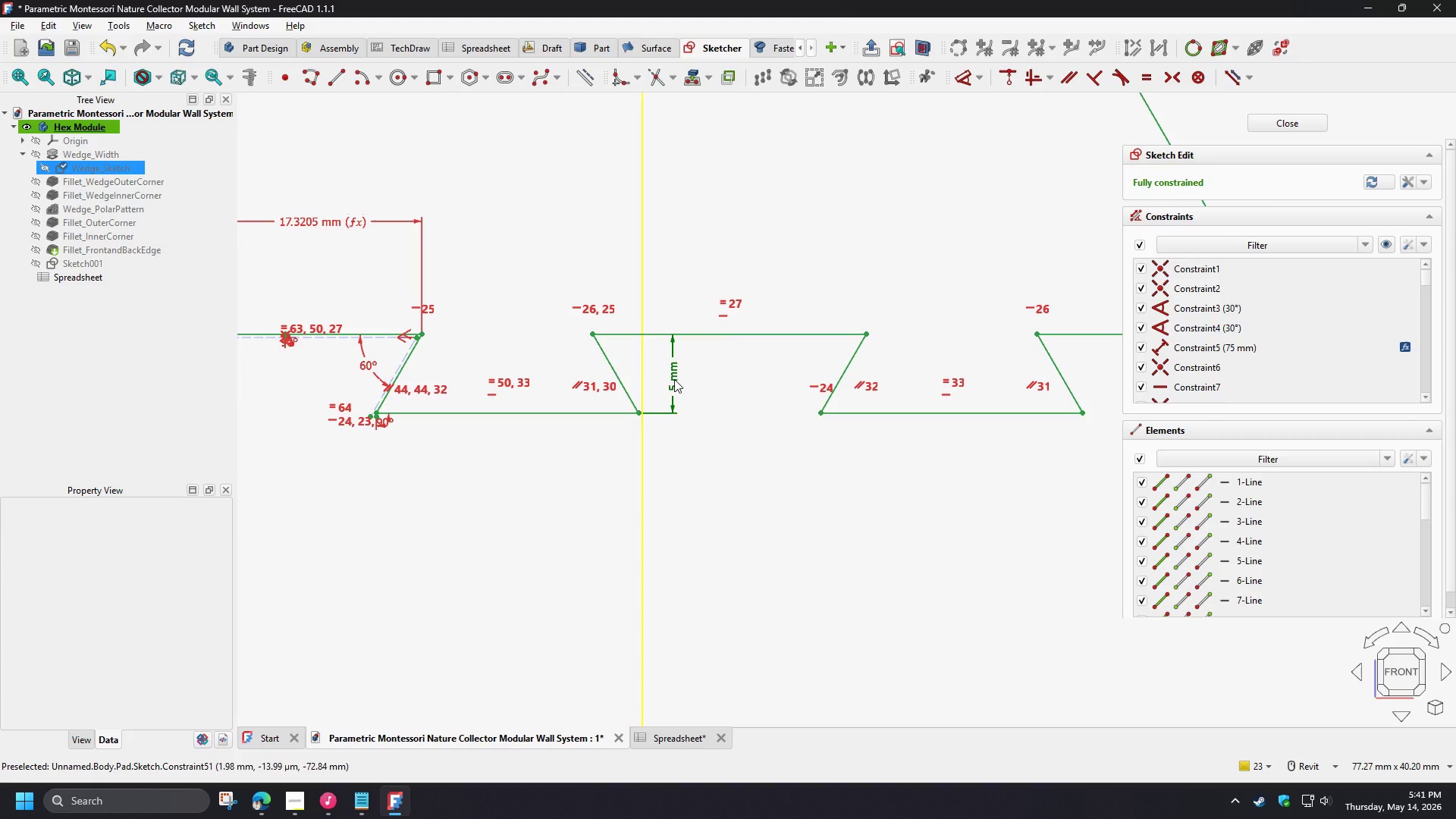 
left_click_drag(start_coordinate=[676, 381], to_coordinate=[686, 518])
 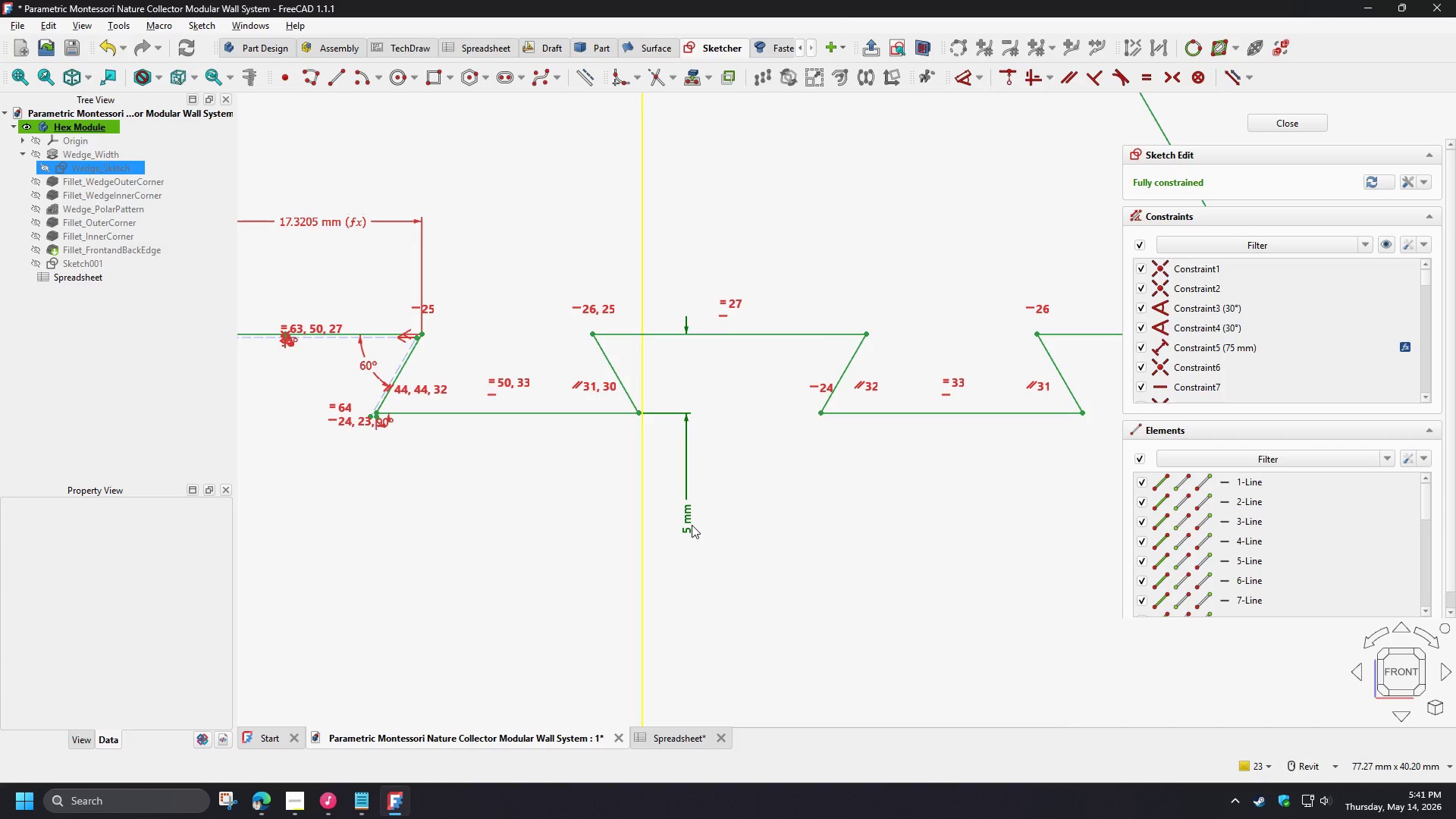 
wait(5.23)
 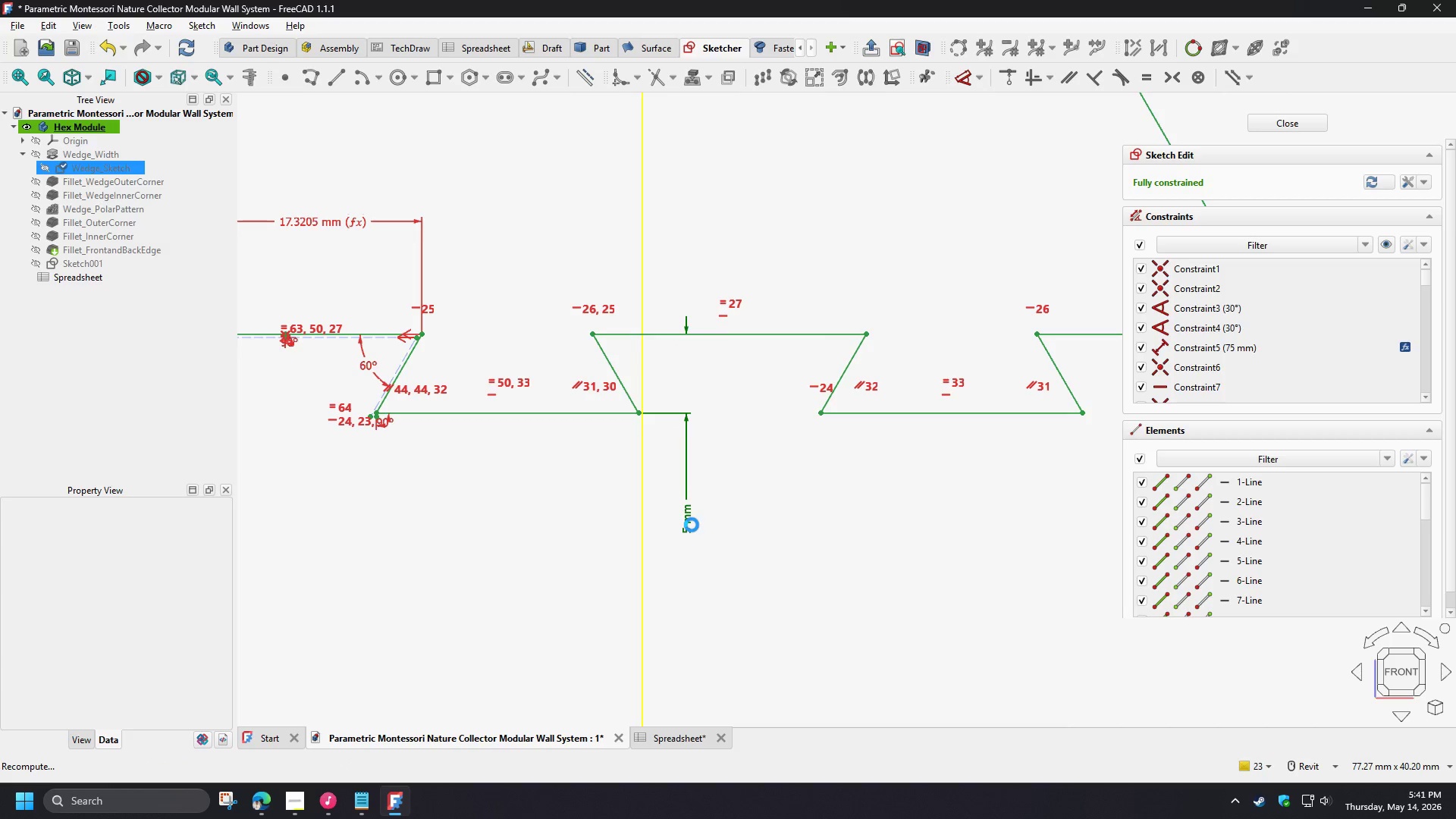 
double_click([688, 519])
 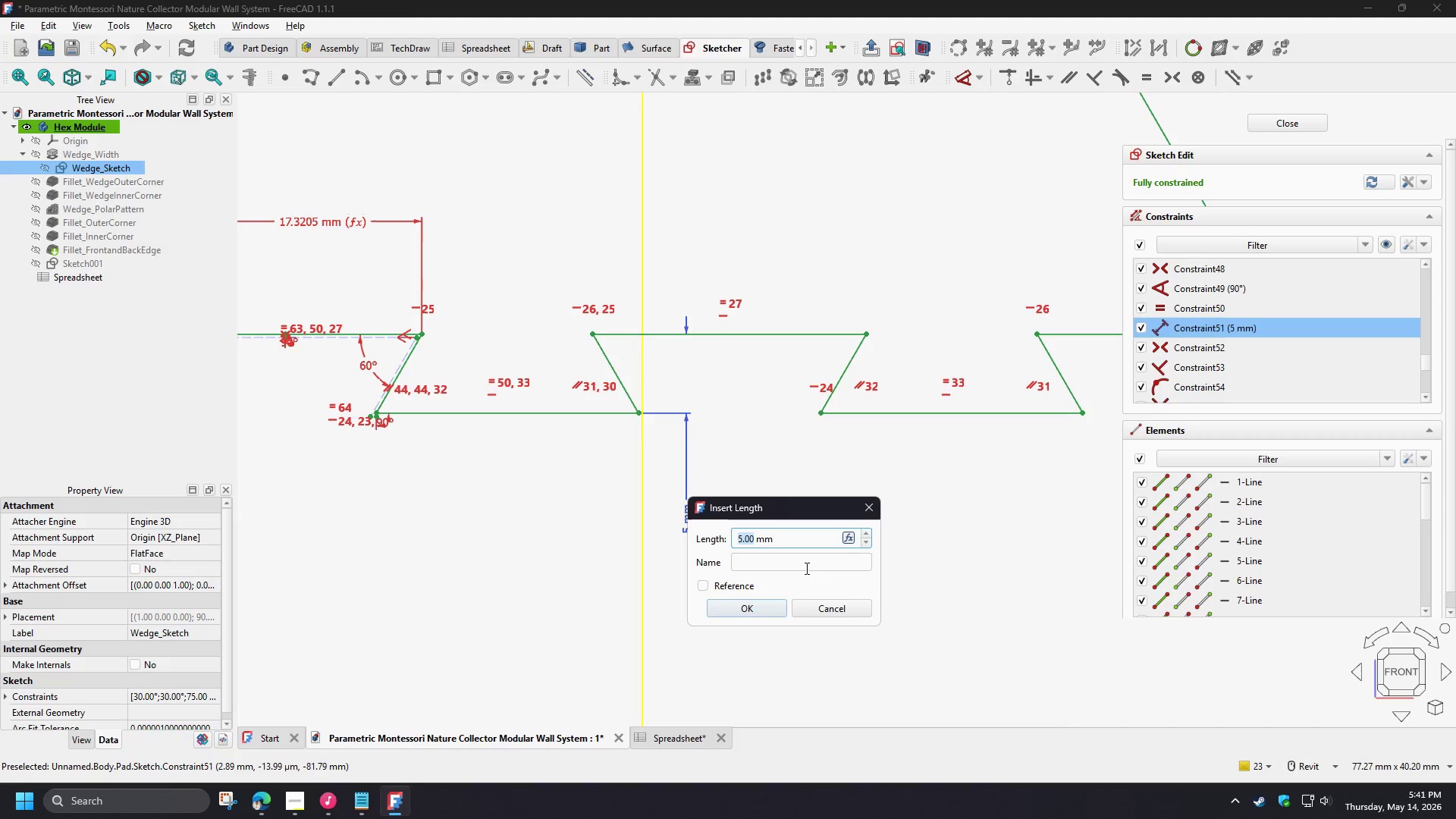 
left_click([768, 564])
 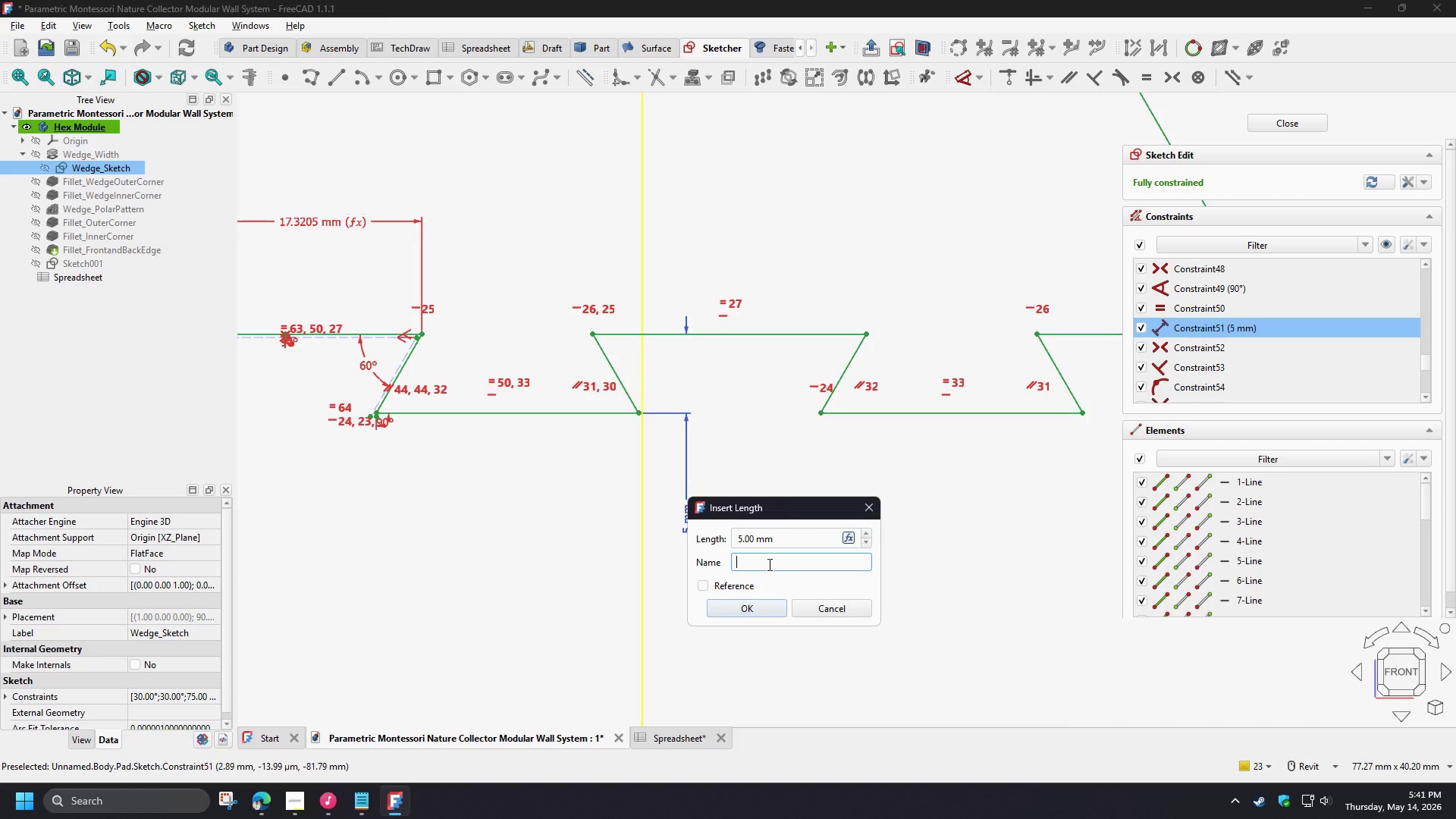 
wait(14.75)
 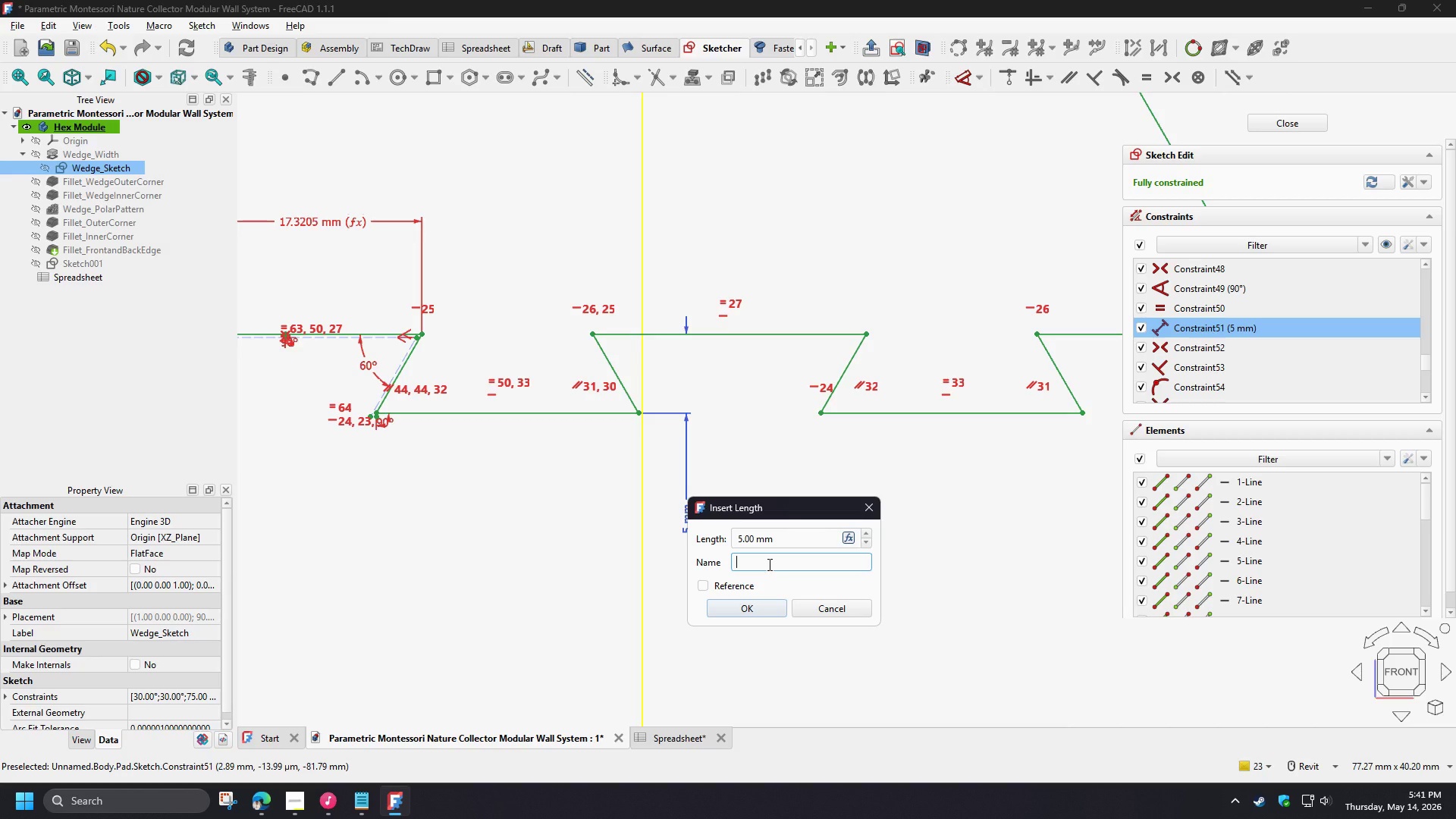 
type(gr)
key(Backspace)
key(Backspace)
type(GrooveDepth)
 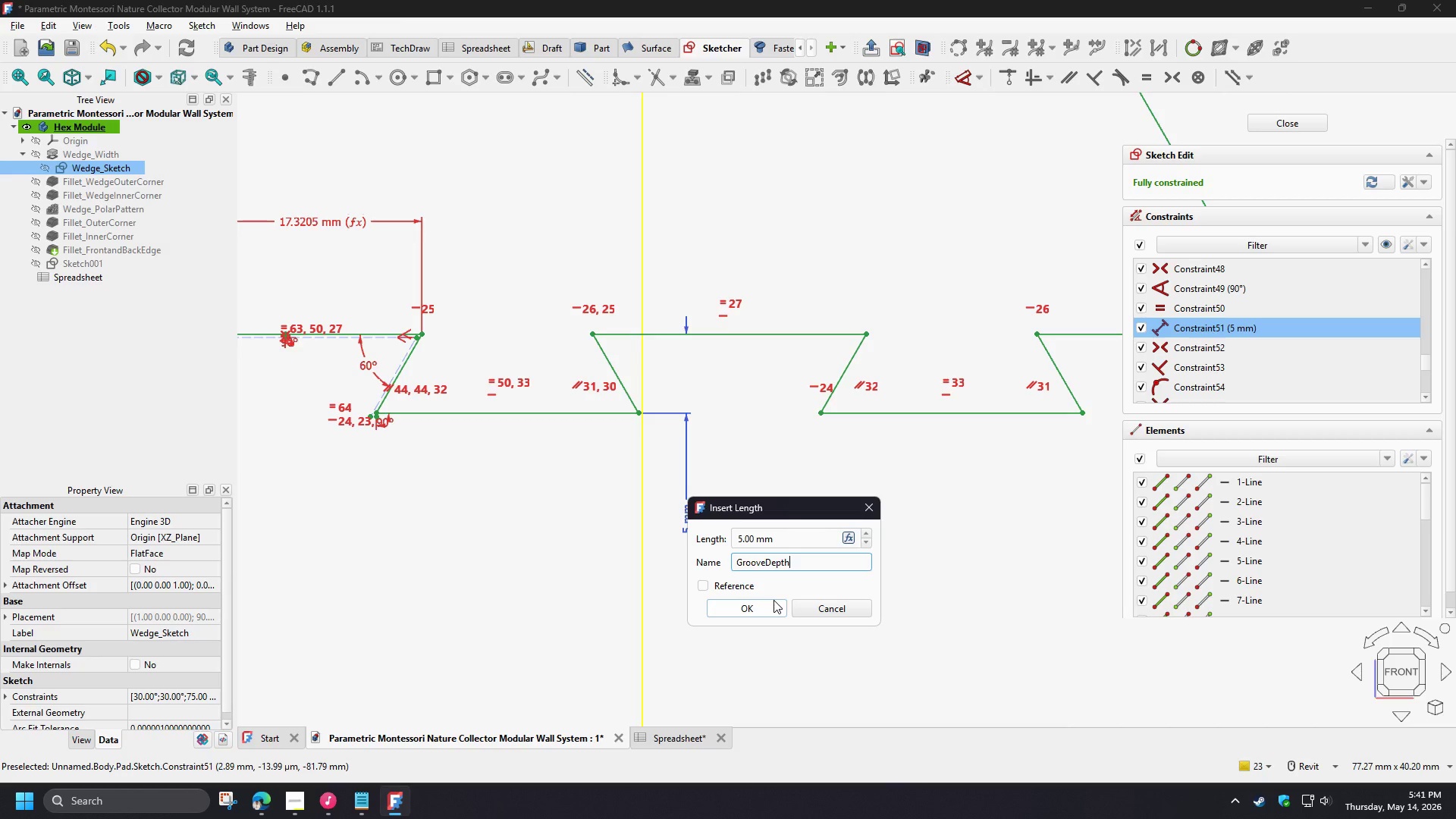 
left_click([772, 608])
 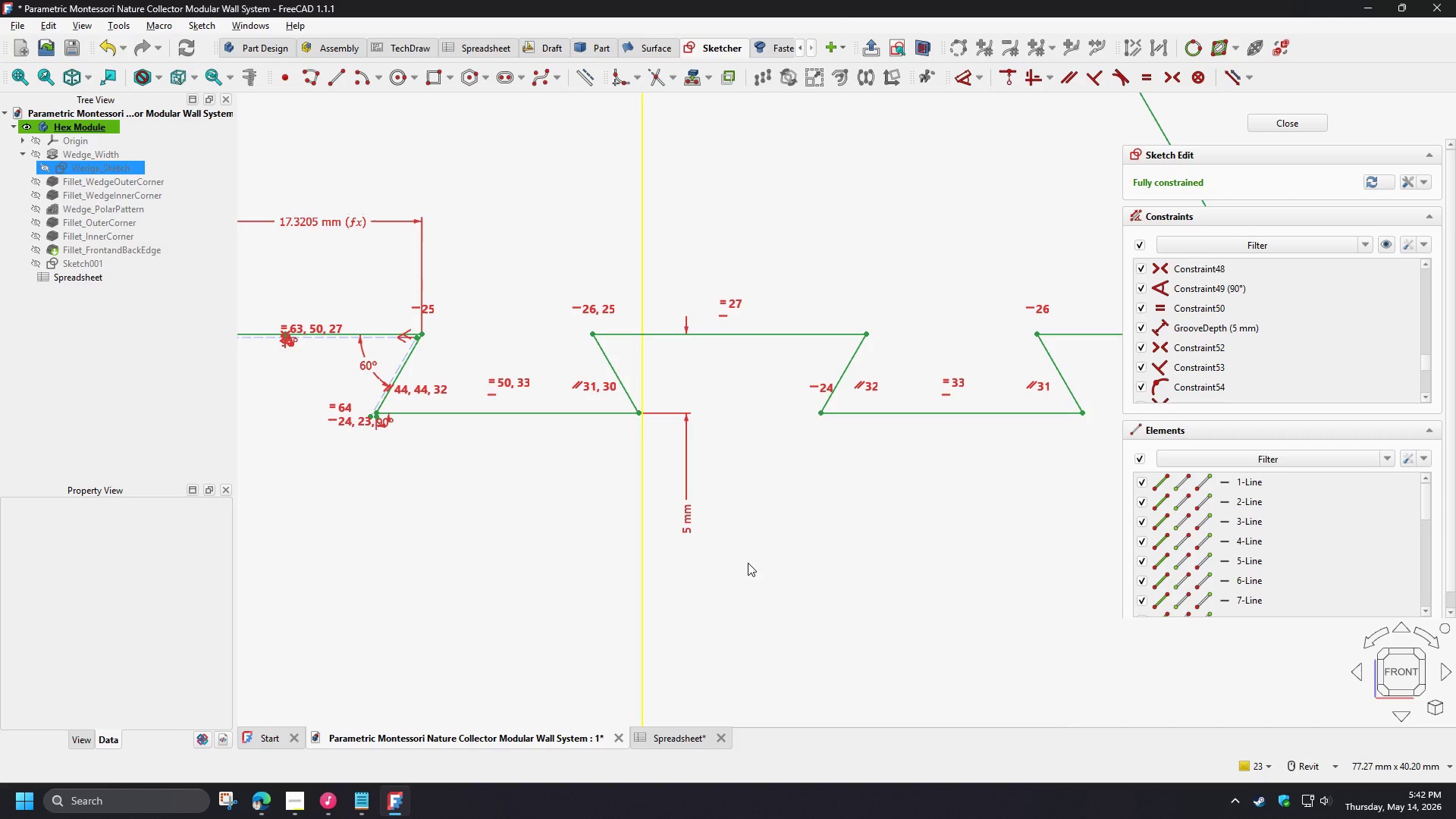 
wait(5.48)
 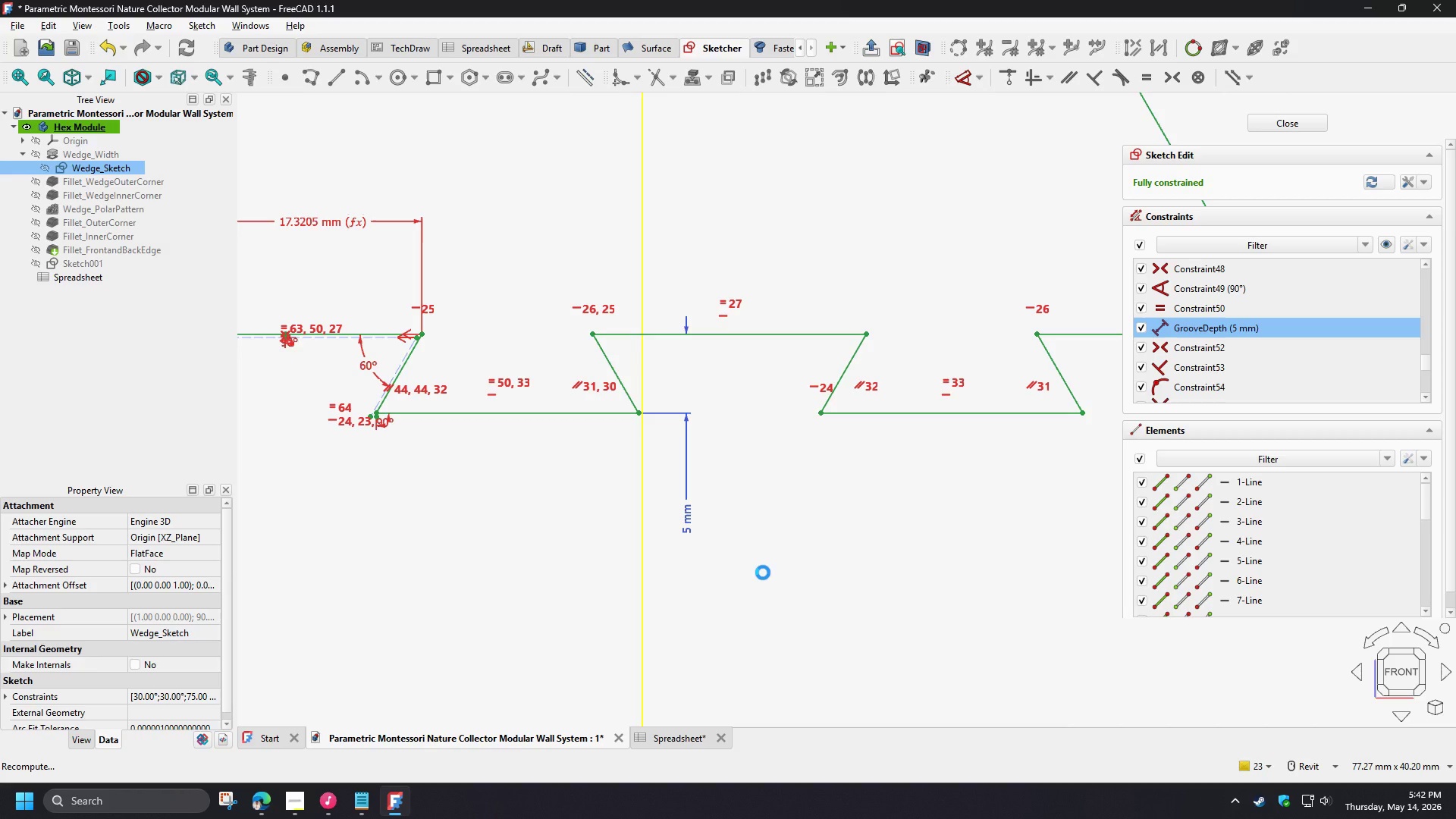 
left_click([1265, 129])
 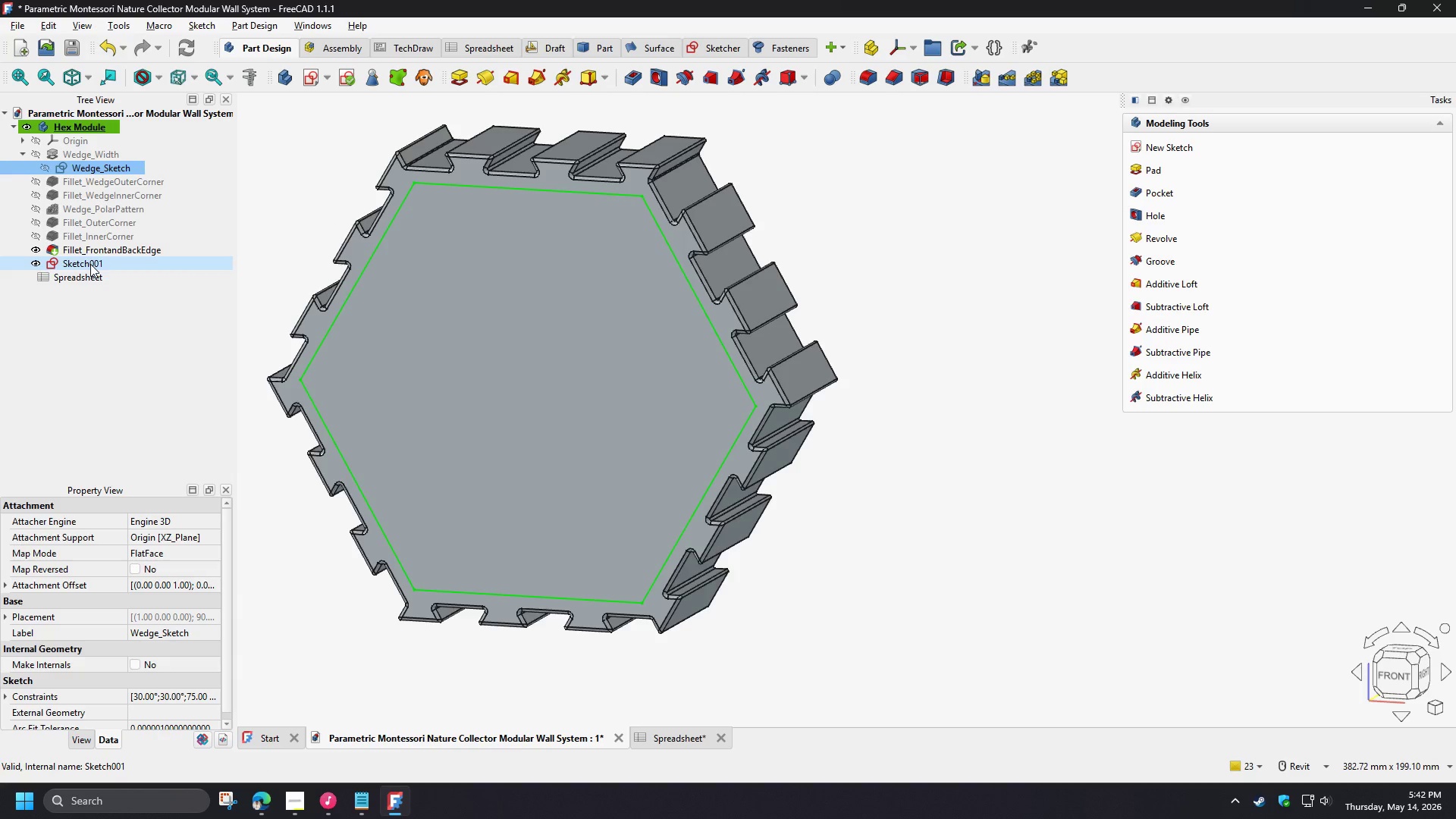 
double_click([90, 264])
 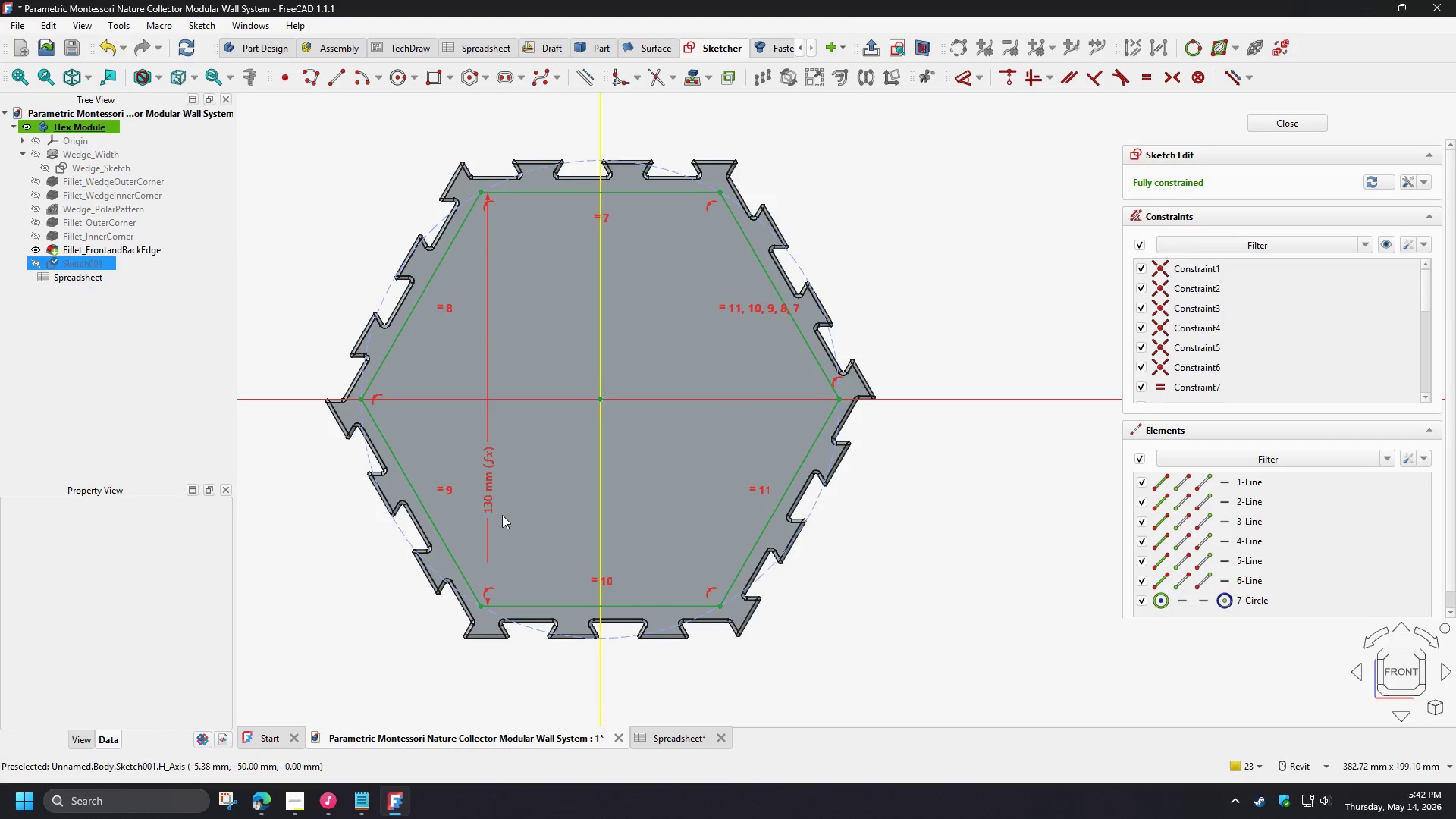 
scroll: coordinate [502, 515], scroll_direction: up, amount: 1.0
 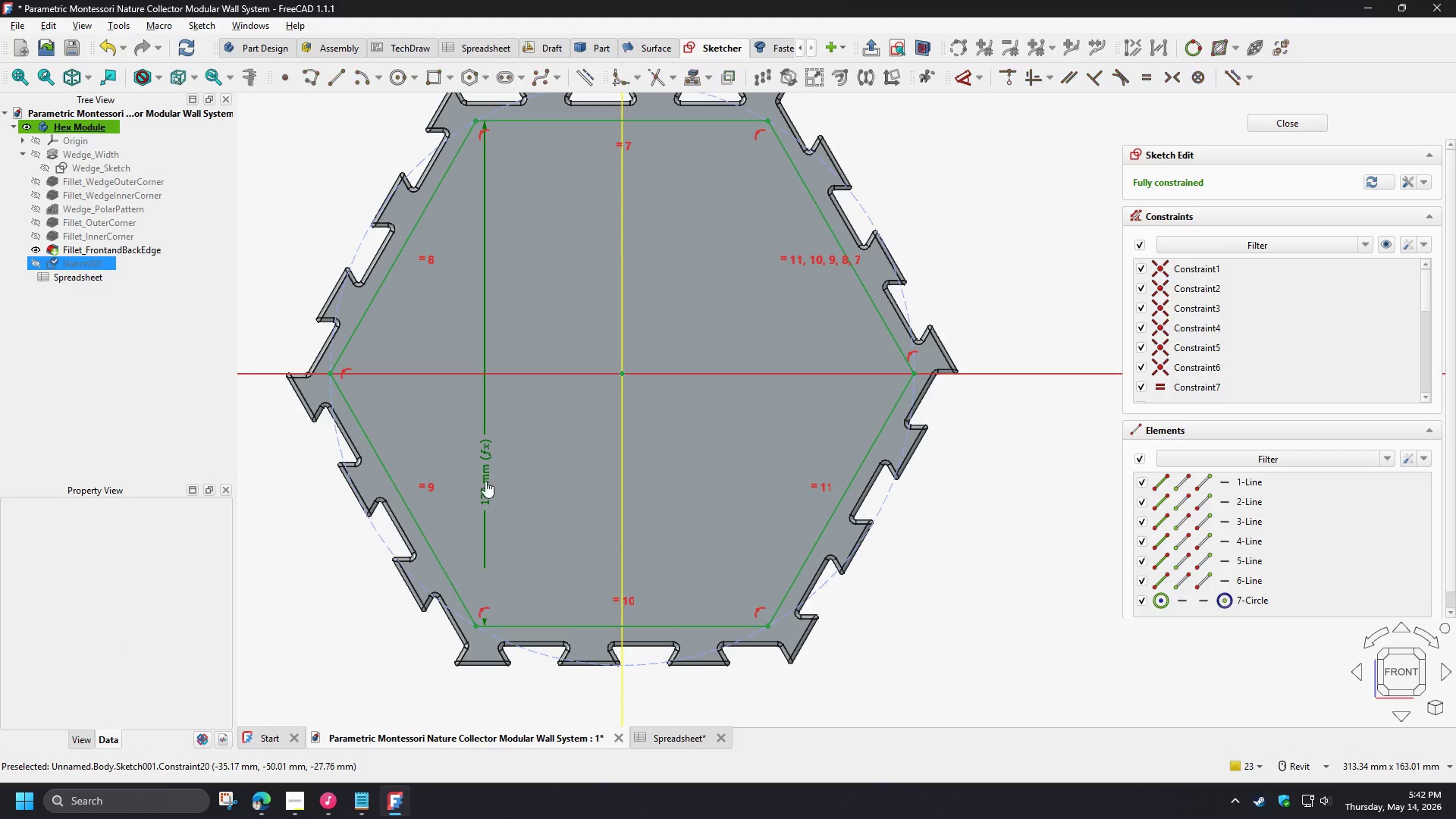 
double_click([485, 481])
 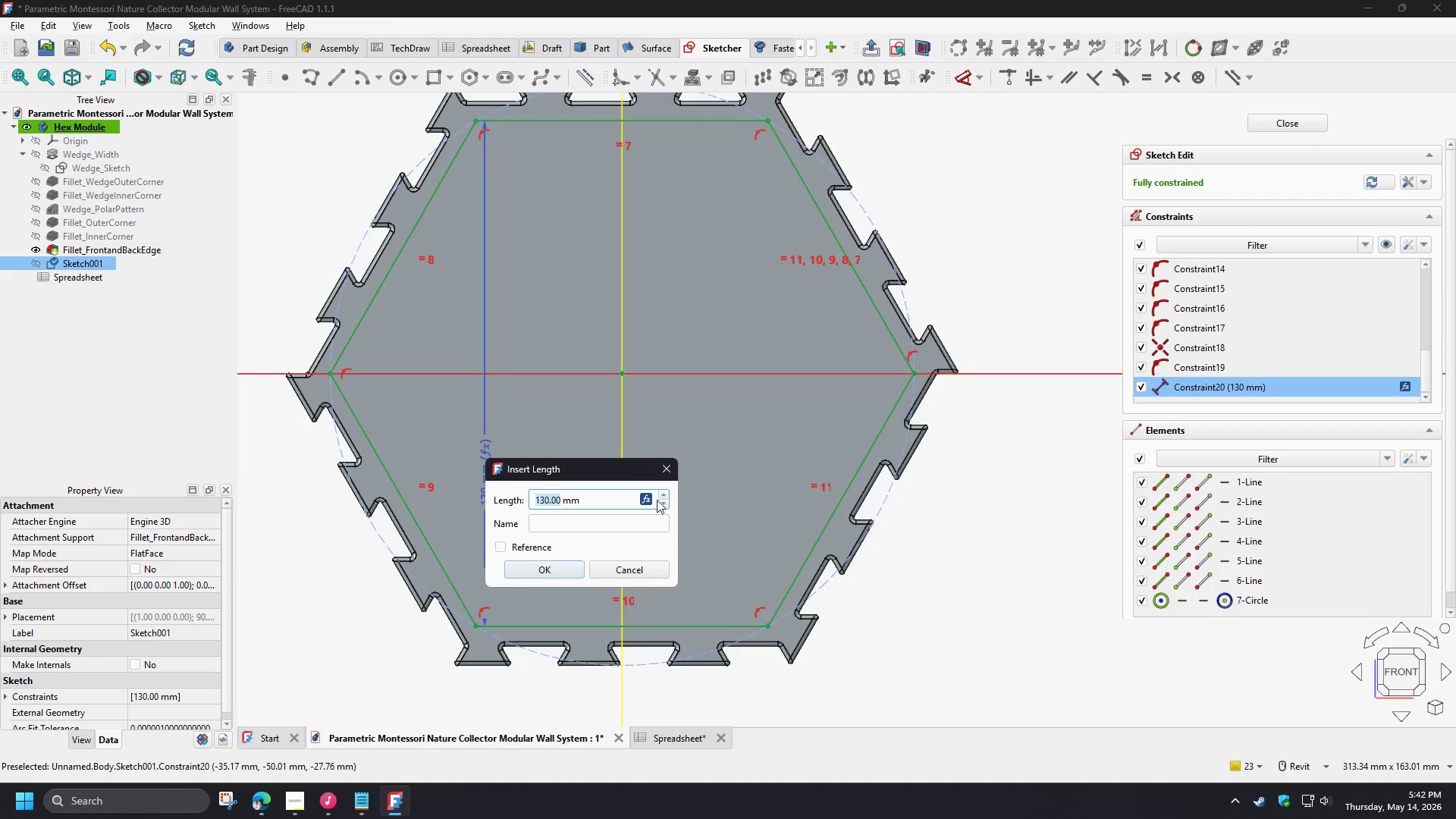 
left_click([641, 496])
 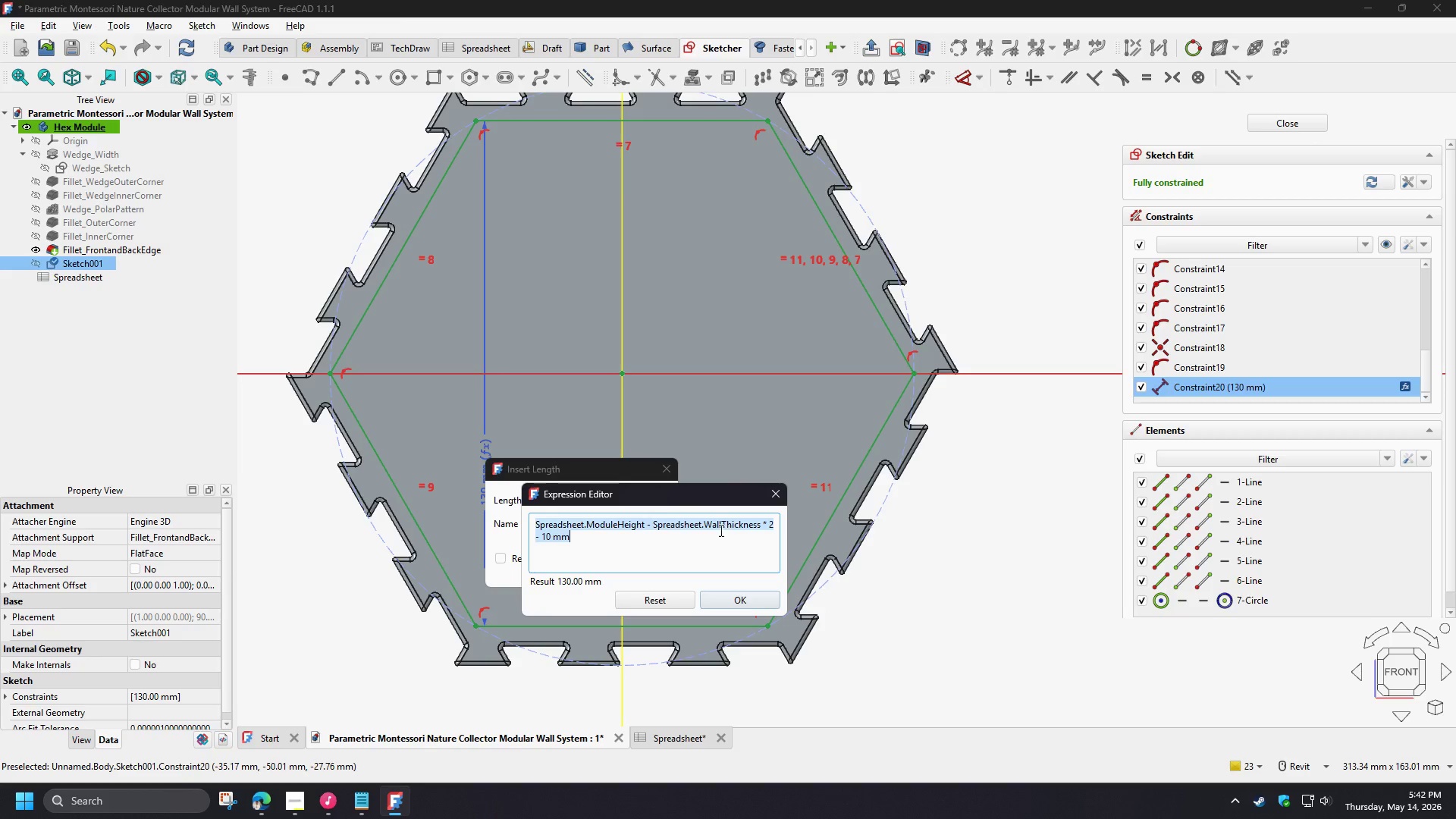 
left_click([705, 530])
 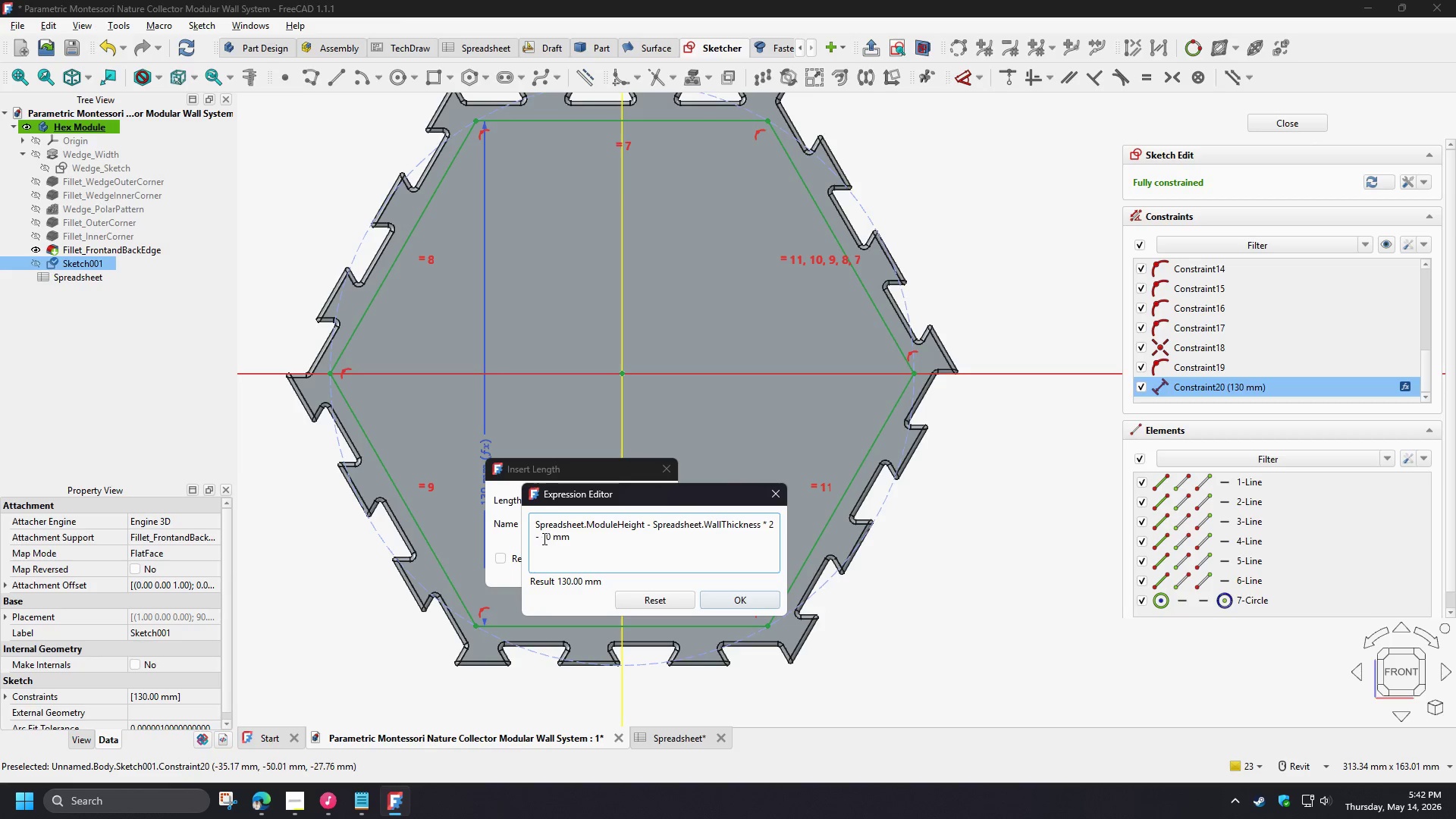 
left_click_drag(start_coordinate=[543, 538], to_coordinate=[570, 546])
 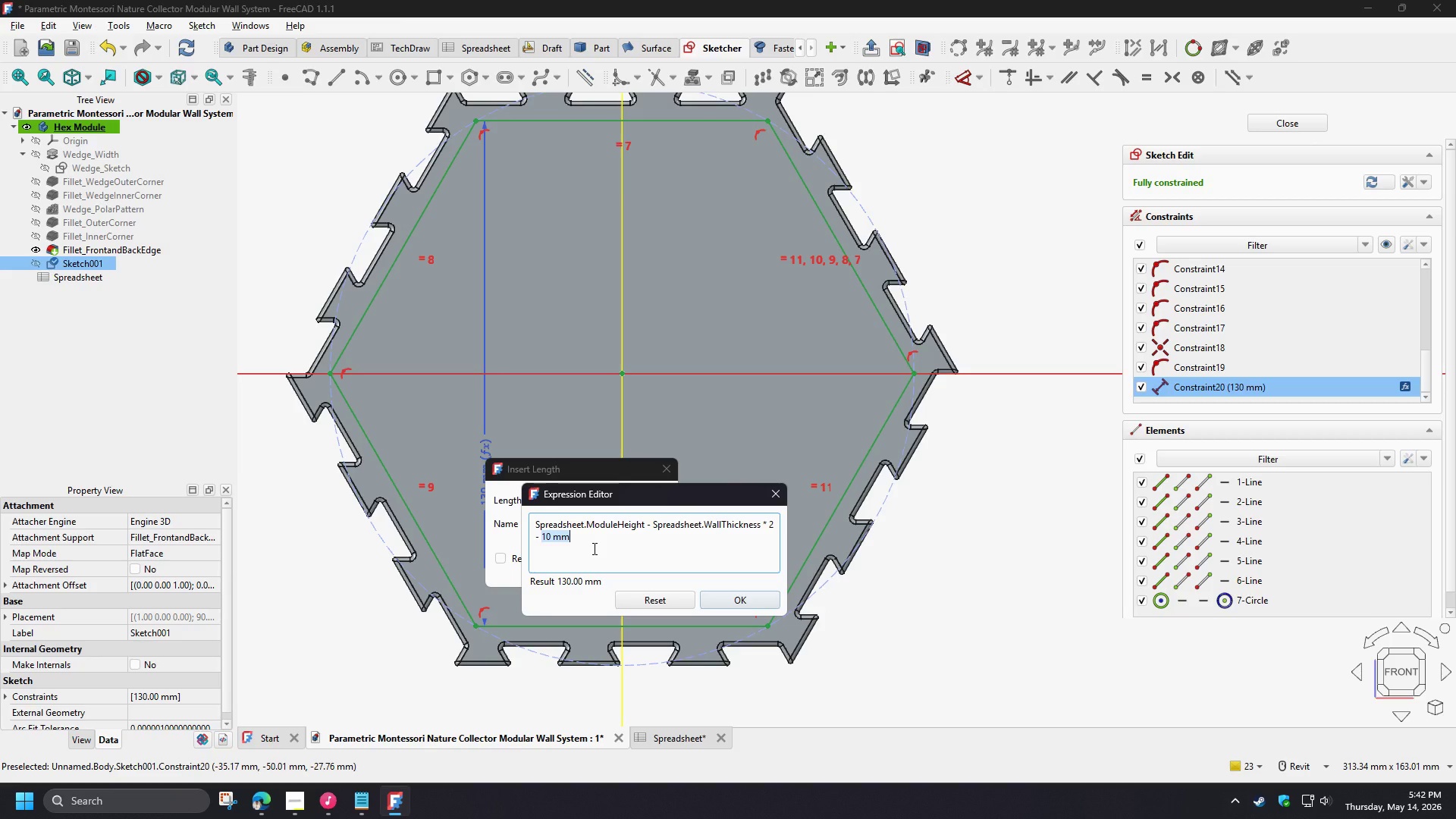 
wait(5.28)
 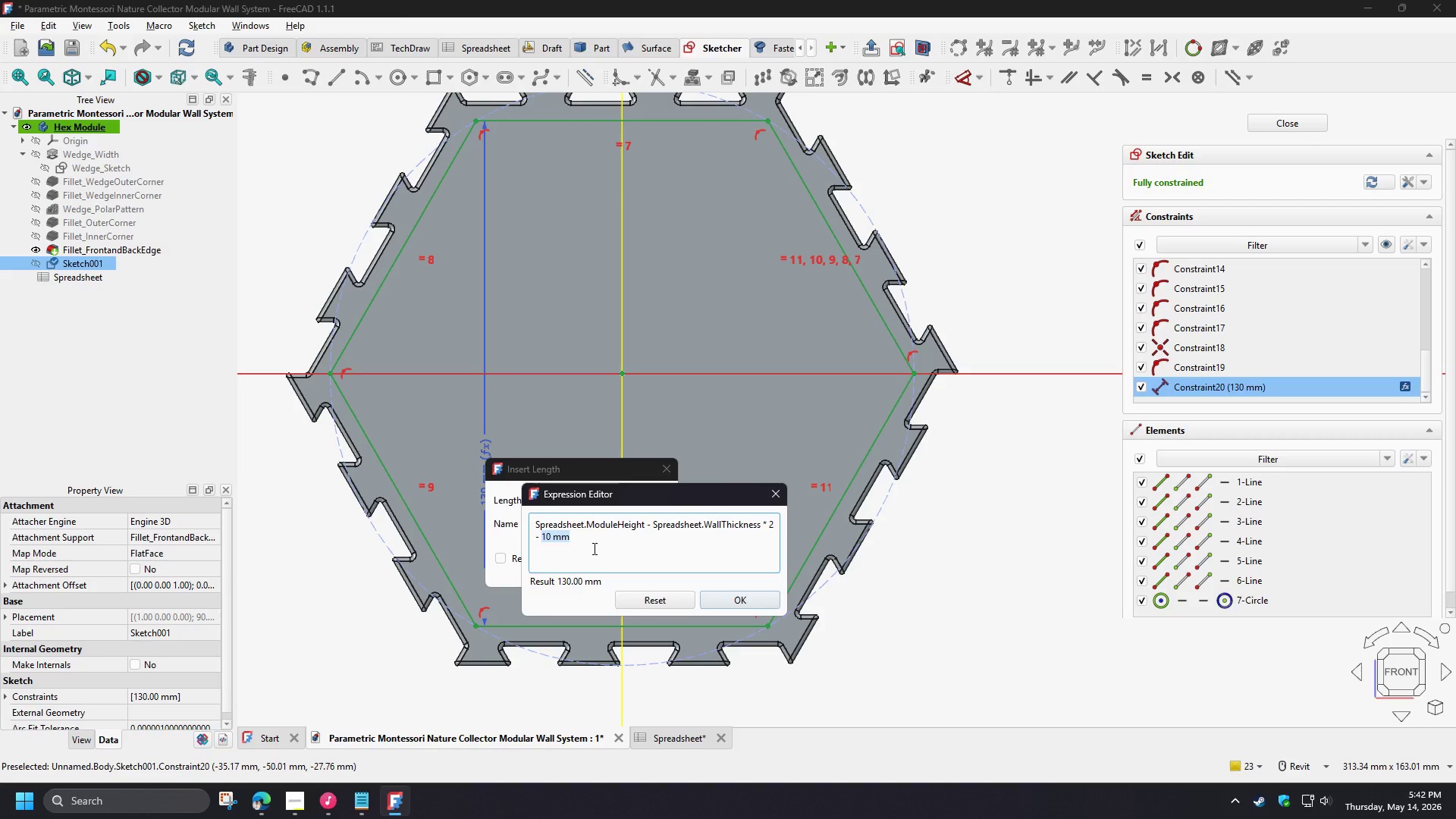 
type(we)
 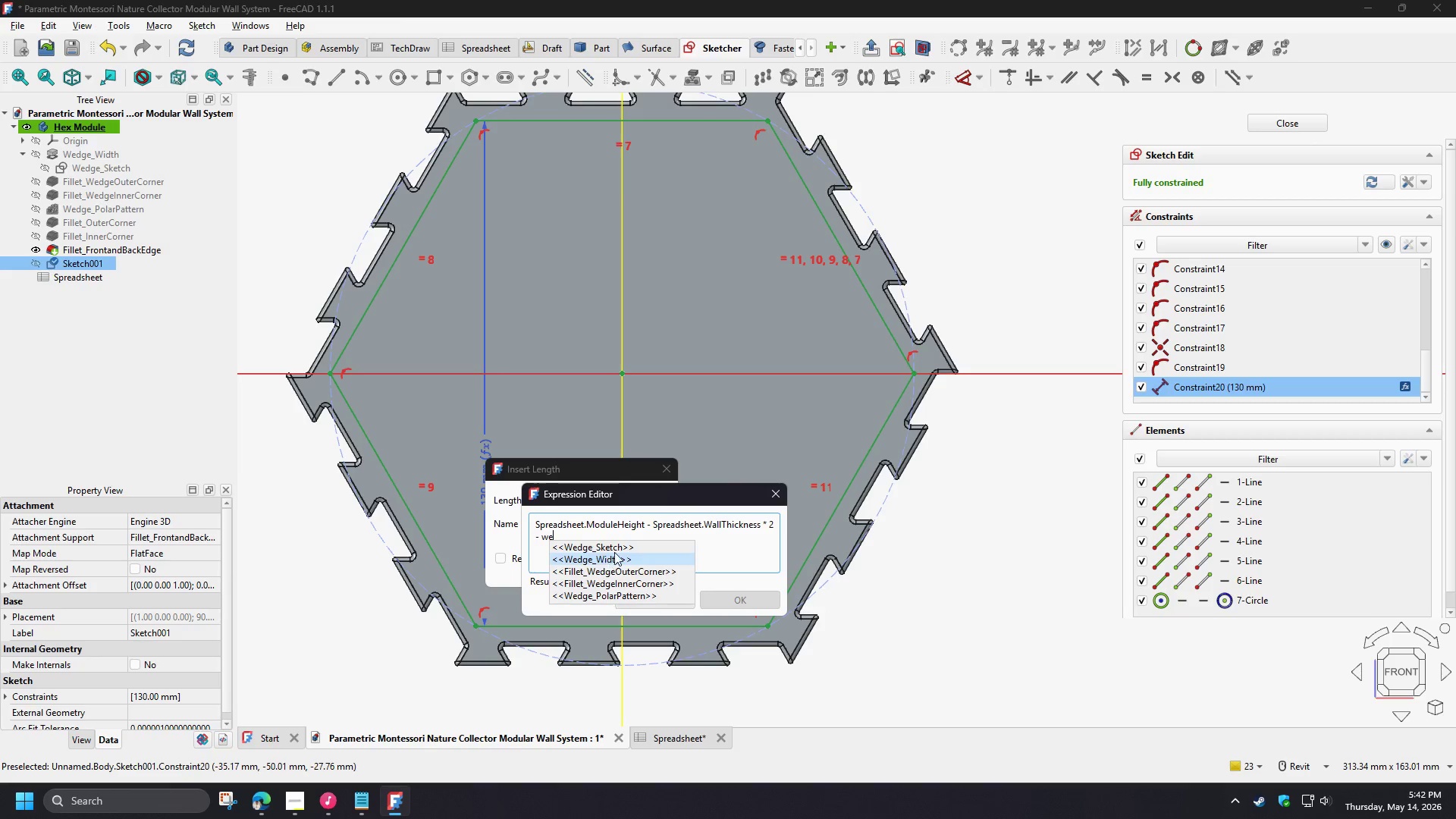 
left_click([615, 551])
 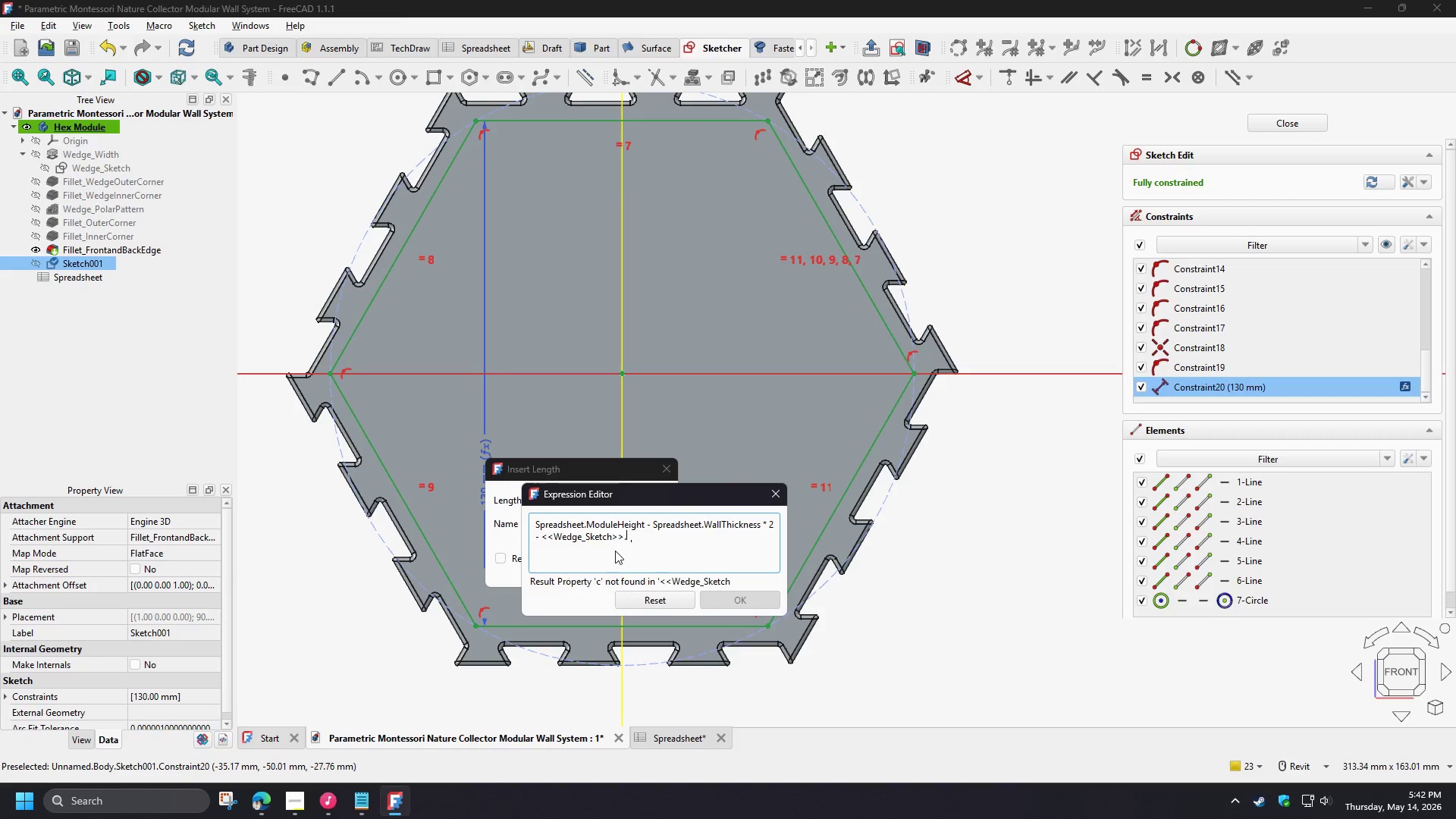 
key(C)
 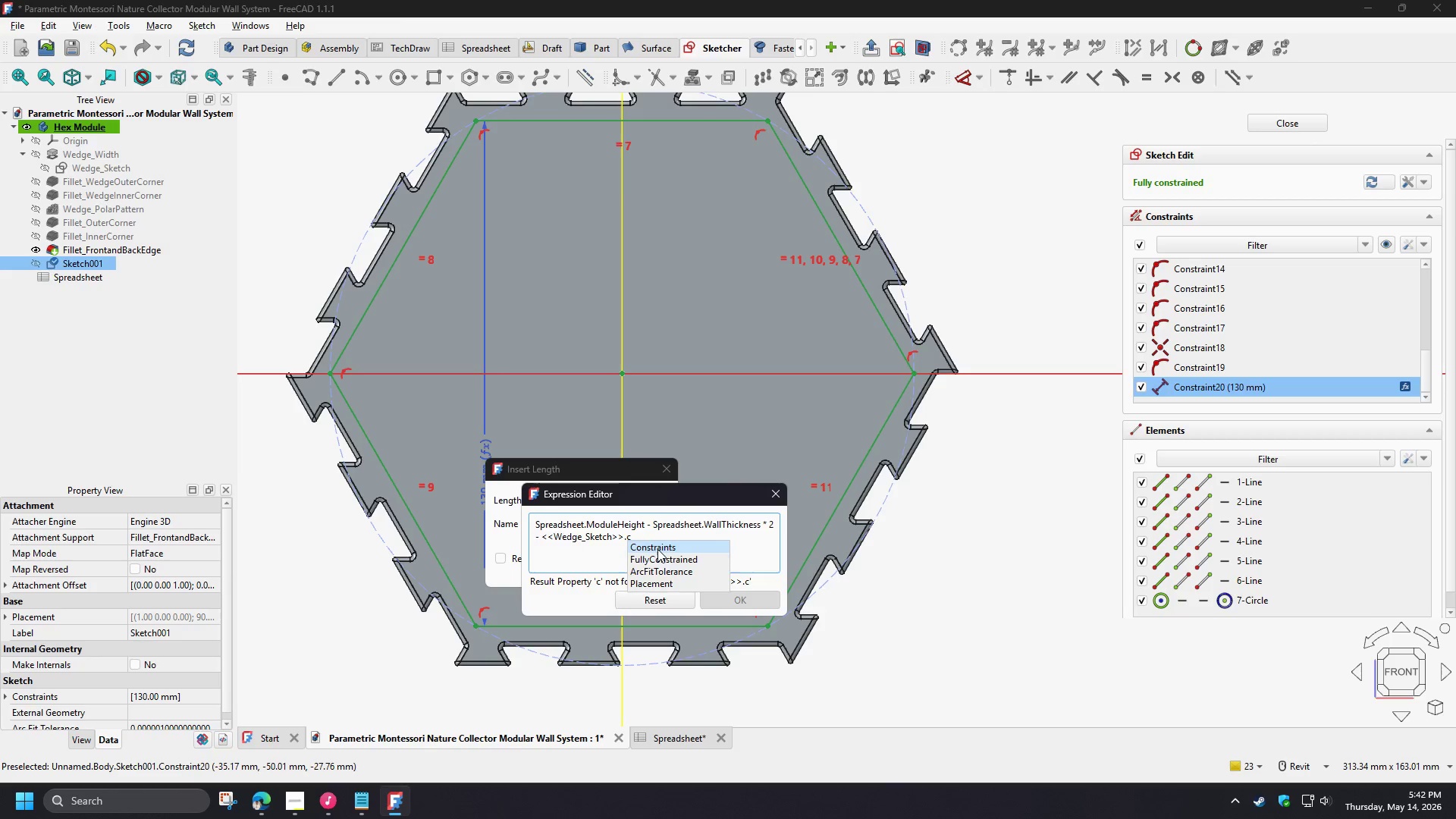 
left_click([657, 548])
 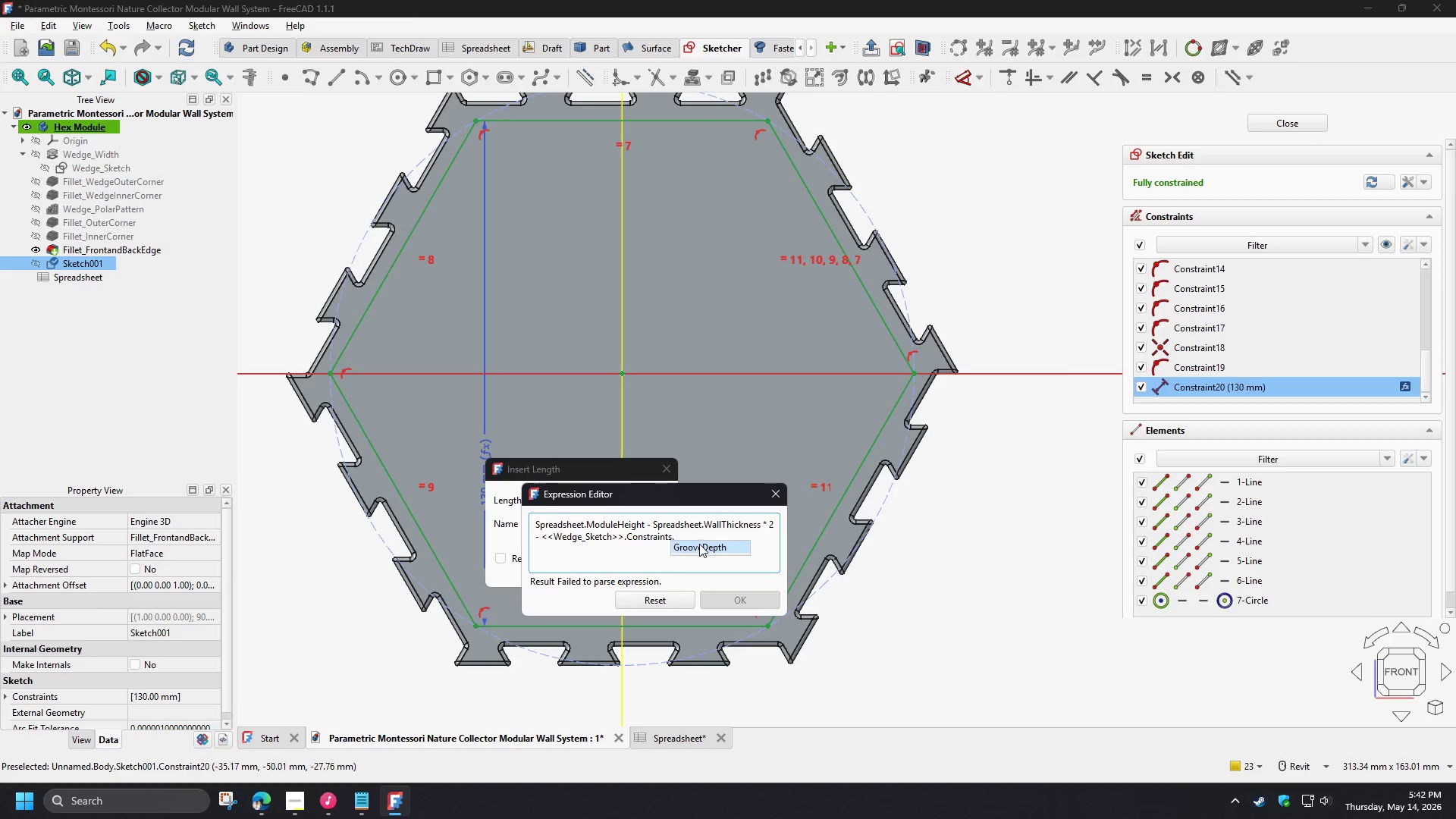 
left_click([700, 544])
 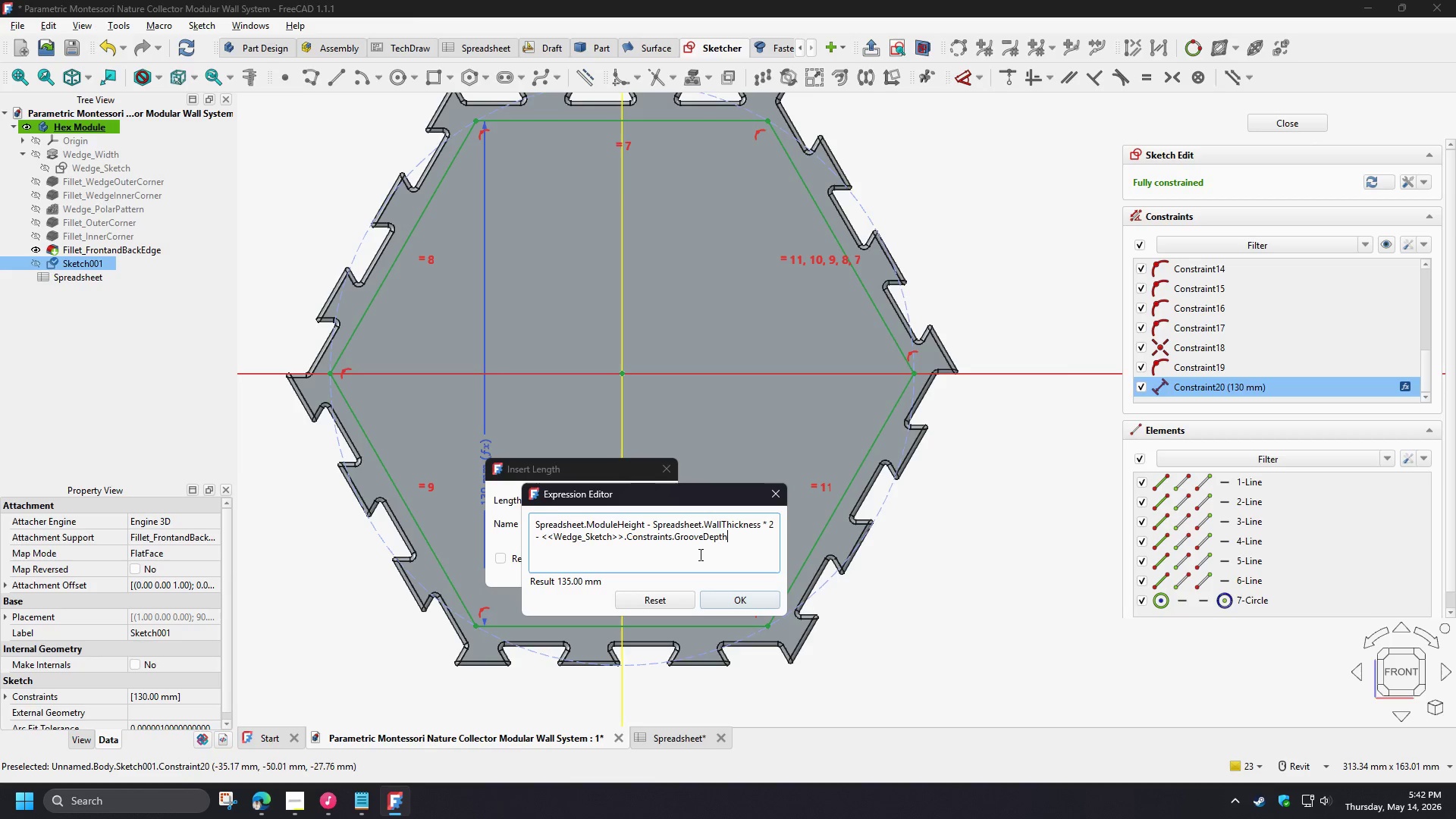 
key(NumpadMultiply)
 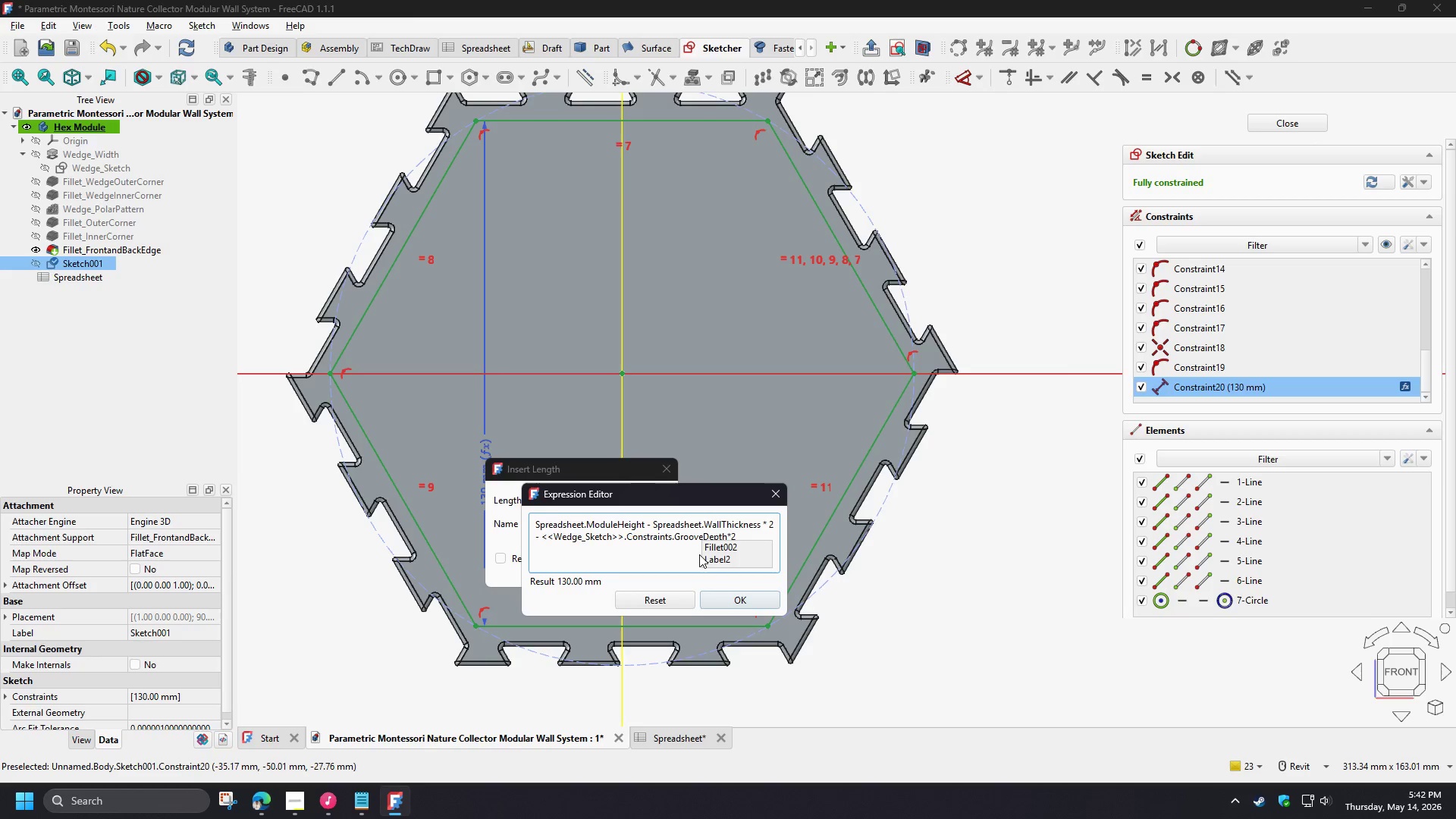 
key(Numpad2)
 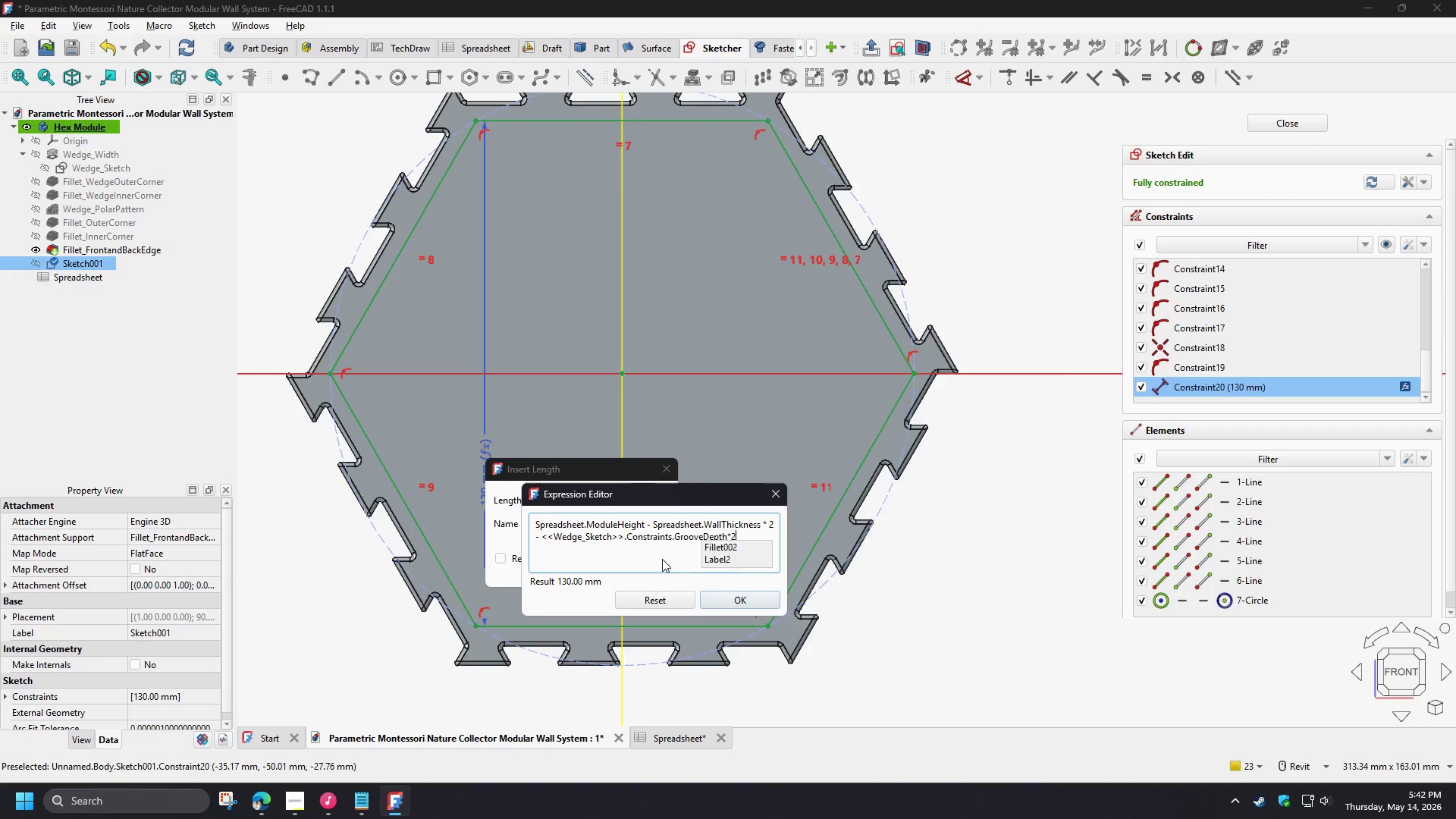 
left_click([661, 559])
 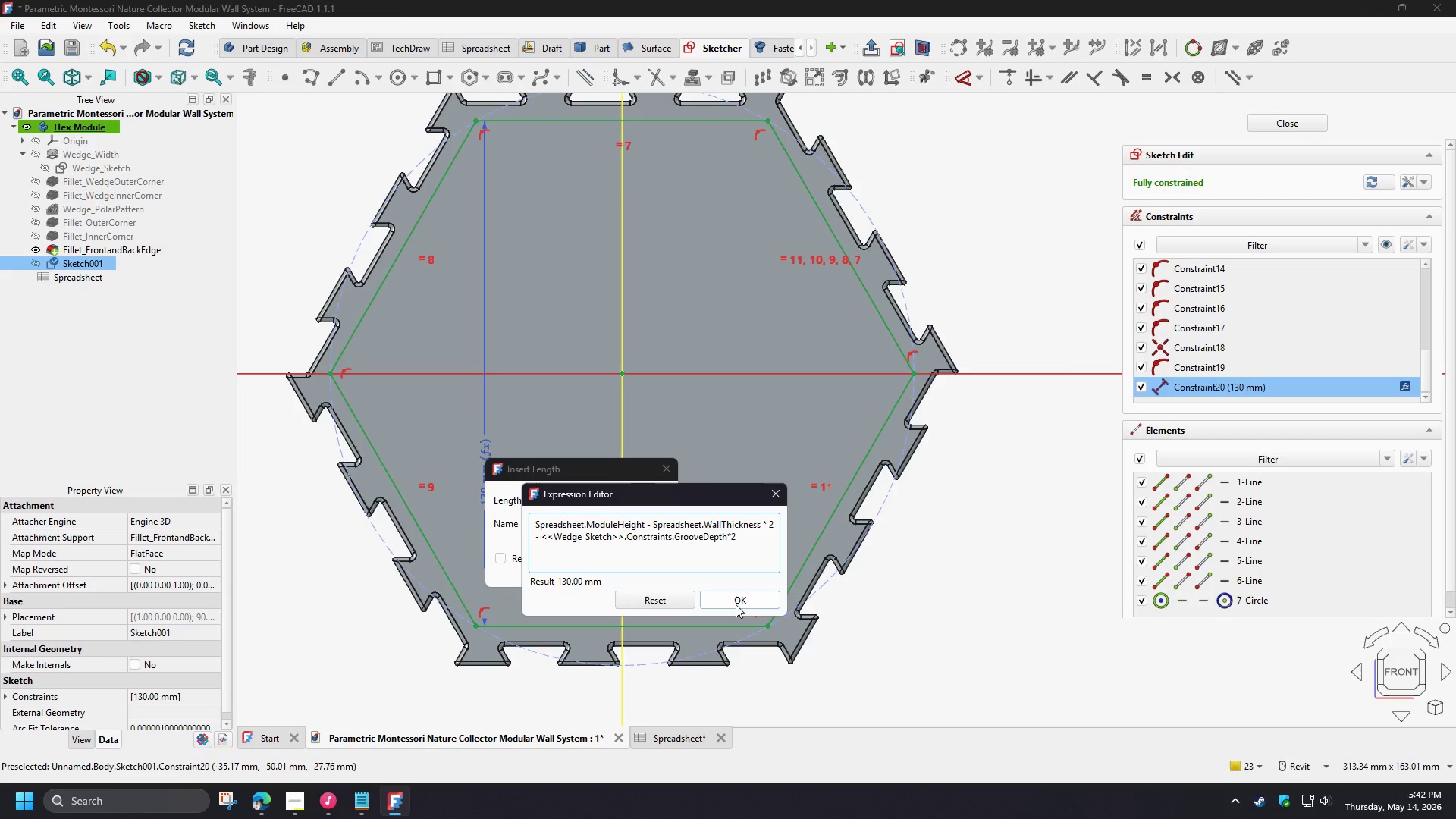 
left_click([736, 604])
 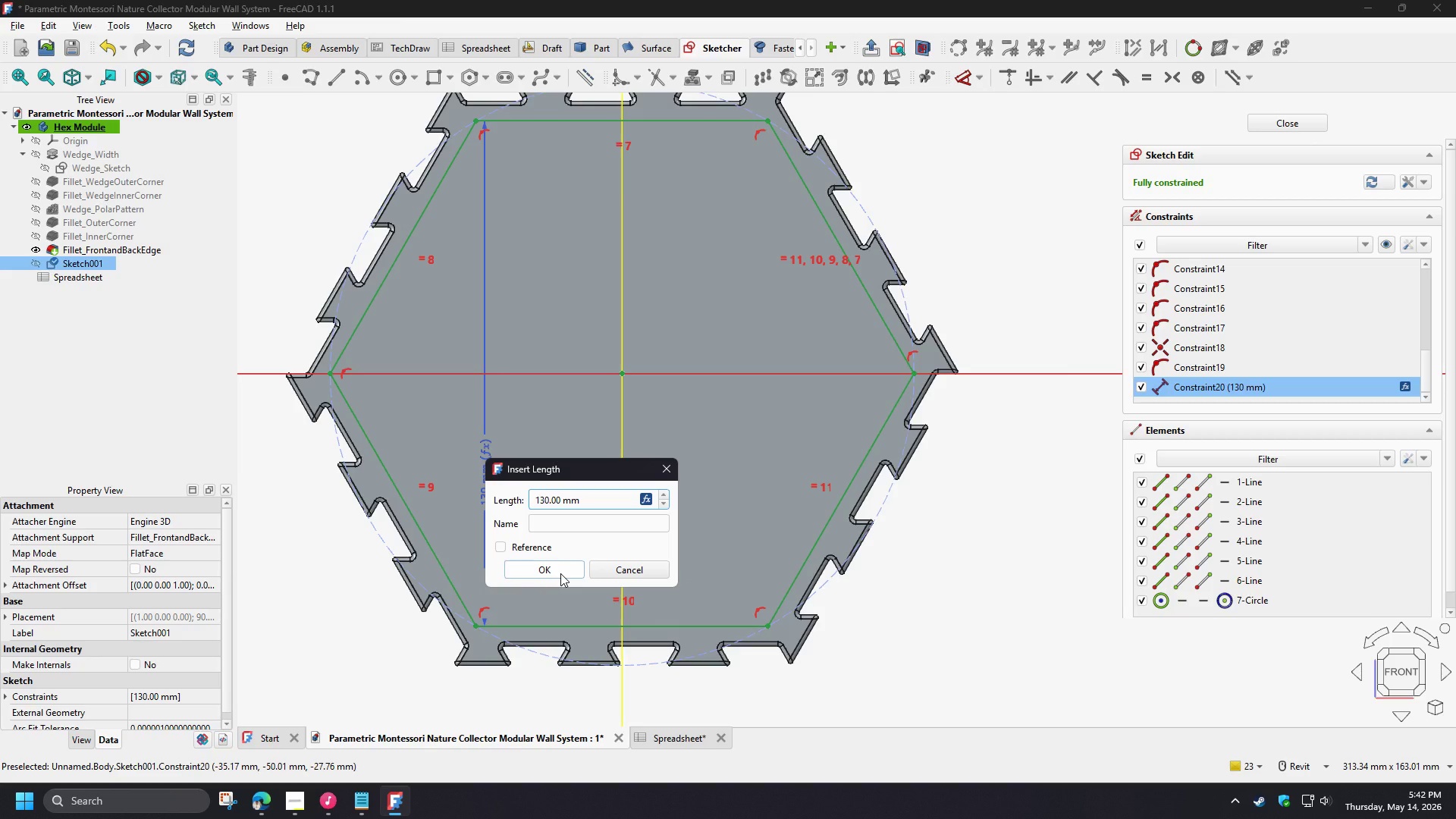 
left_click([560, 573])
 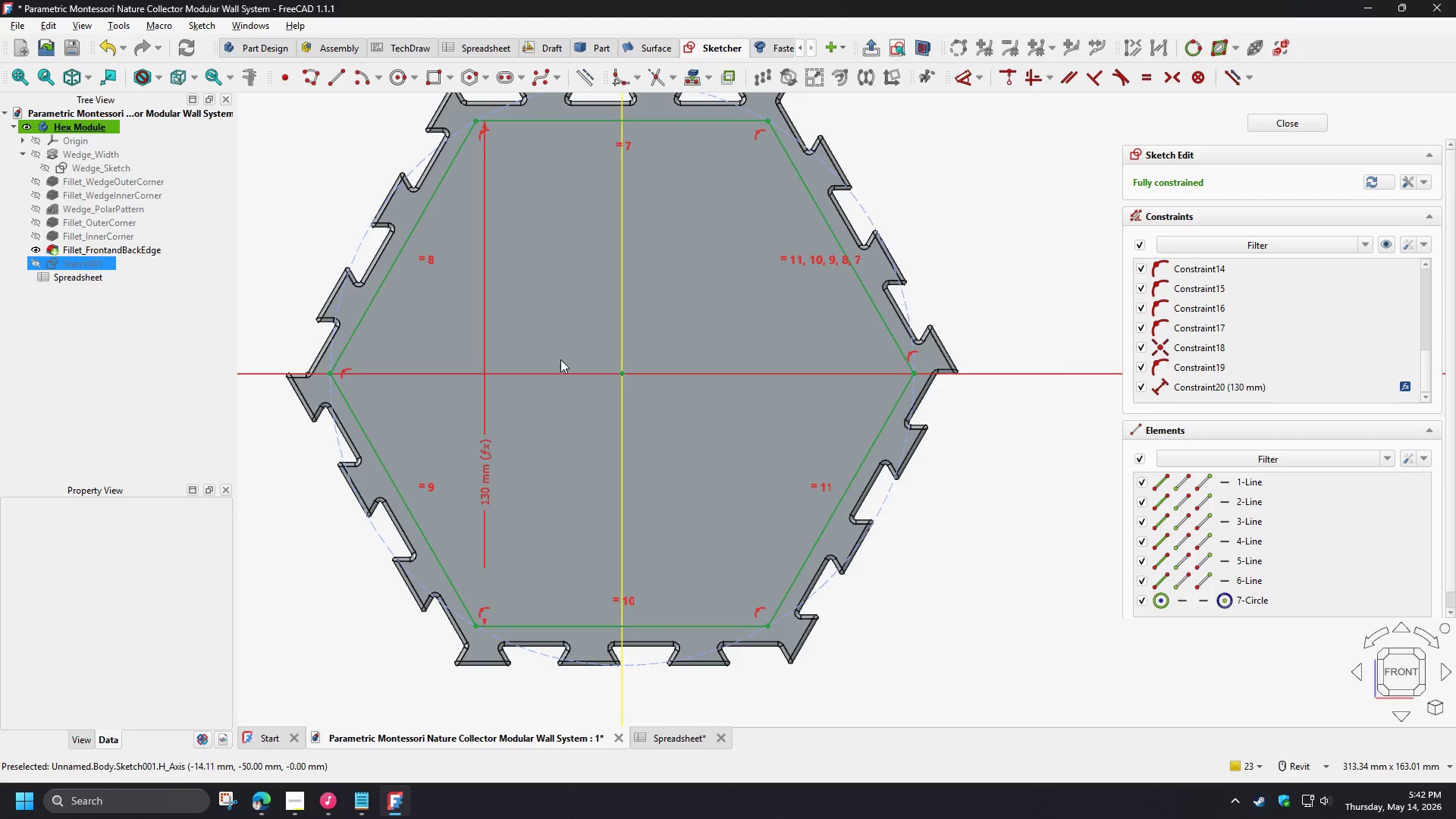 
scroll: coordinate [536, 425], scroll_direction: down, amount: 1.0
 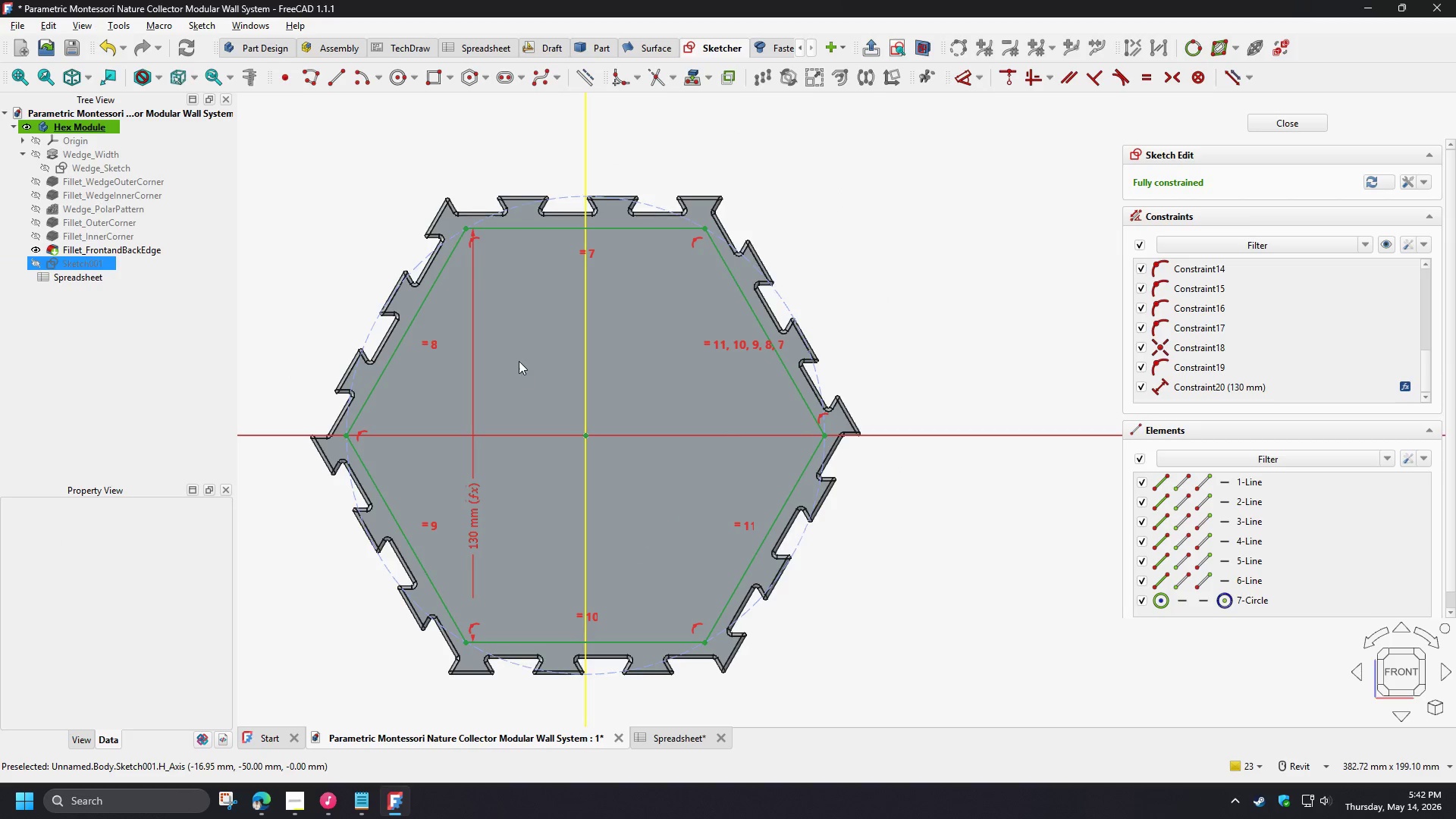 
scroll: coordinate [463, 190], scroll_direction: up, amount: 7.0
 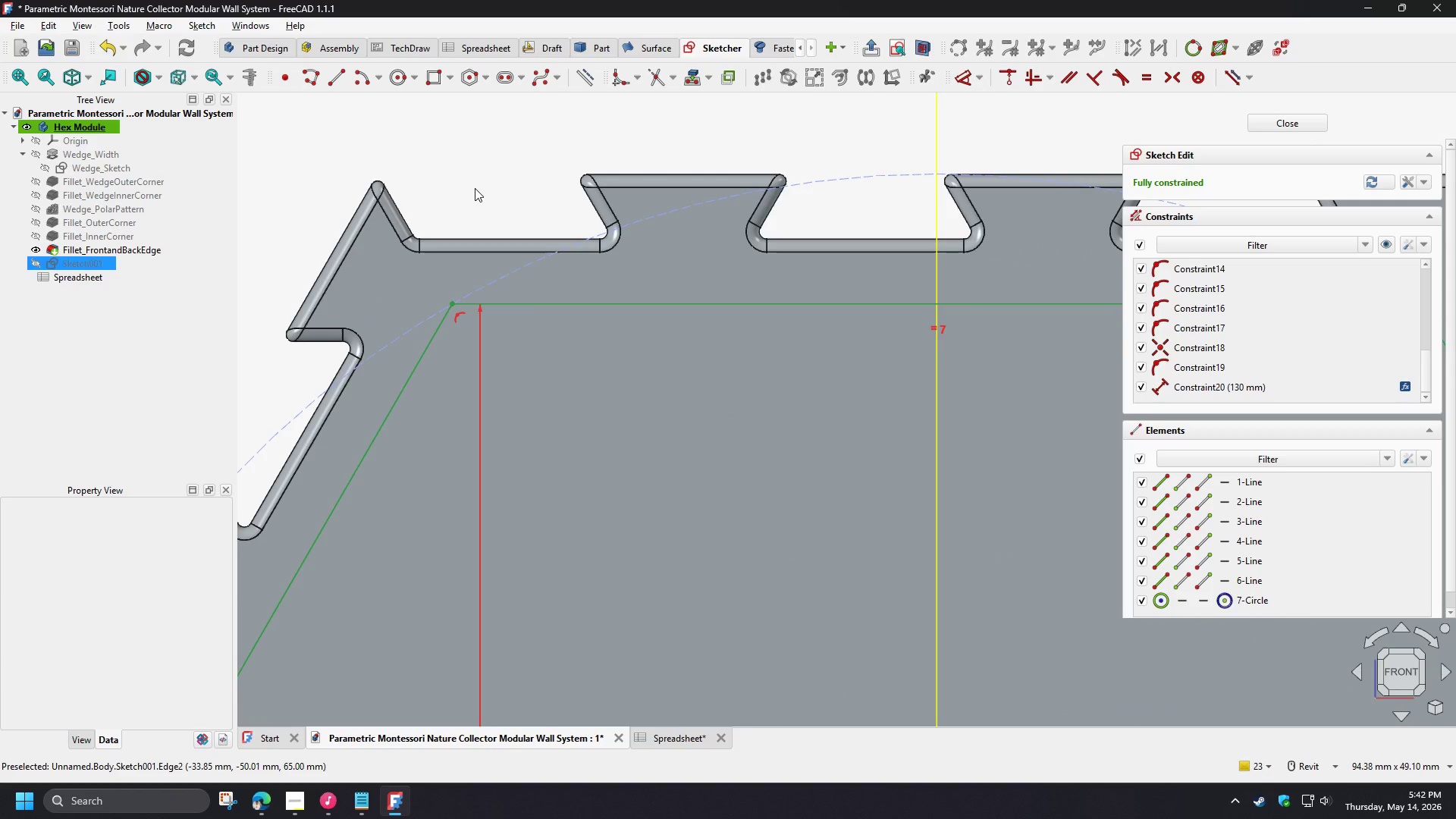 
scroll: coordinate [475, 188], scroll_direction: down, amount: 2.0
 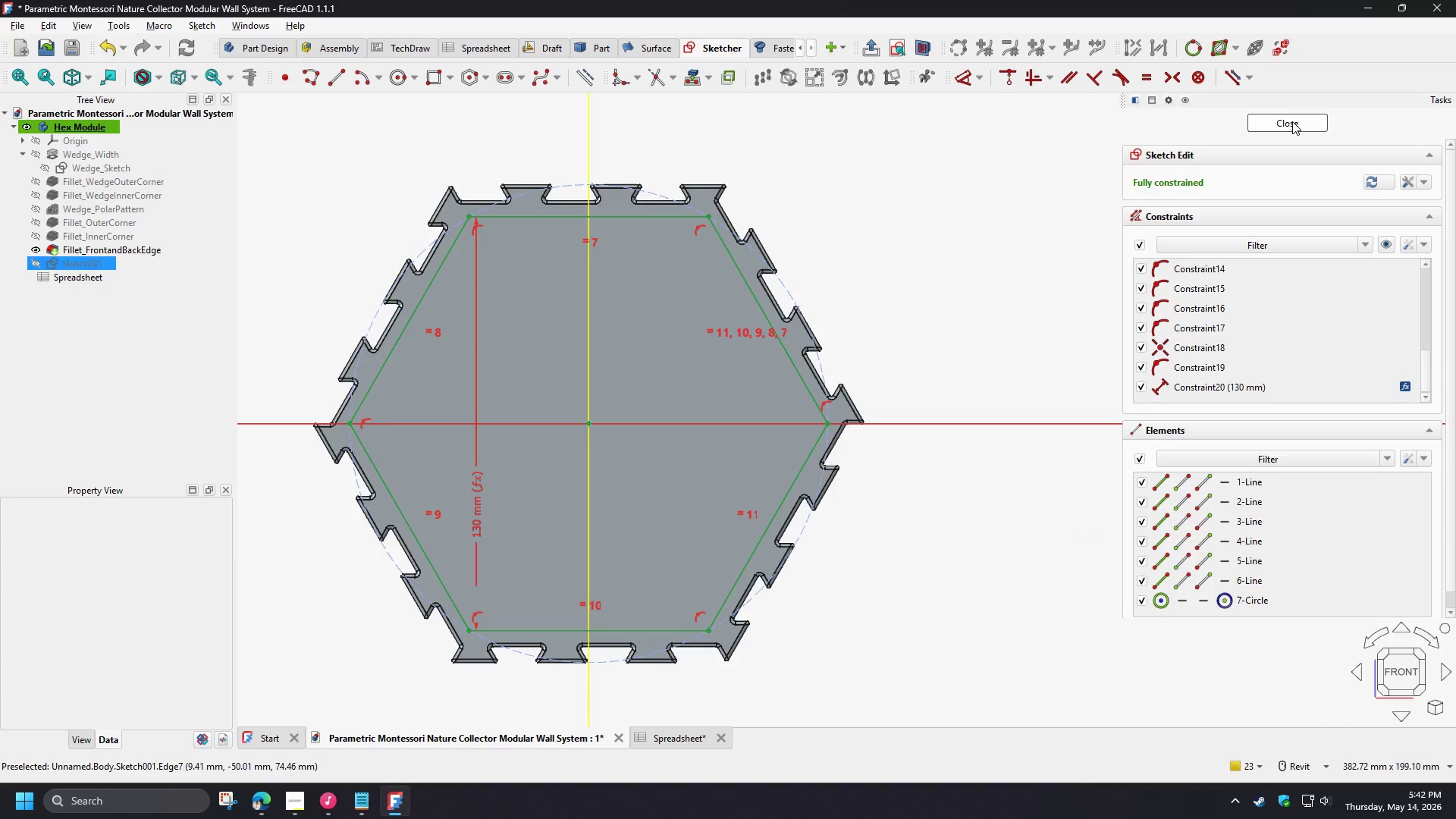 
left_click([1292, 121])
 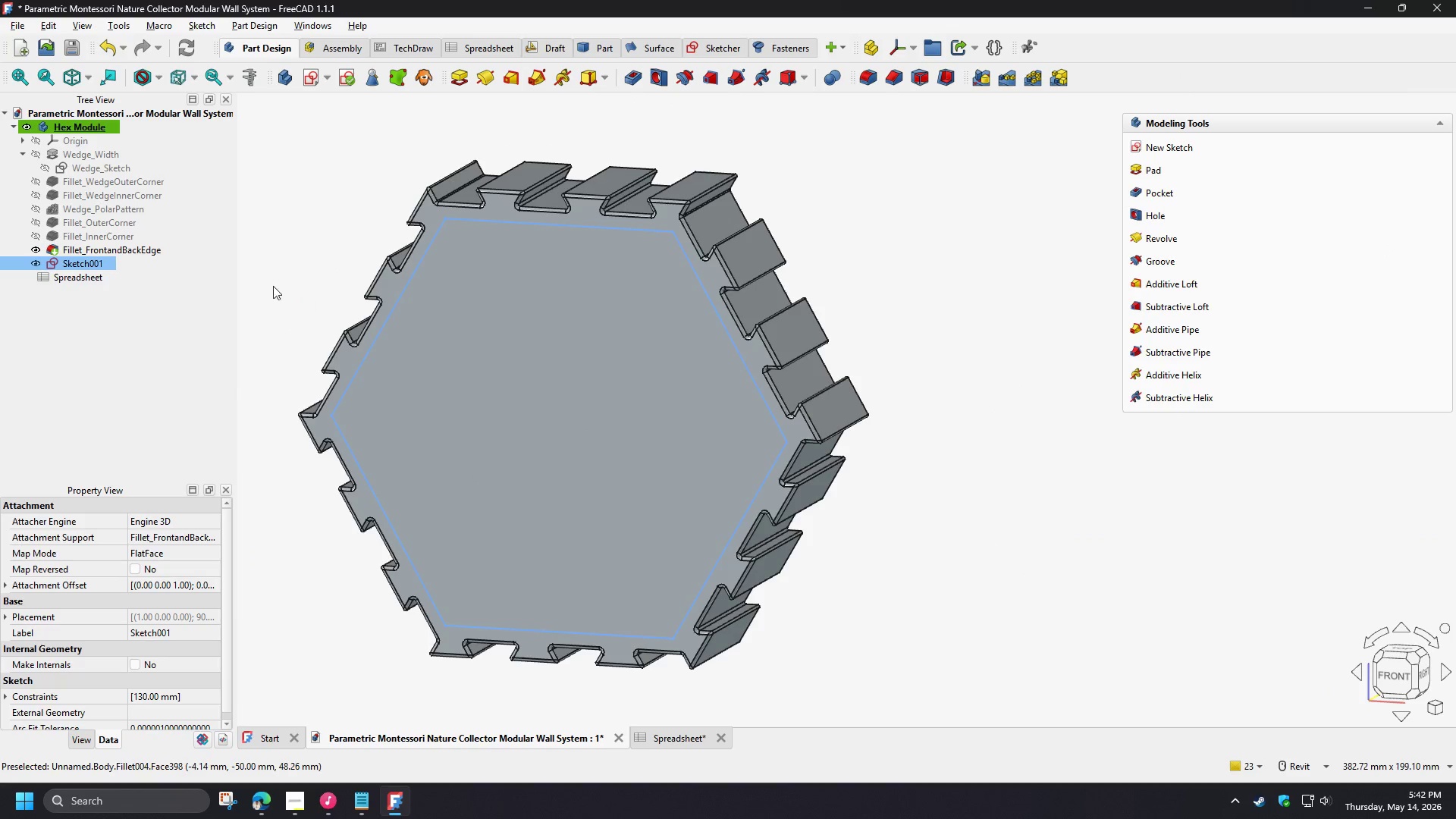 
left_click([99, 263])
 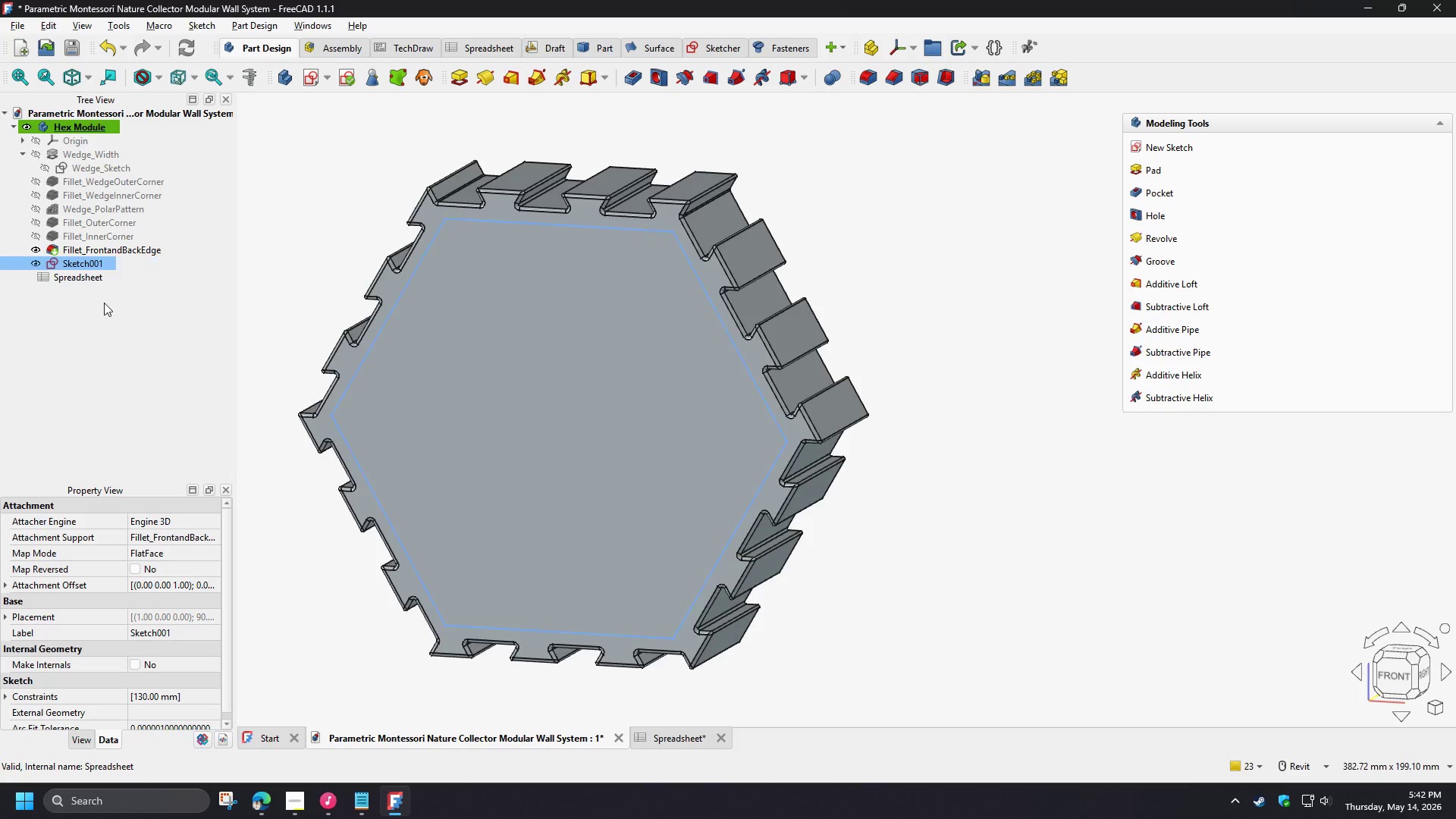 
key(F3)
 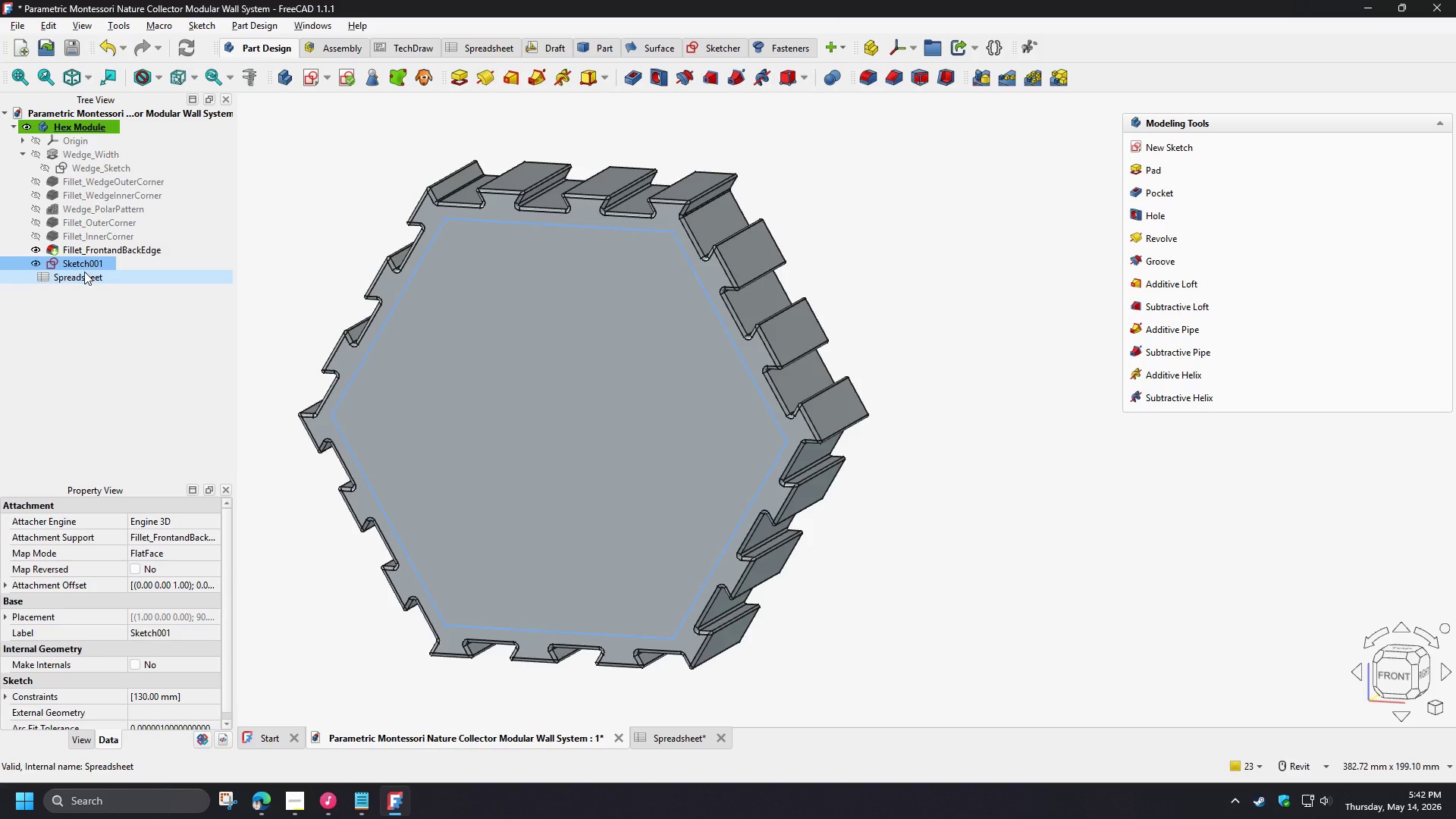 
left_click([80, 263])
 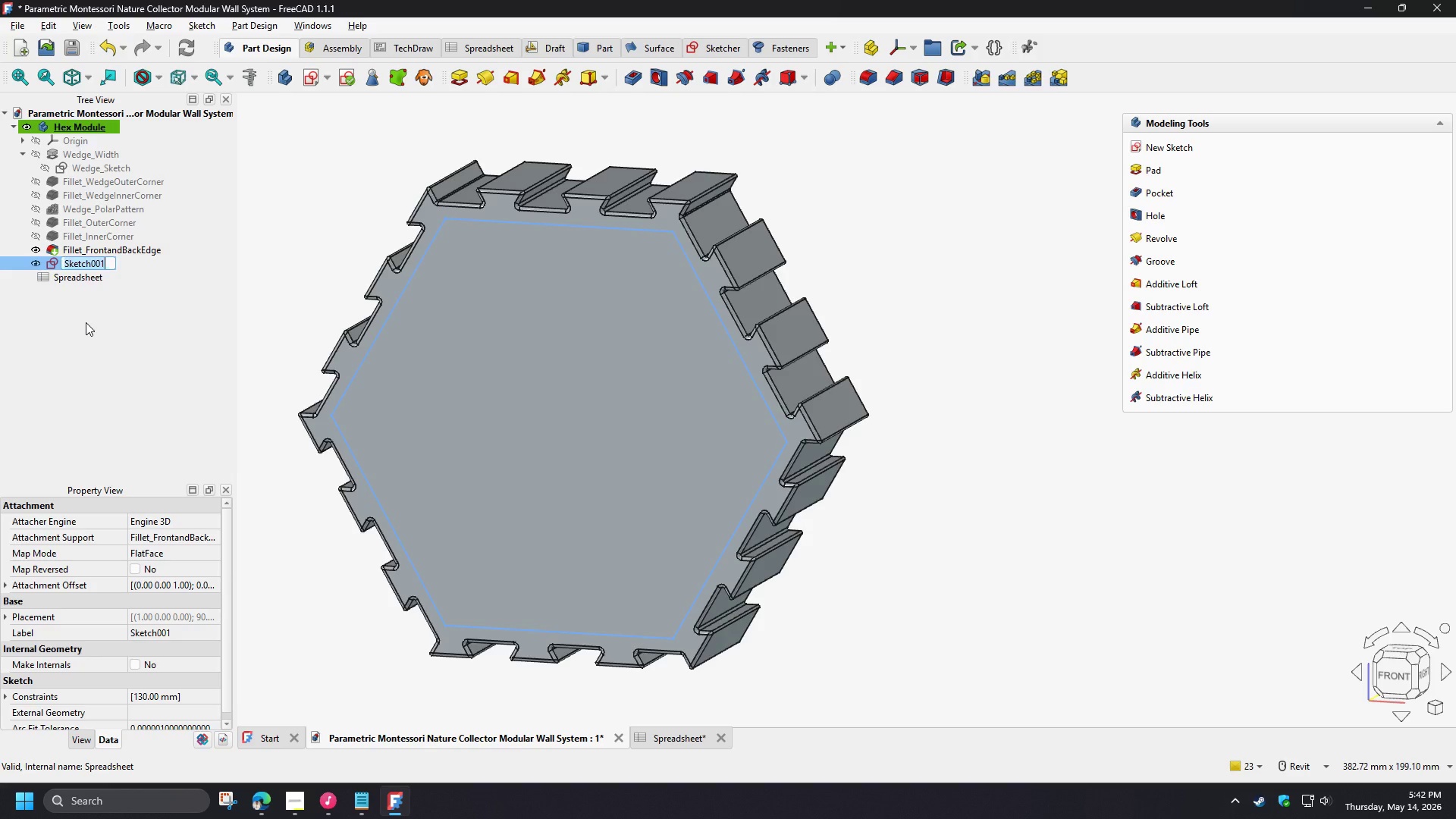 
key(F2)
 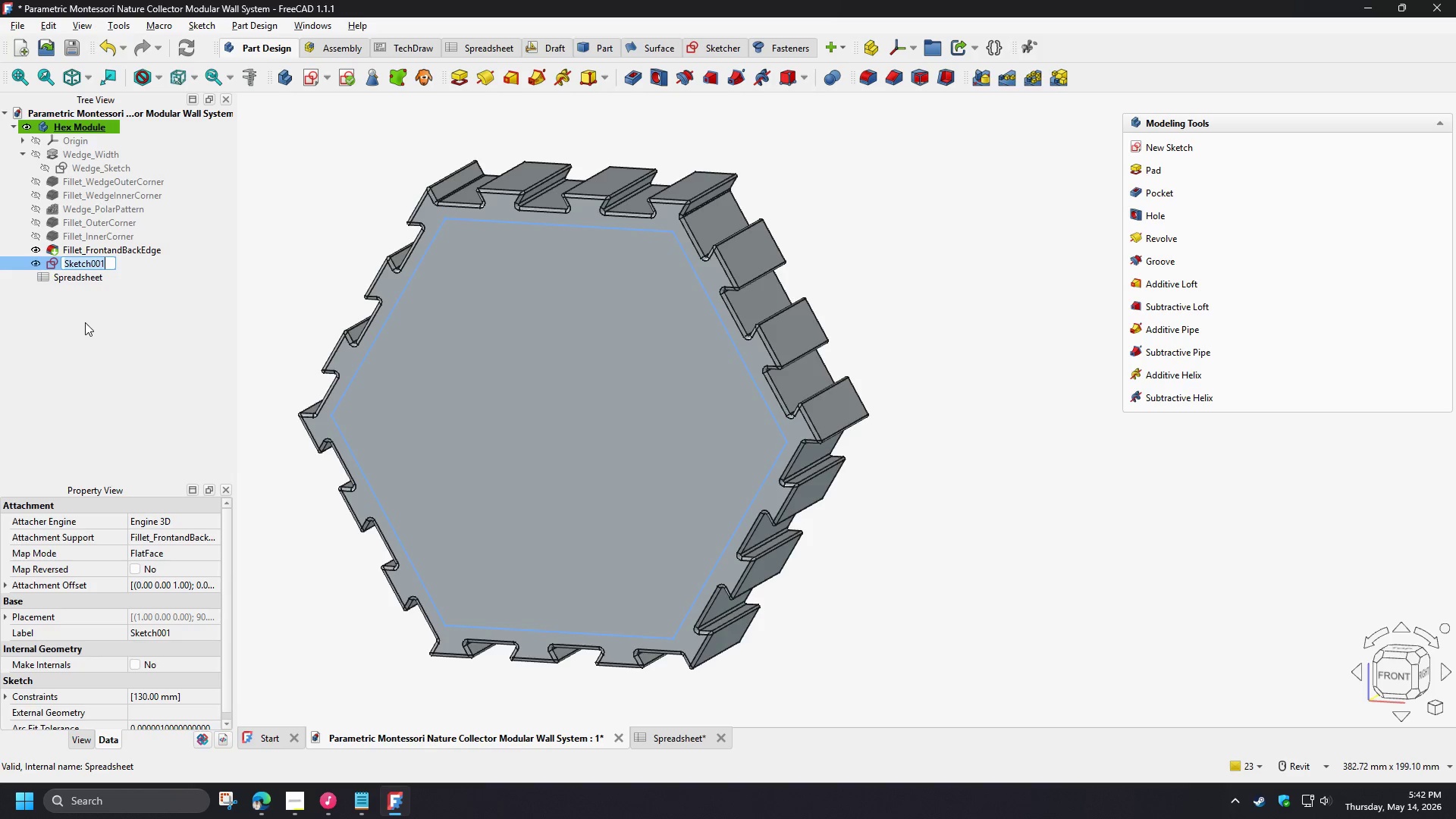 
key(ArrowLeft)
 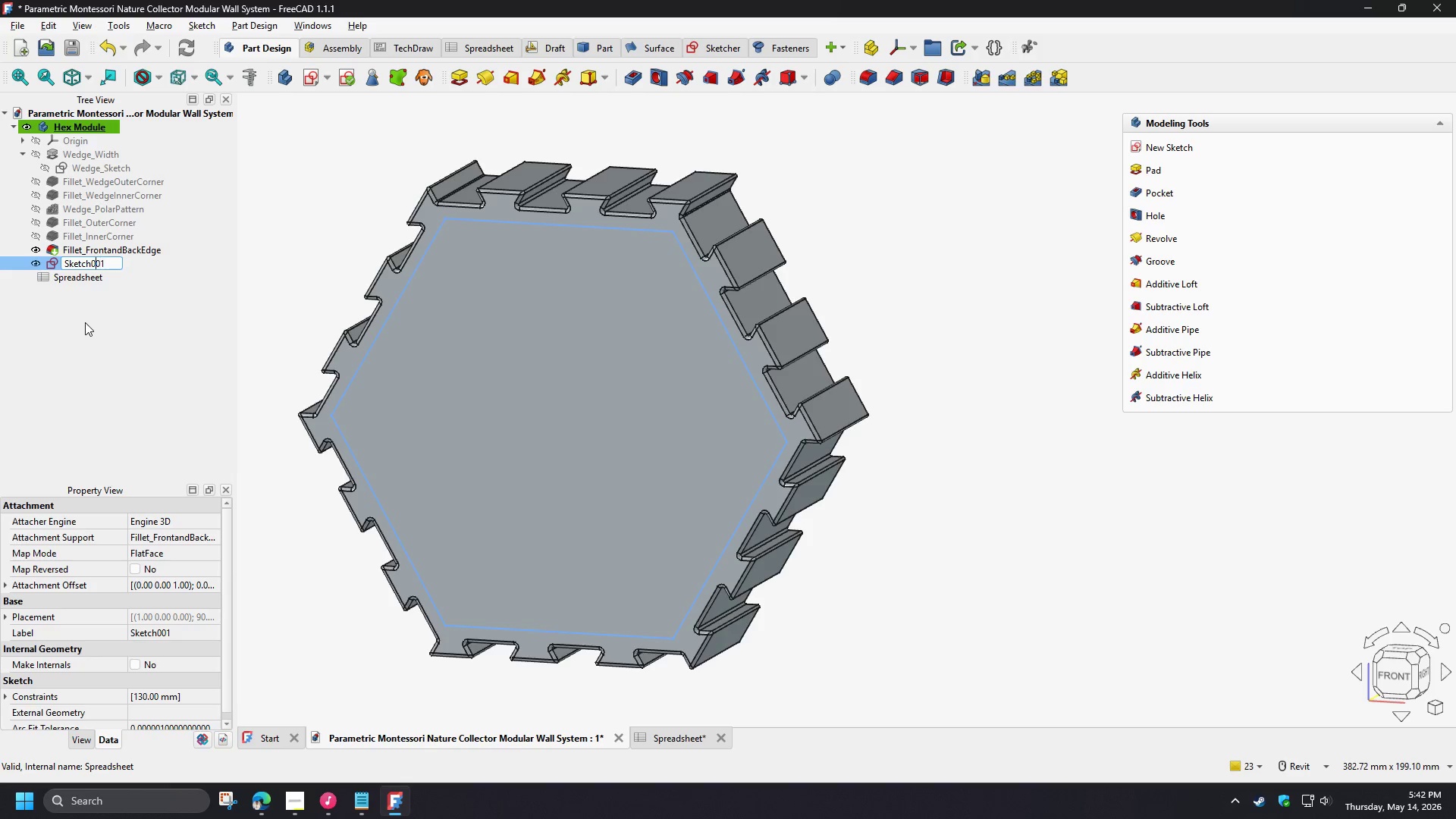 
key(ArrowLeft)
 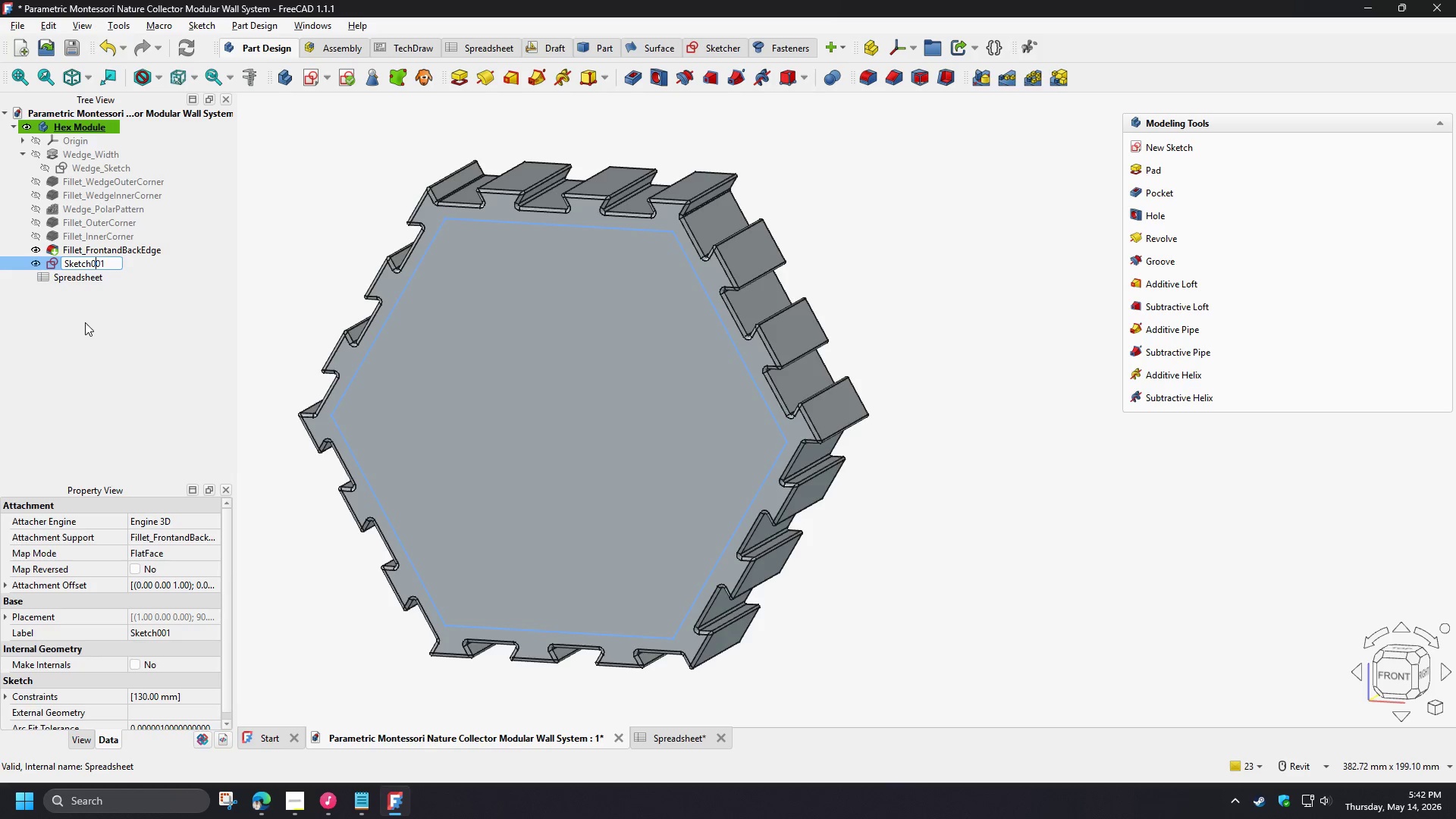 
type(Internal[Delete][Delete][Delete]InternalCabv)
key(Backspace)
type(vity_Sketch)
 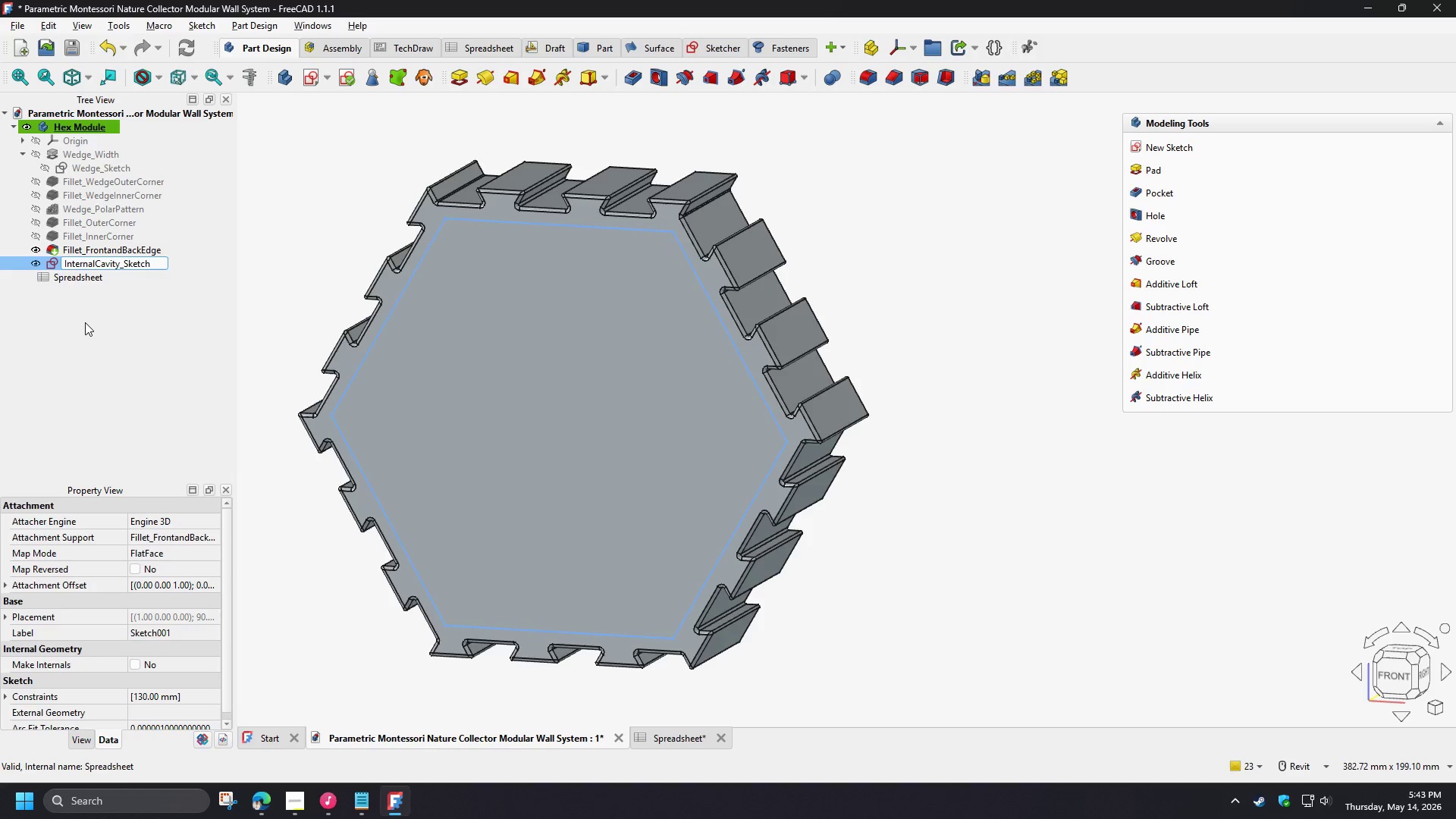 
left_click([81, 324])
 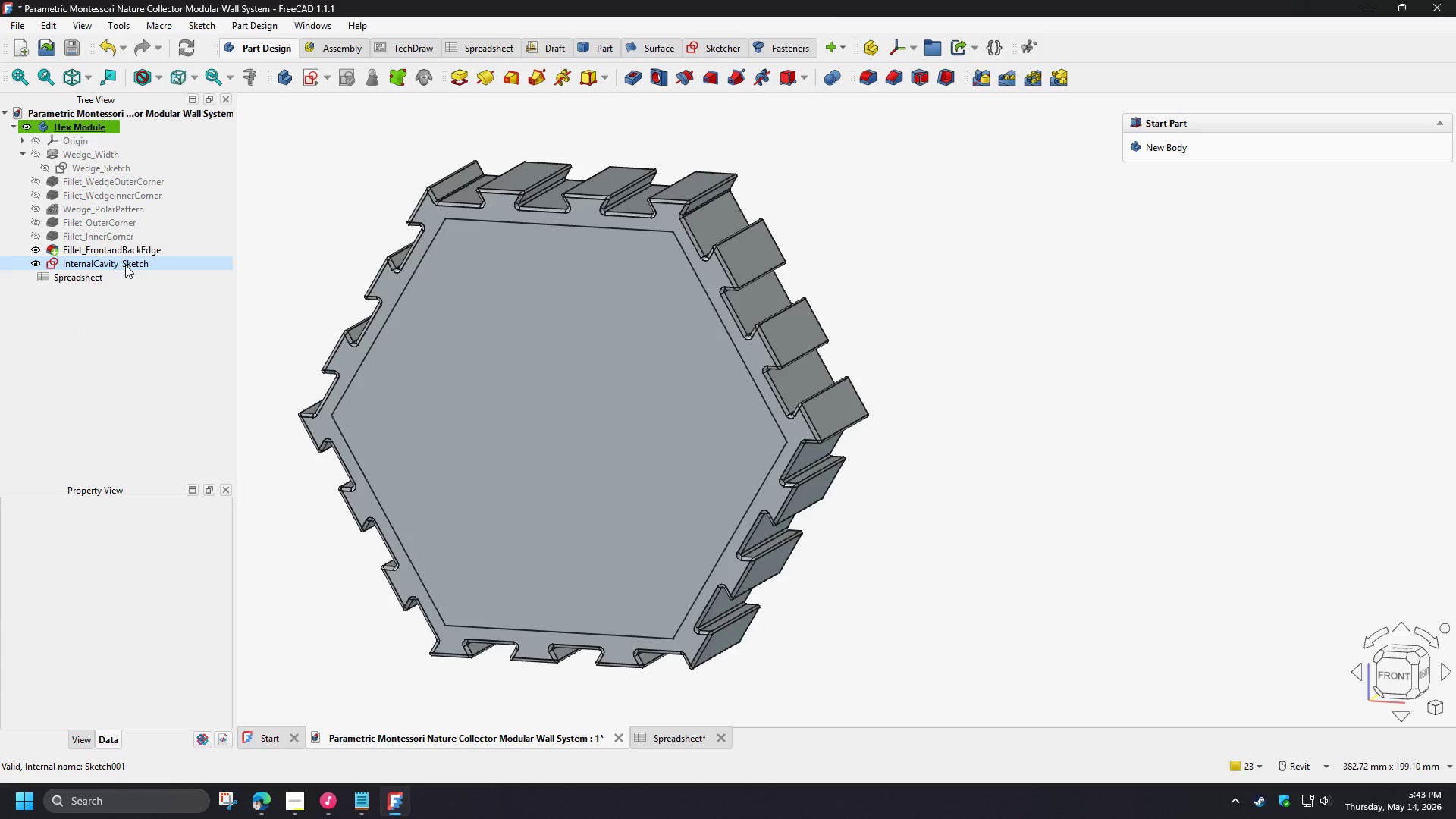 
left_click([125, 265])
 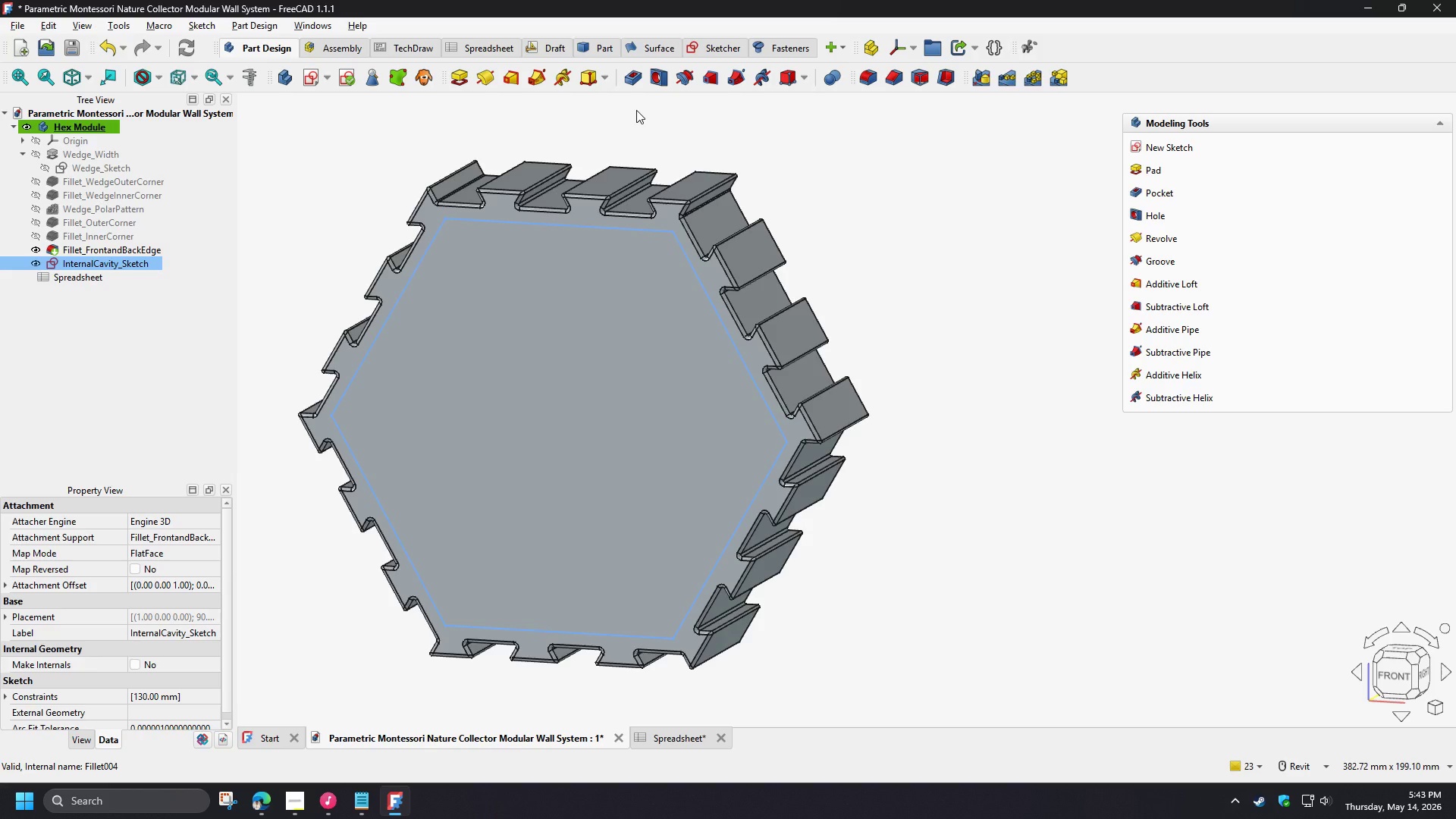 
wait(6.78)
 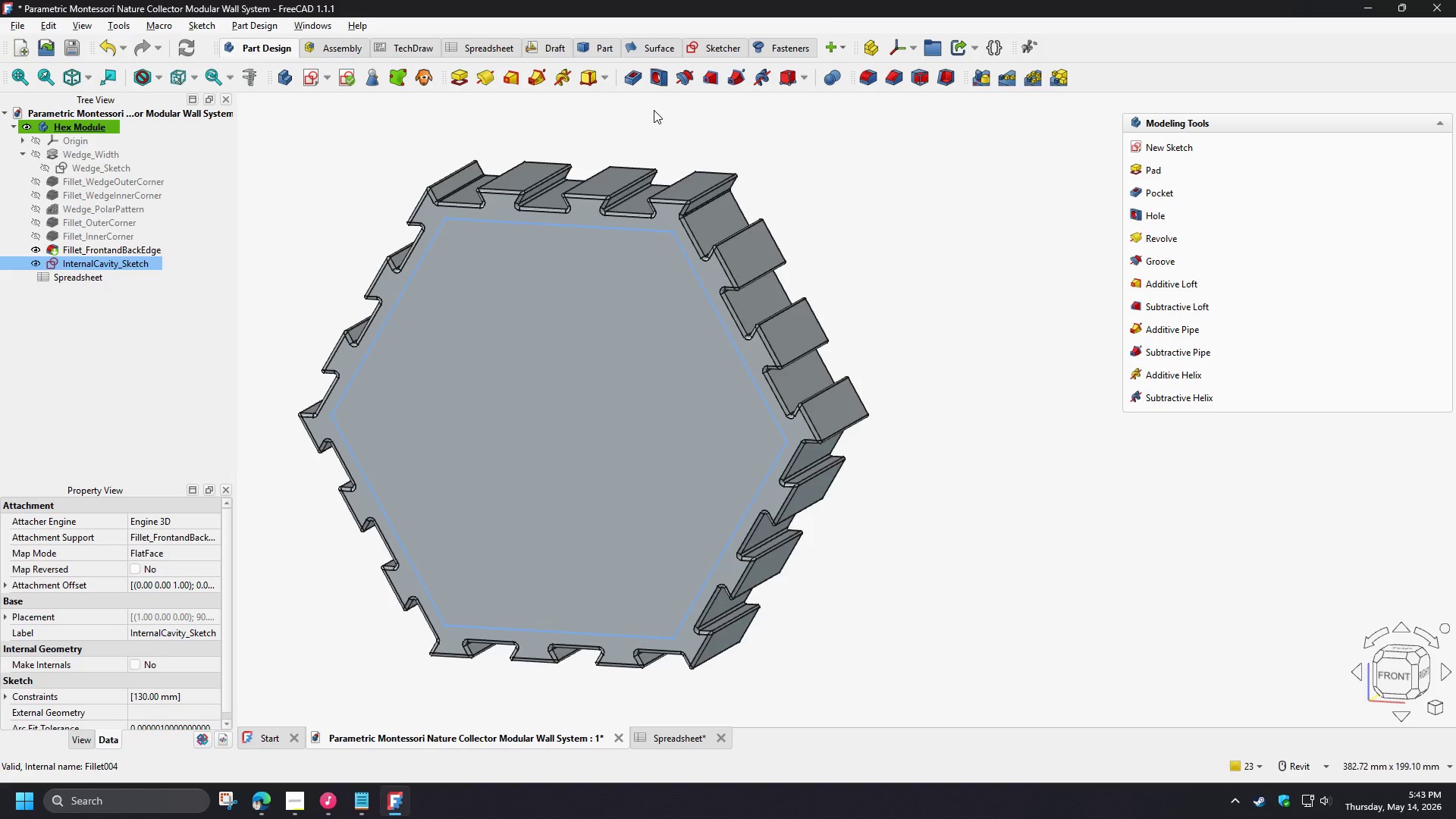 
left_click([635, 86])
 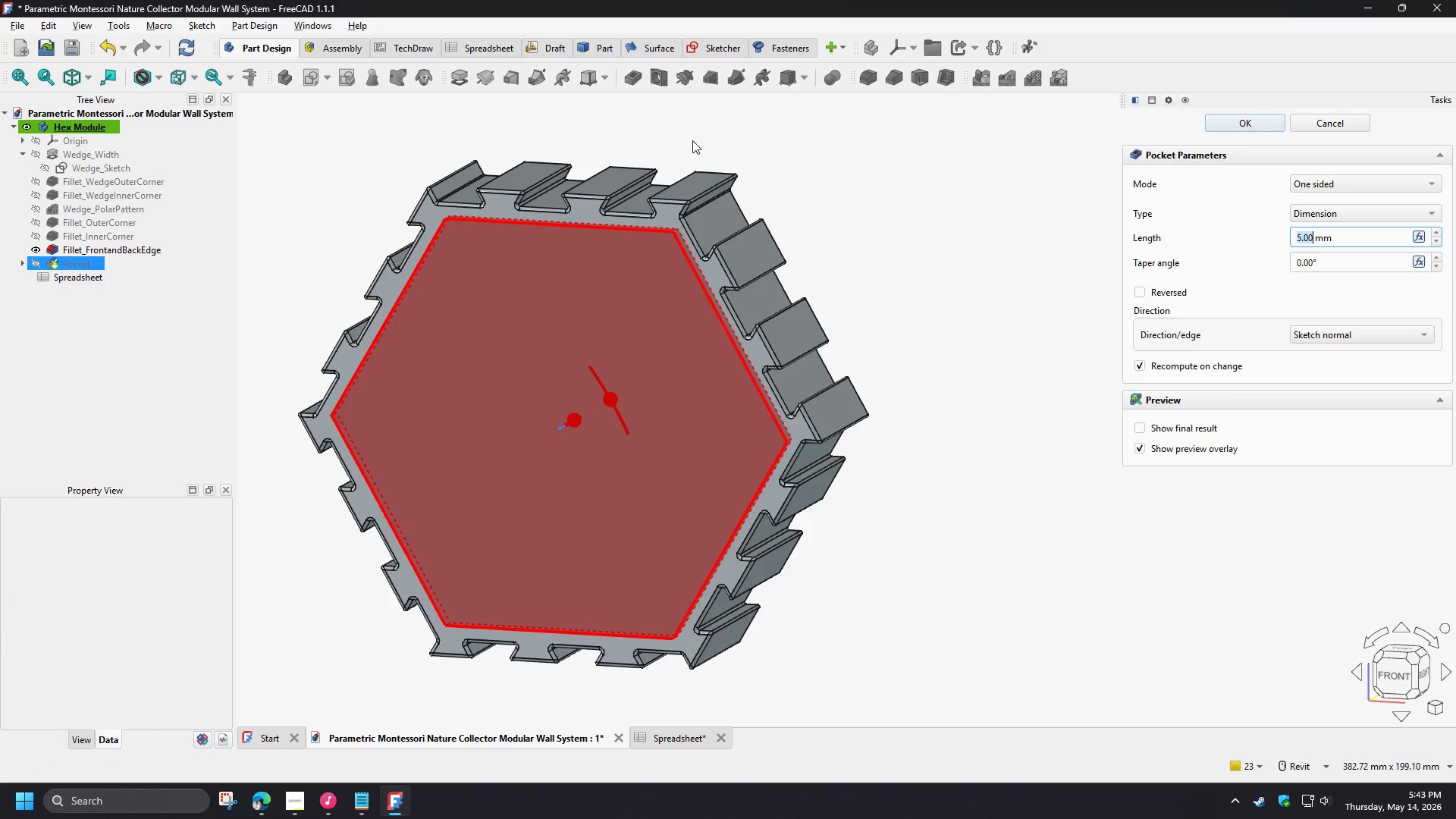 
hold_key(key=ShiftLeft, duration=0.83)
 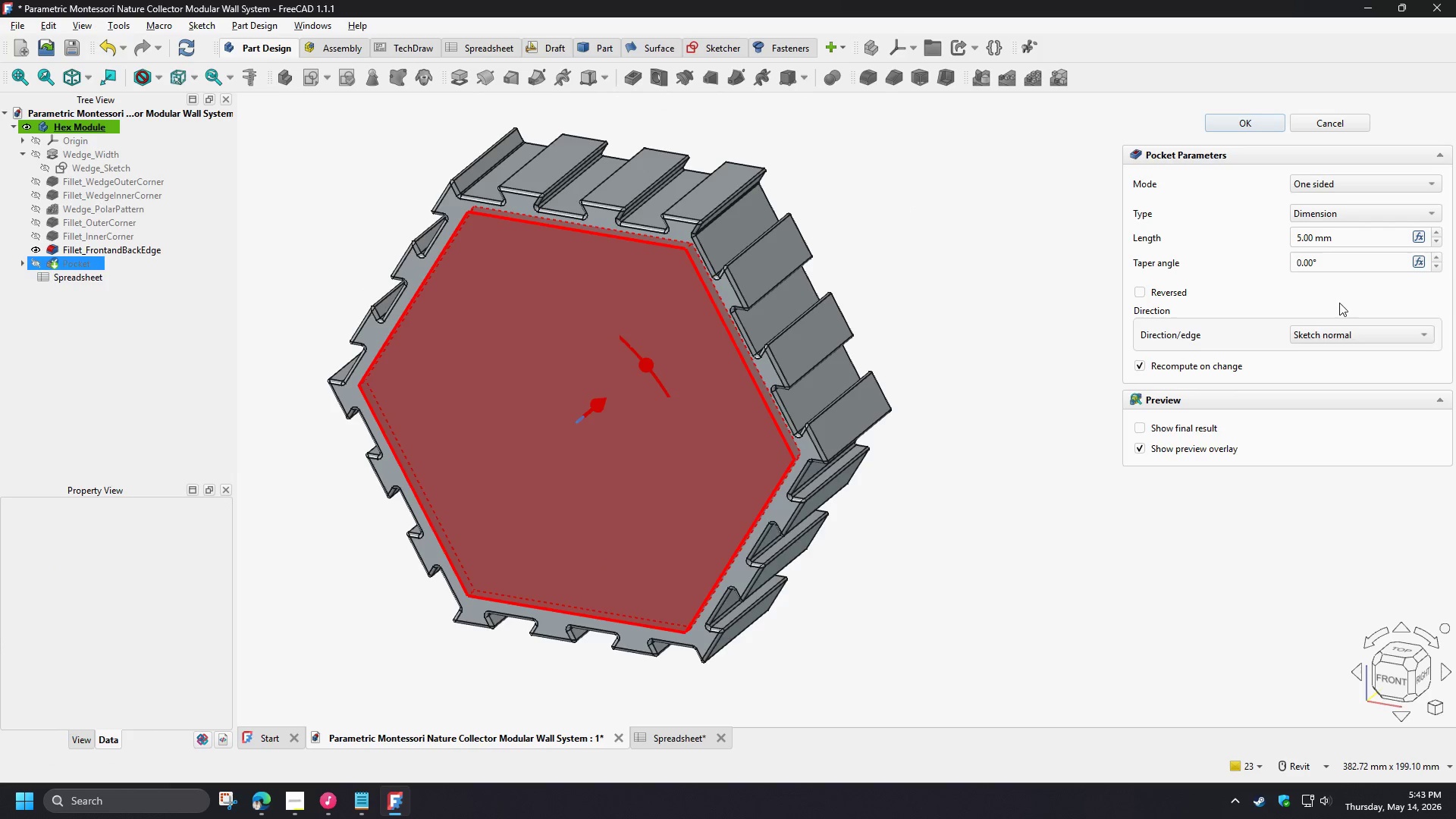 
mouse_move([1370, 288])
 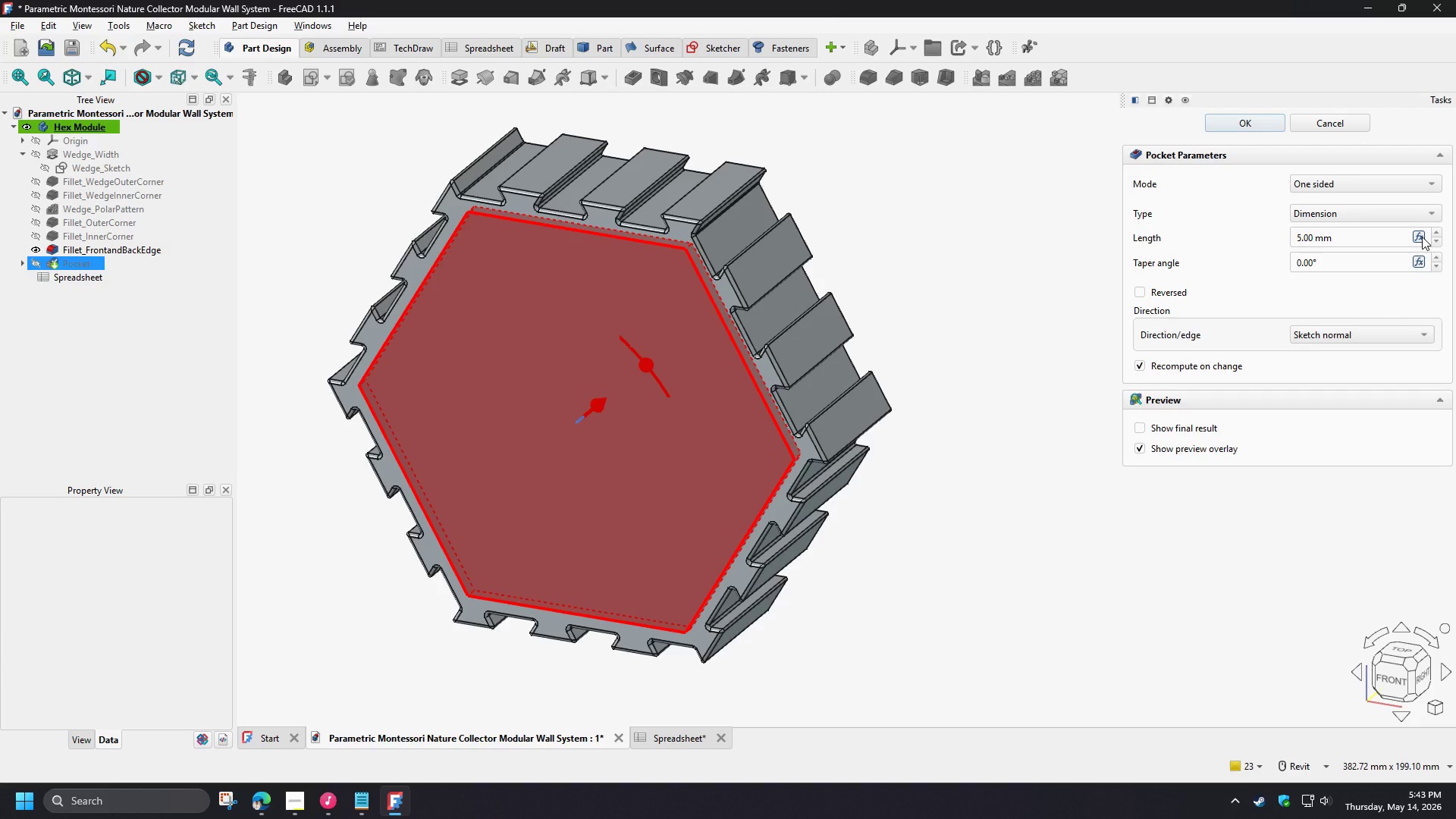 
left_click([1422, 237])
 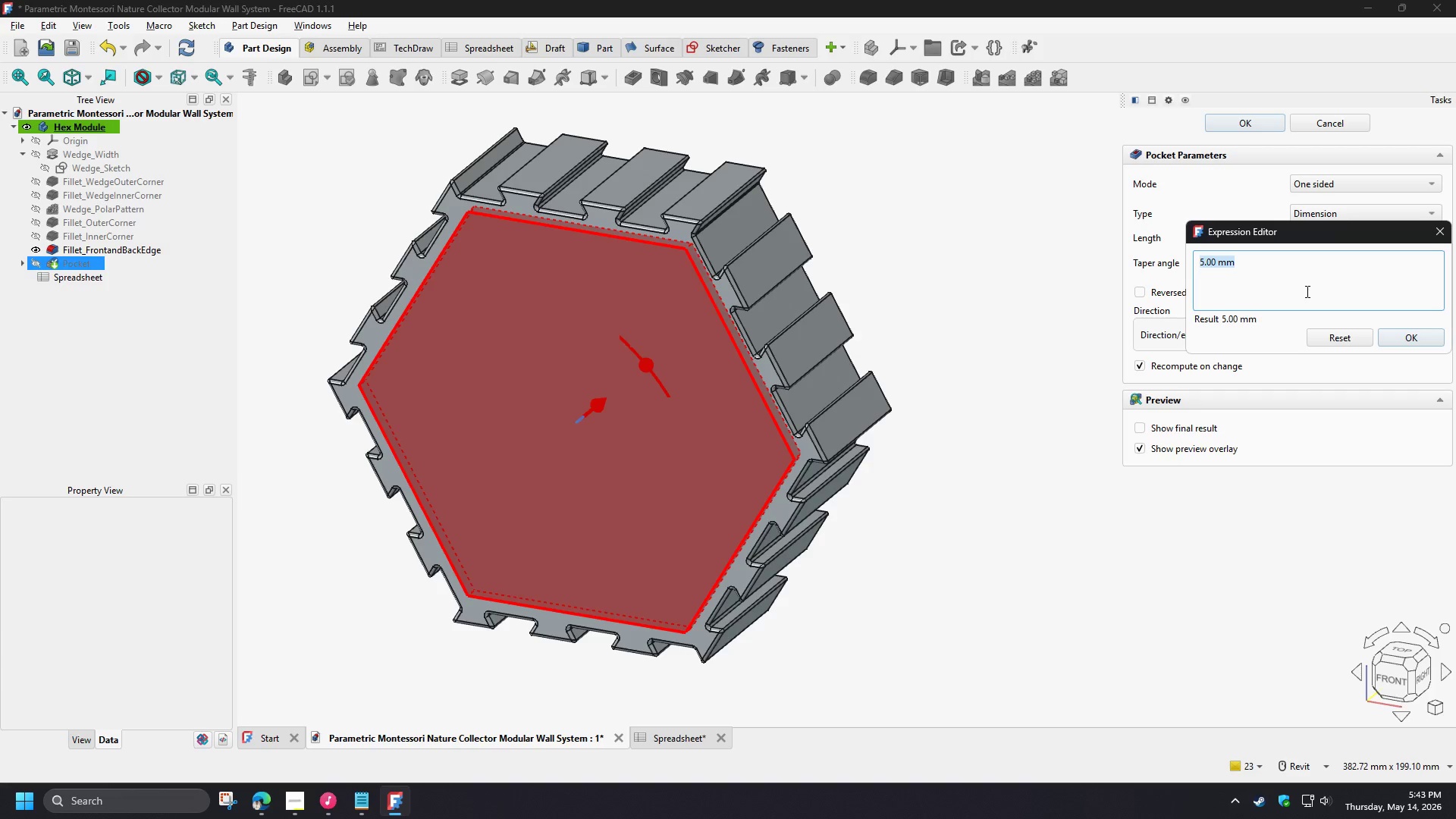 
type(sp)
 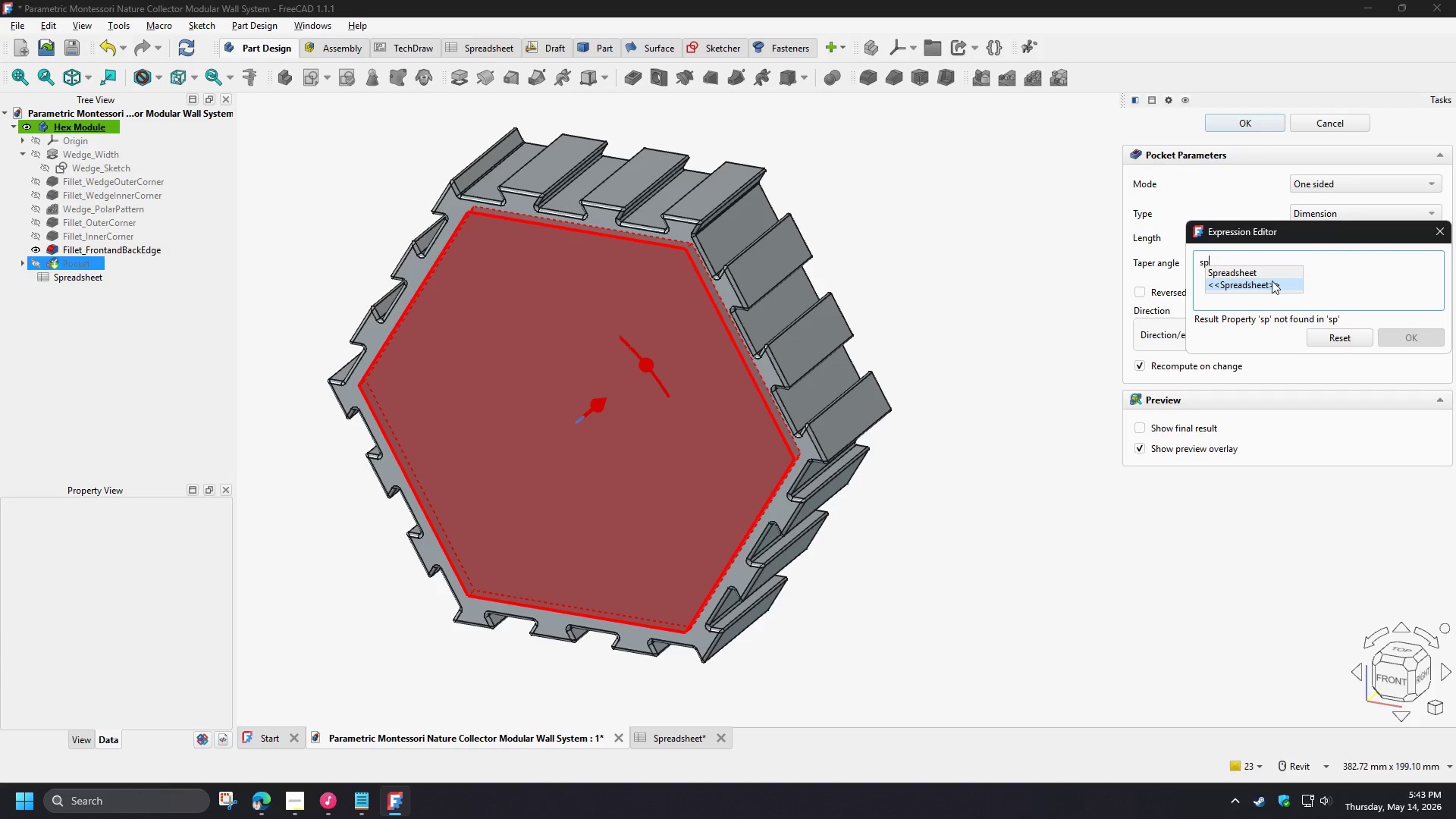 
left_click([1266, 273])
 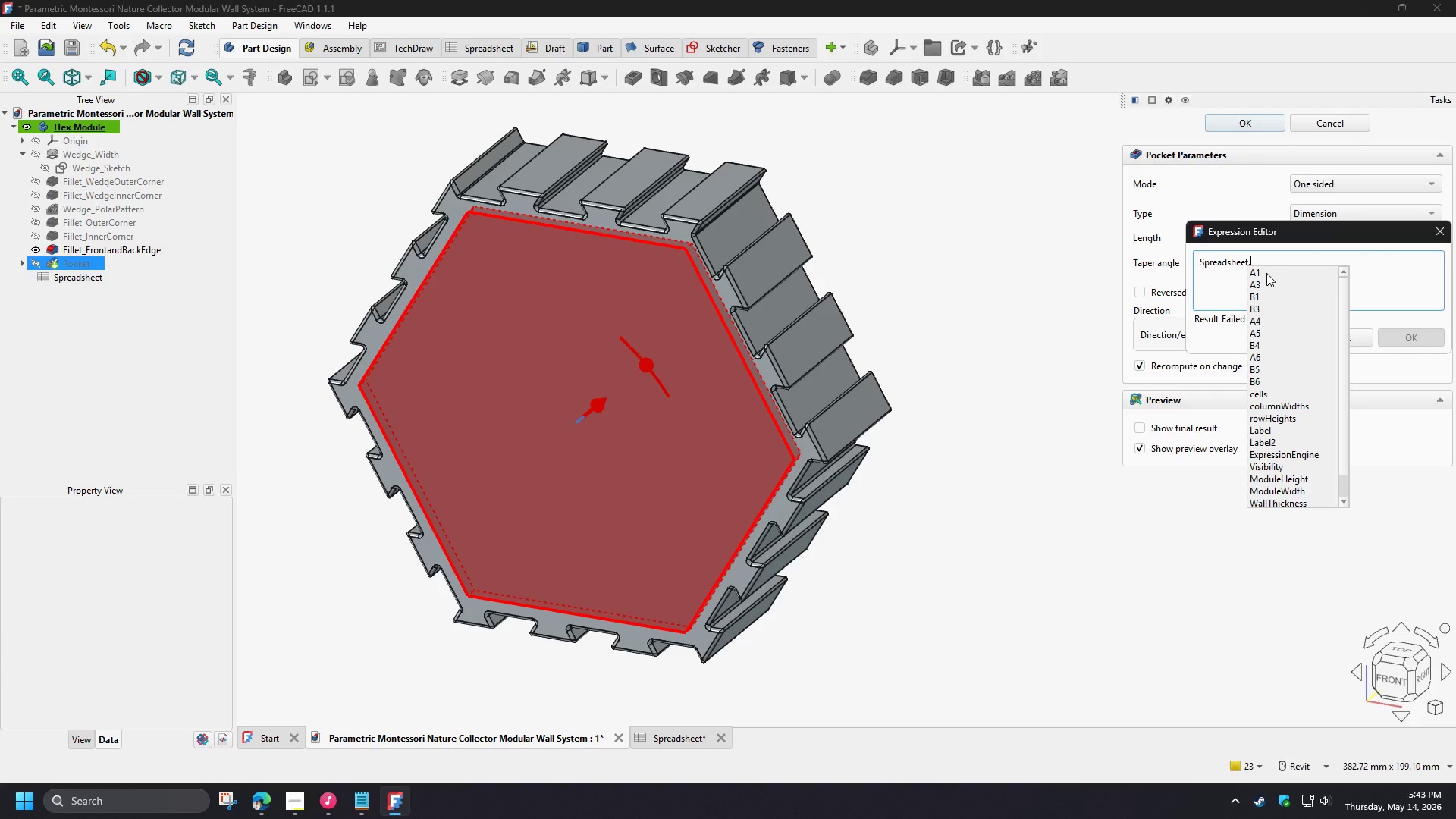 
wait(7.66)
 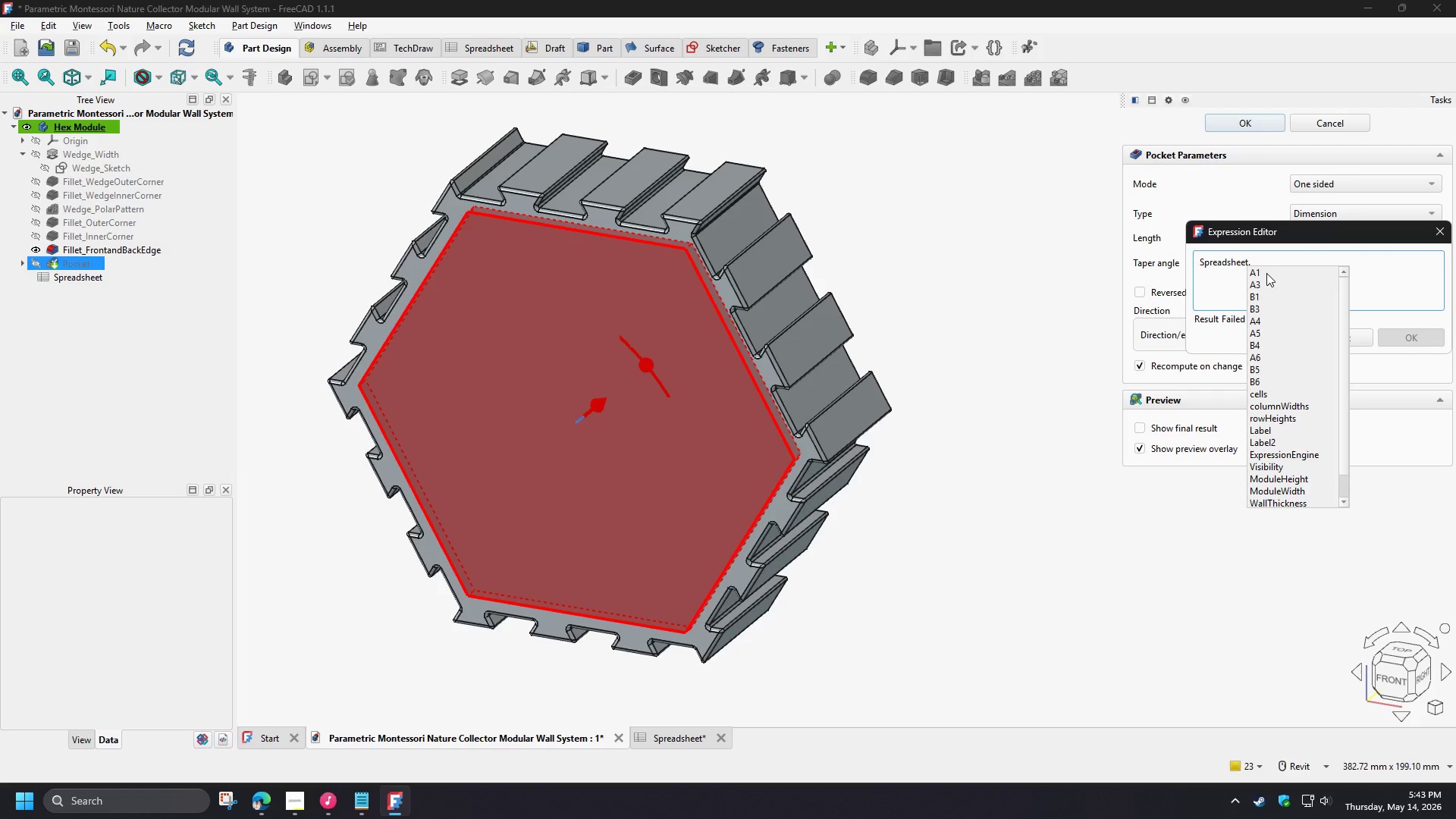 
left_click([1232, 270])
 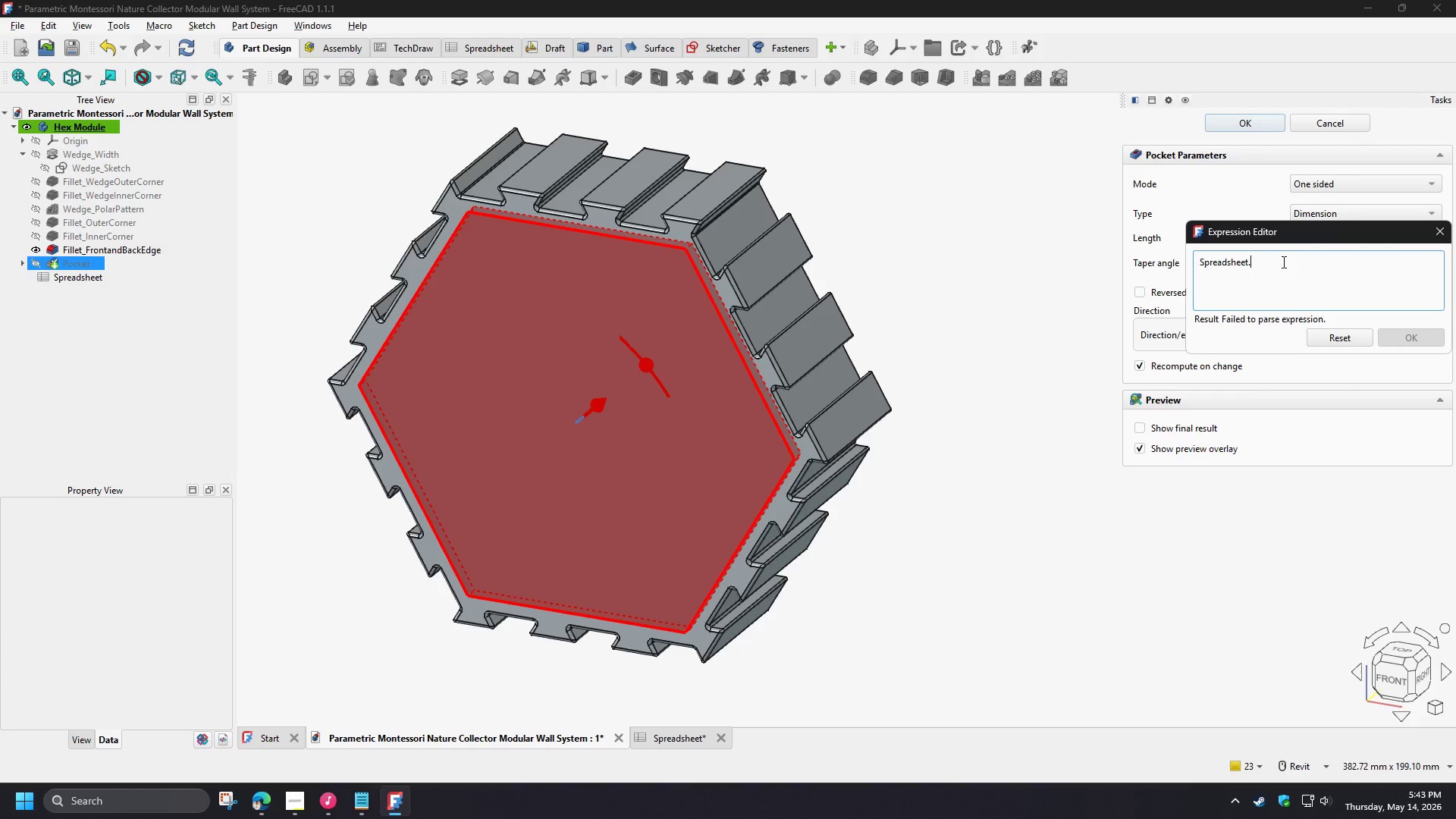 
left_click_drag(start_coordinate=[1282, 262], to_coordinate=[1159, 260])
 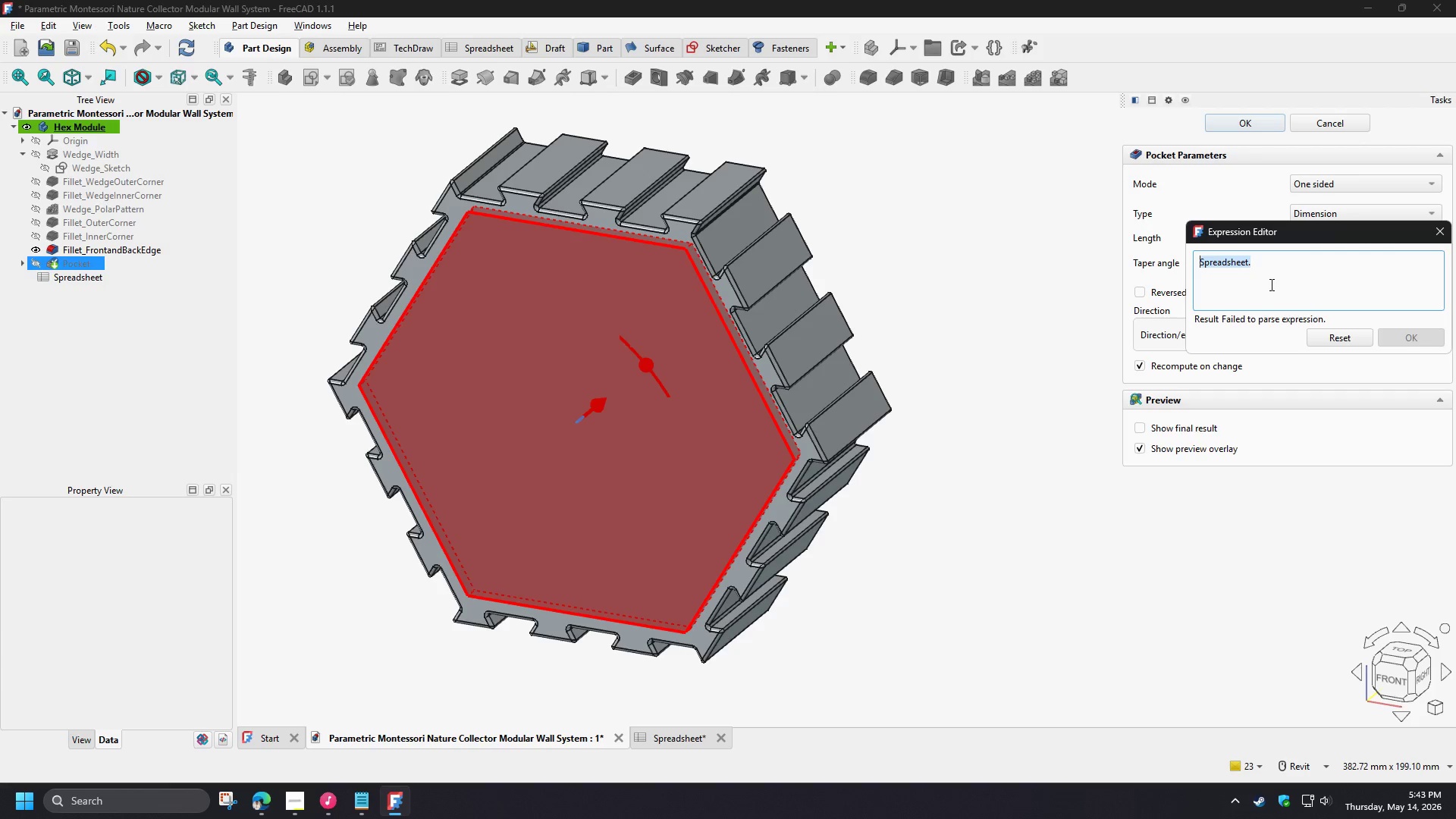 
type(we)
 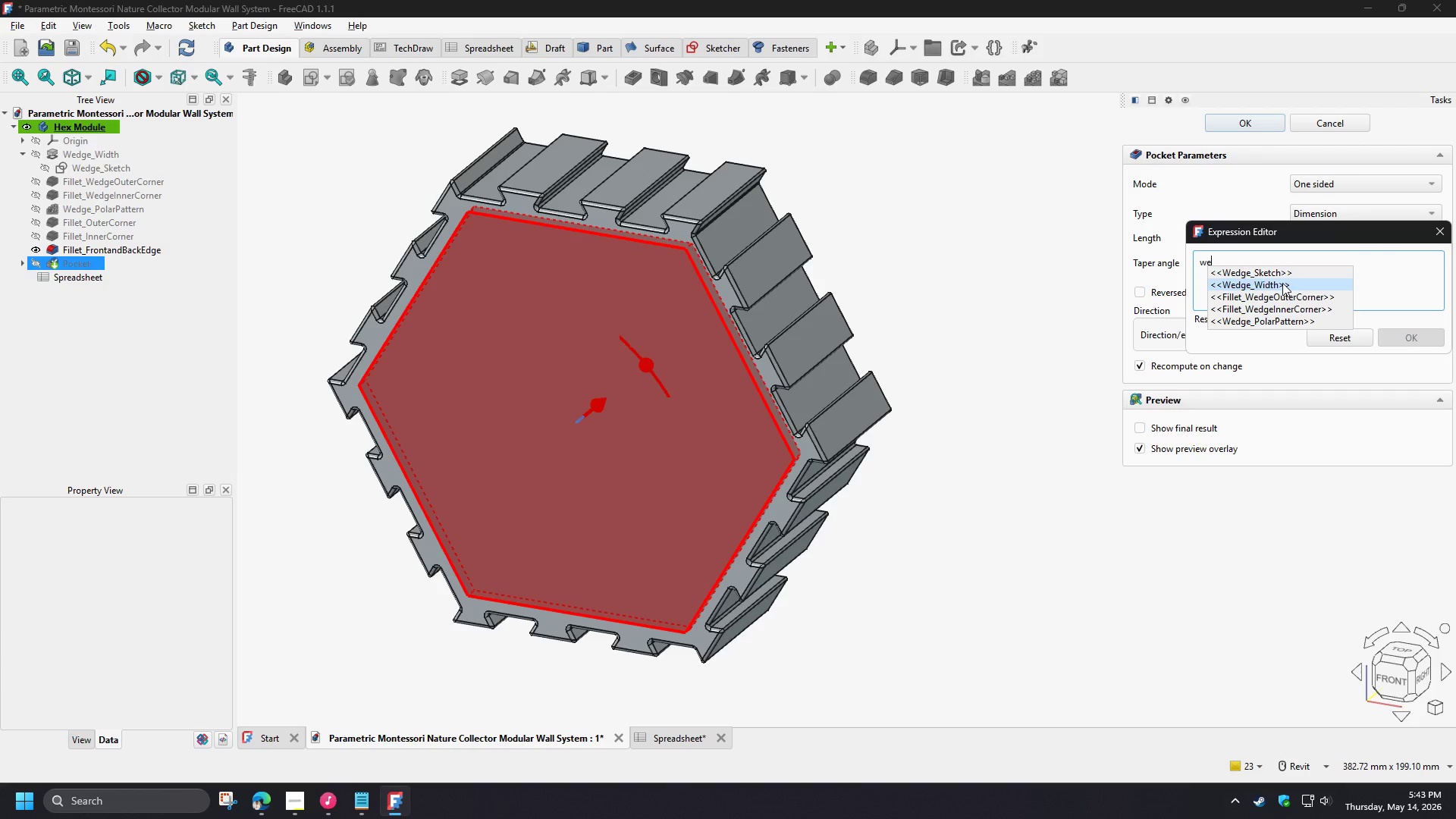 
left_click([1282, 283])
 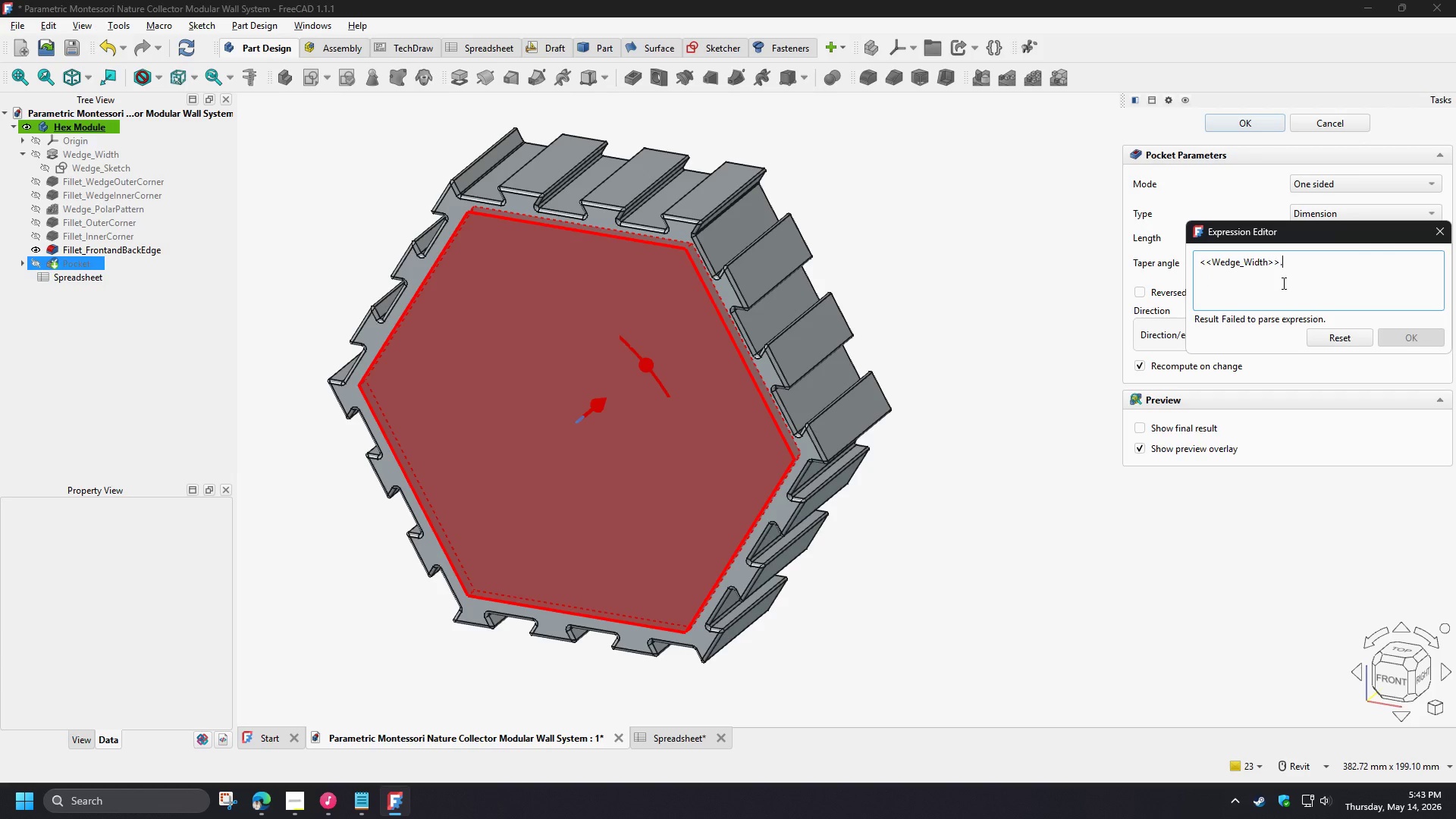 
type(le)
 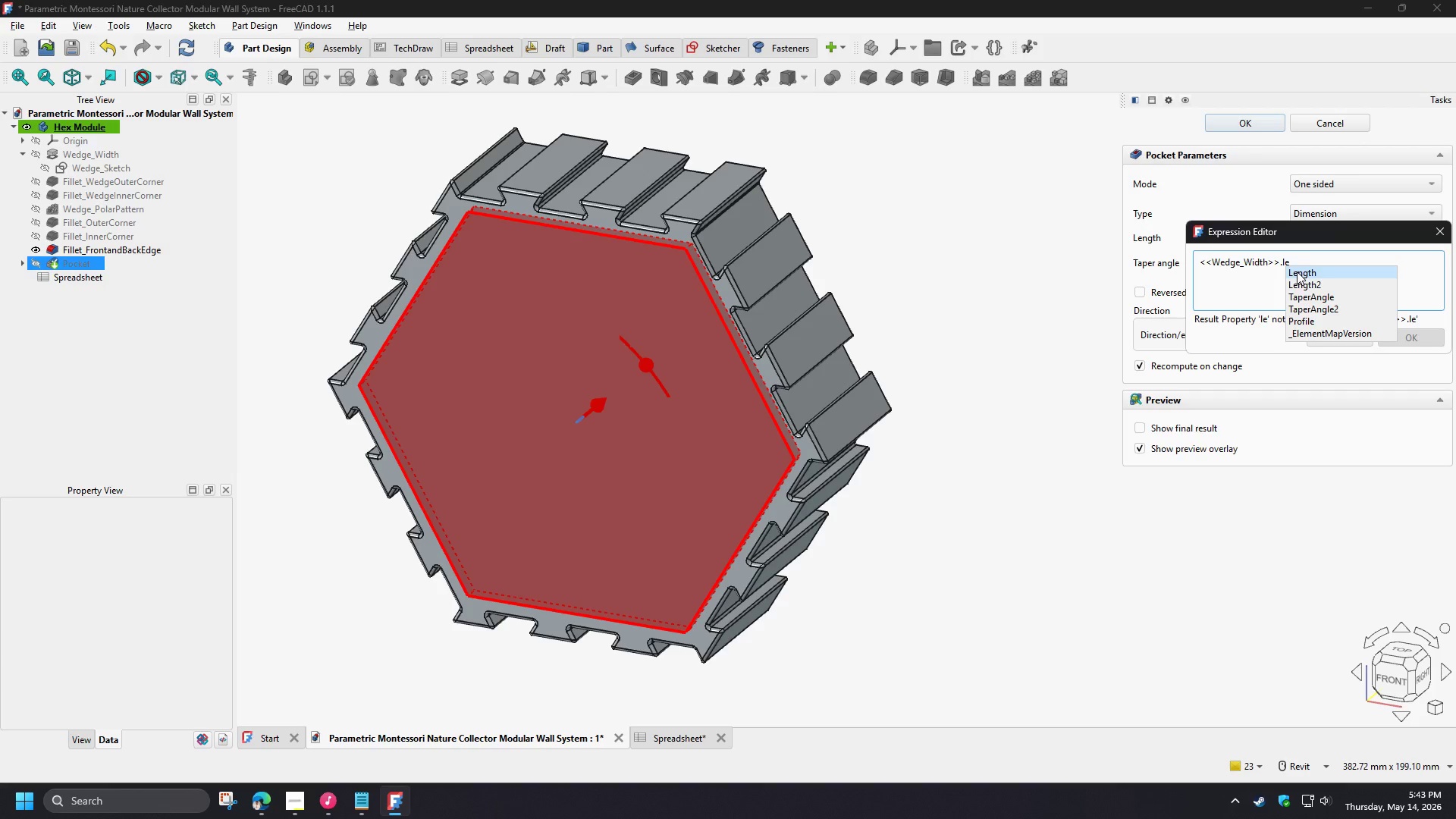 
left_click([1297, 271])
 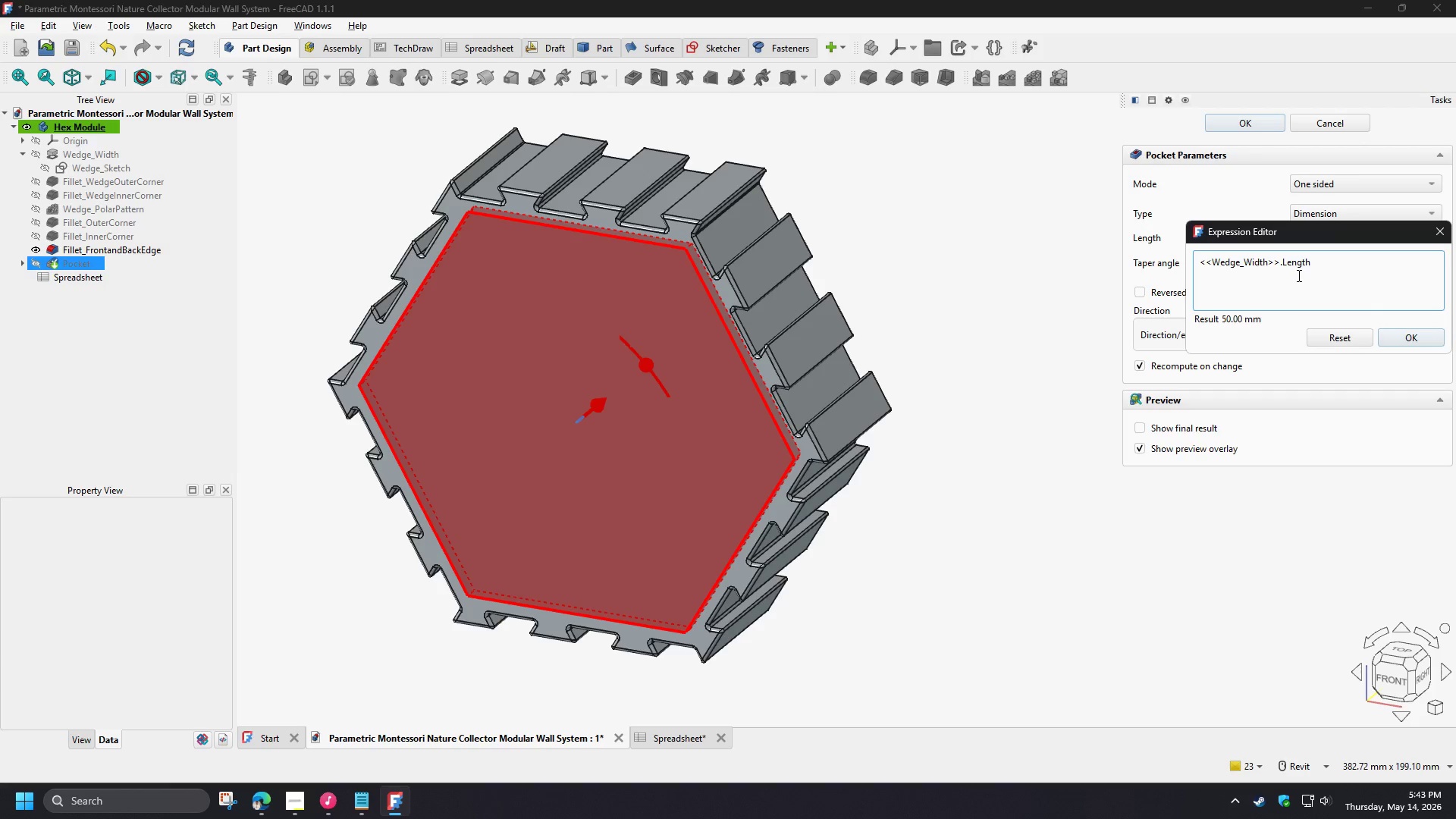 
key(NumpadSubtract)
 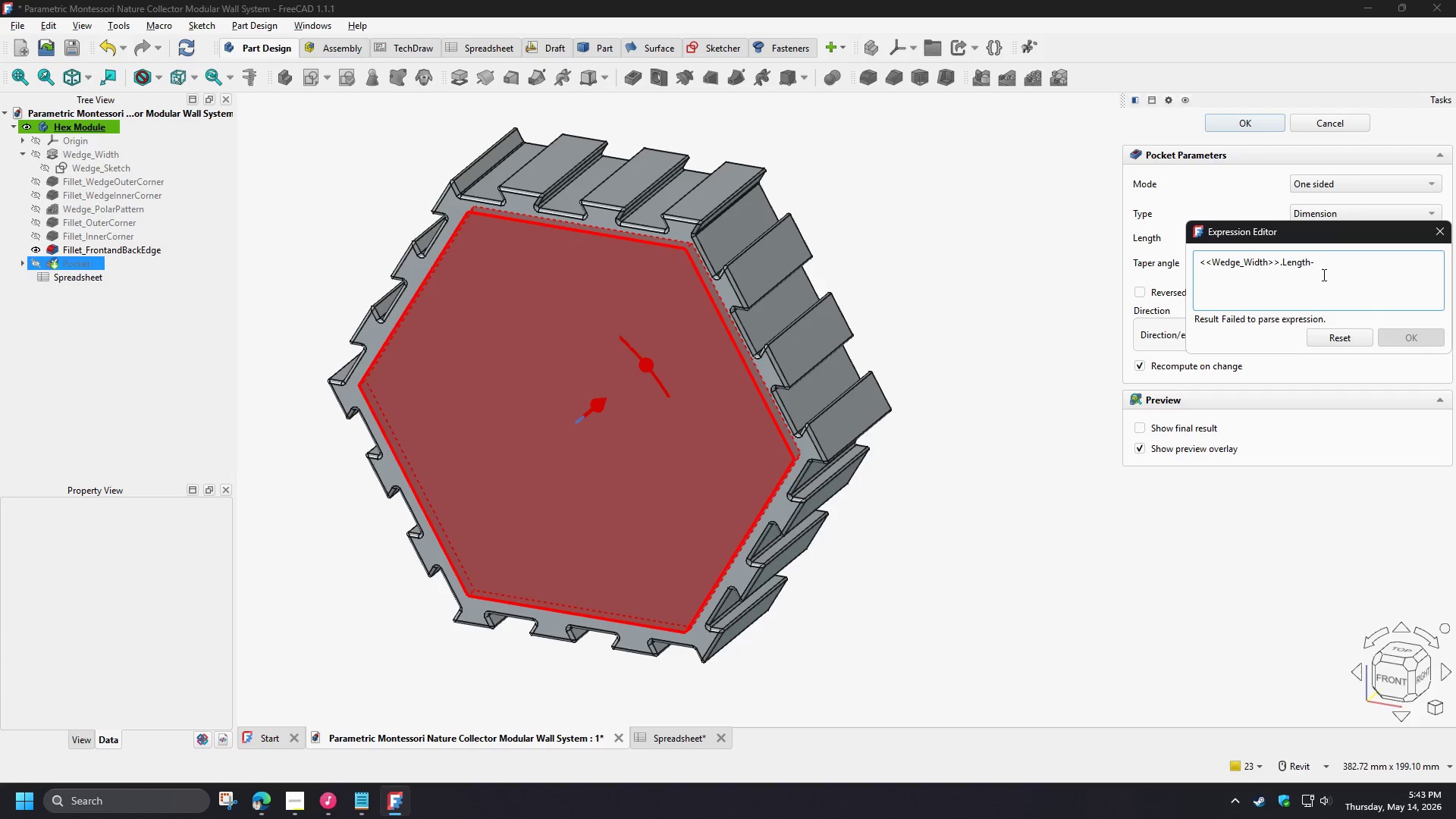 
type(sp)
 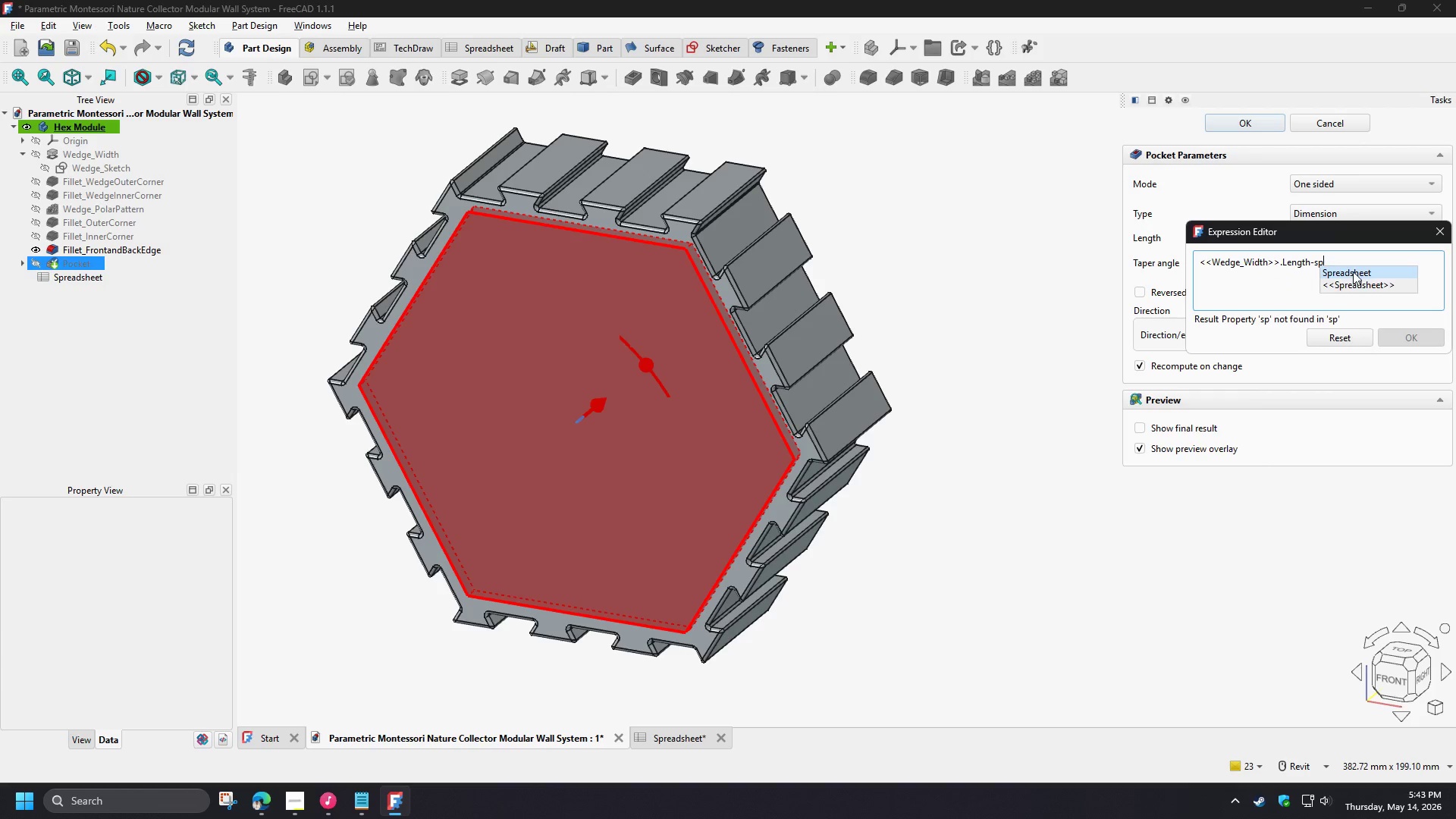 
left_click([1353, 271])
 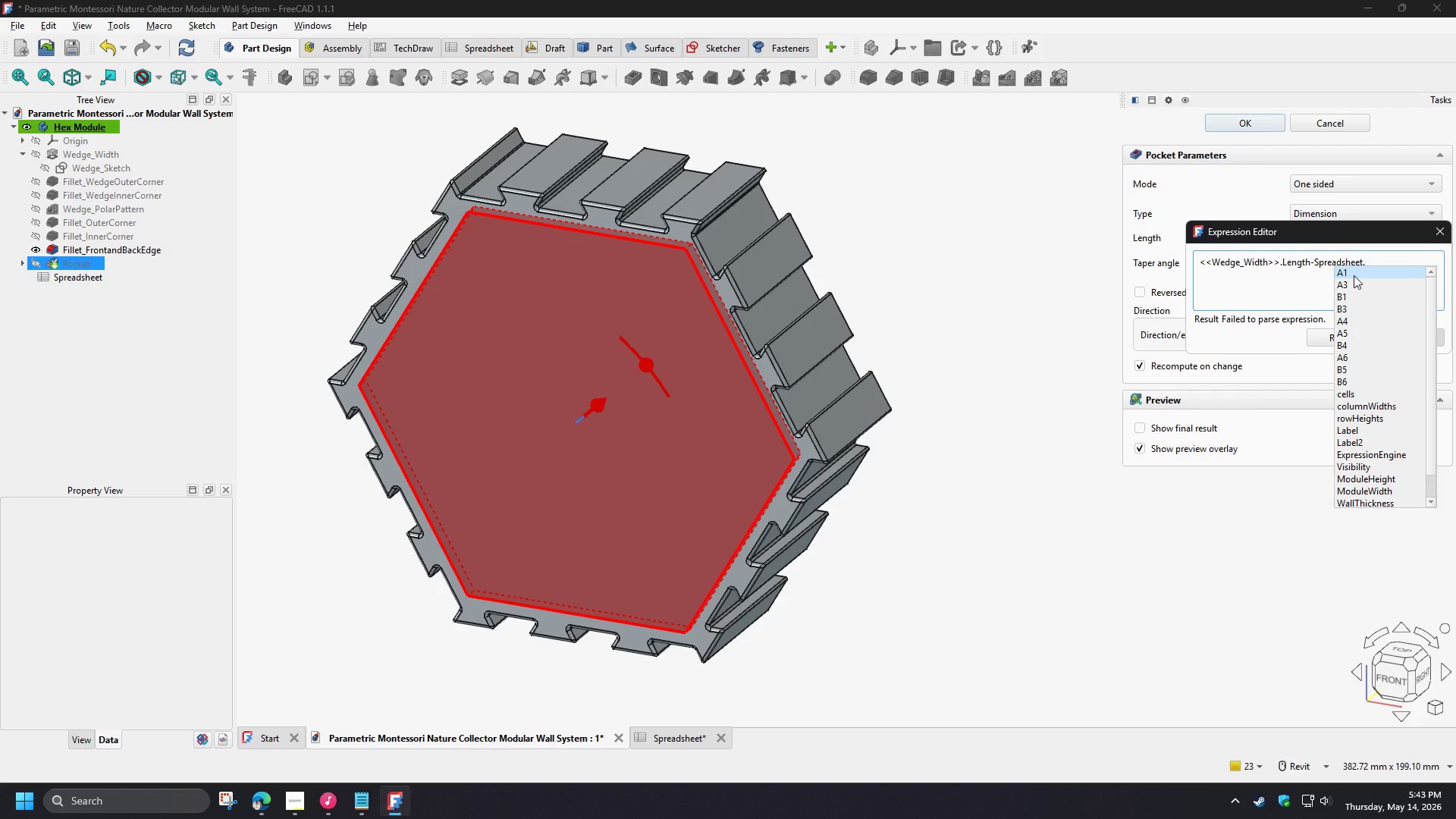 
type(th)
 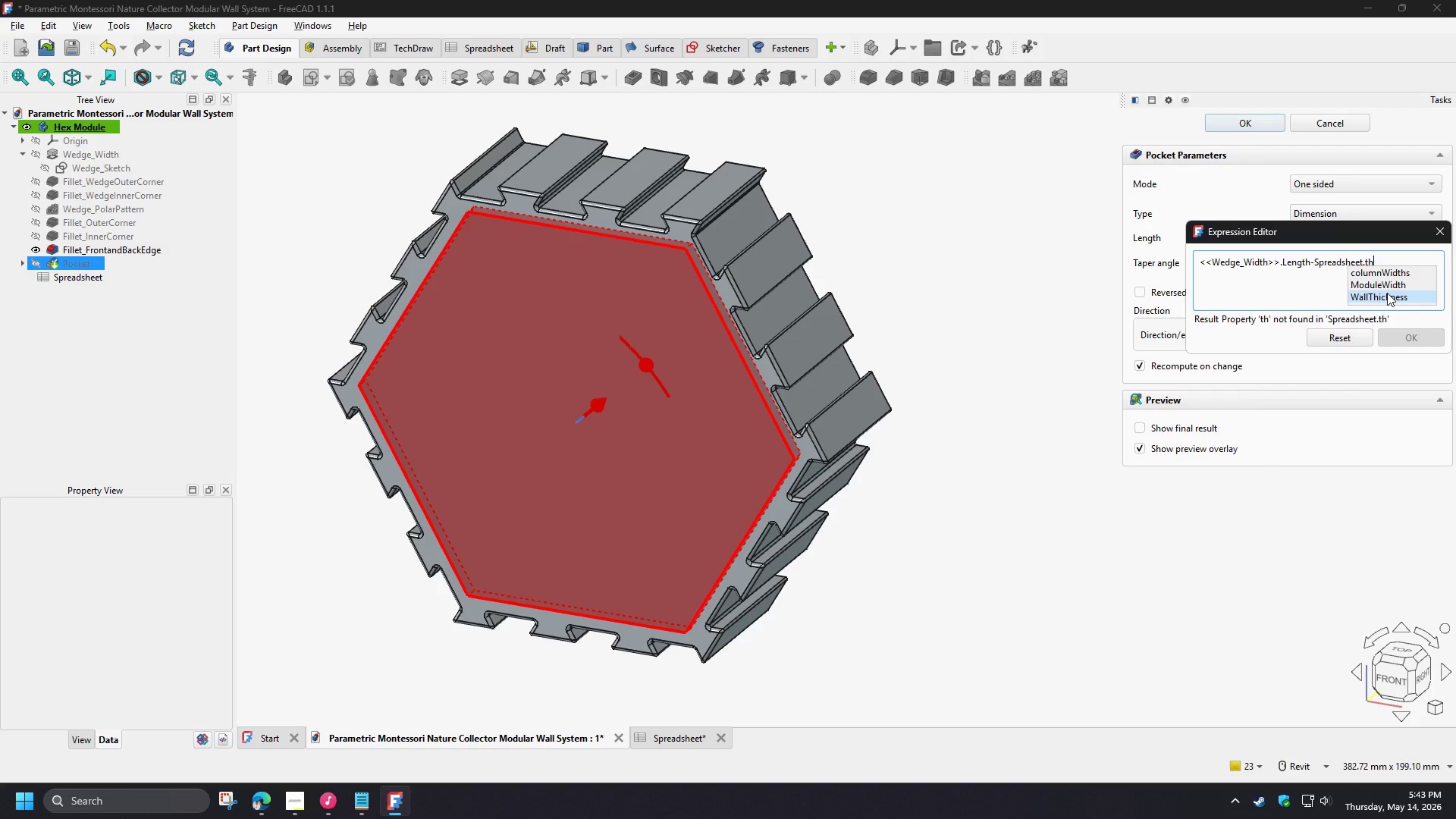 
left_click([1387, 293])
 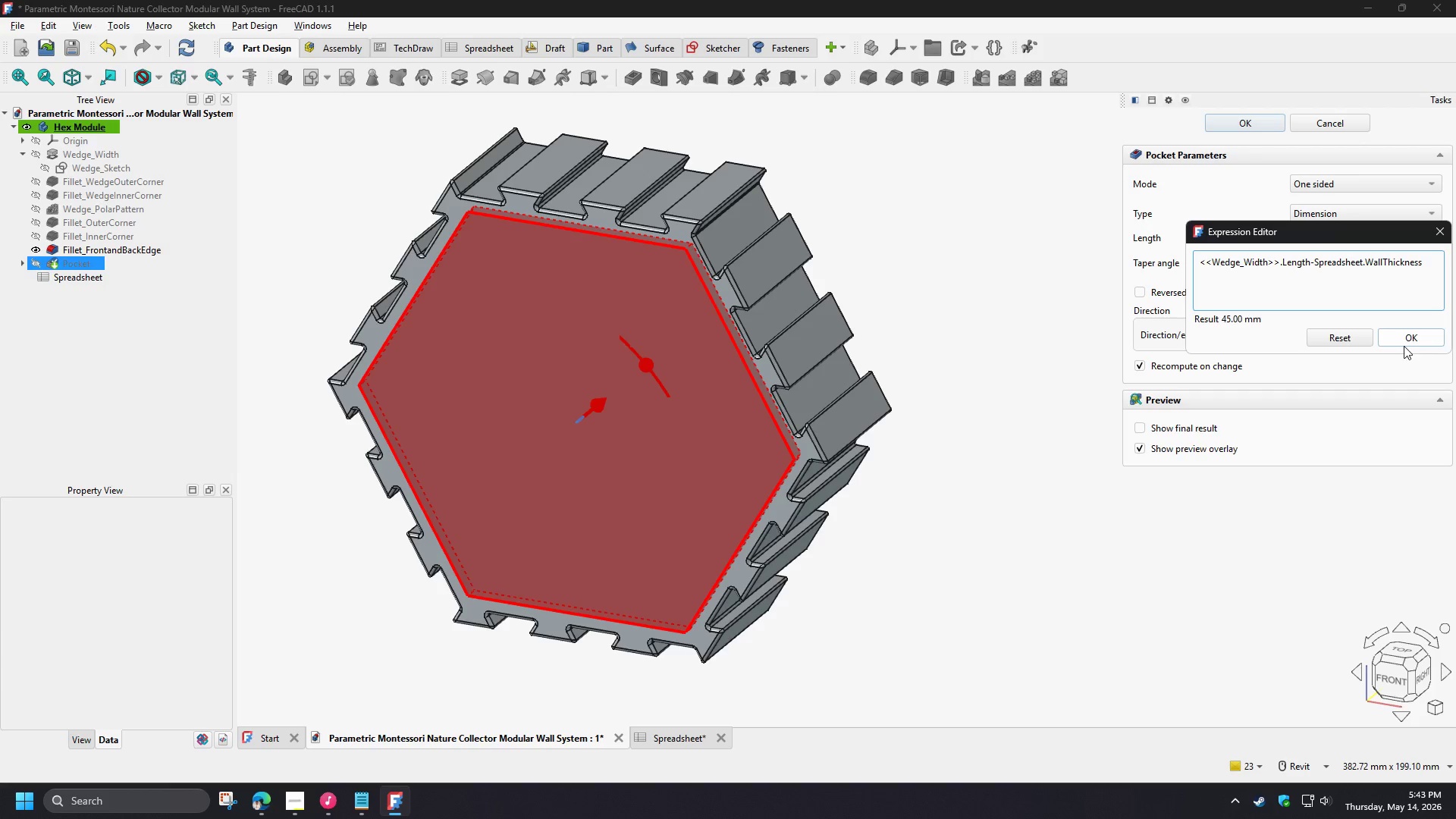 
left_click([1407, 336])
 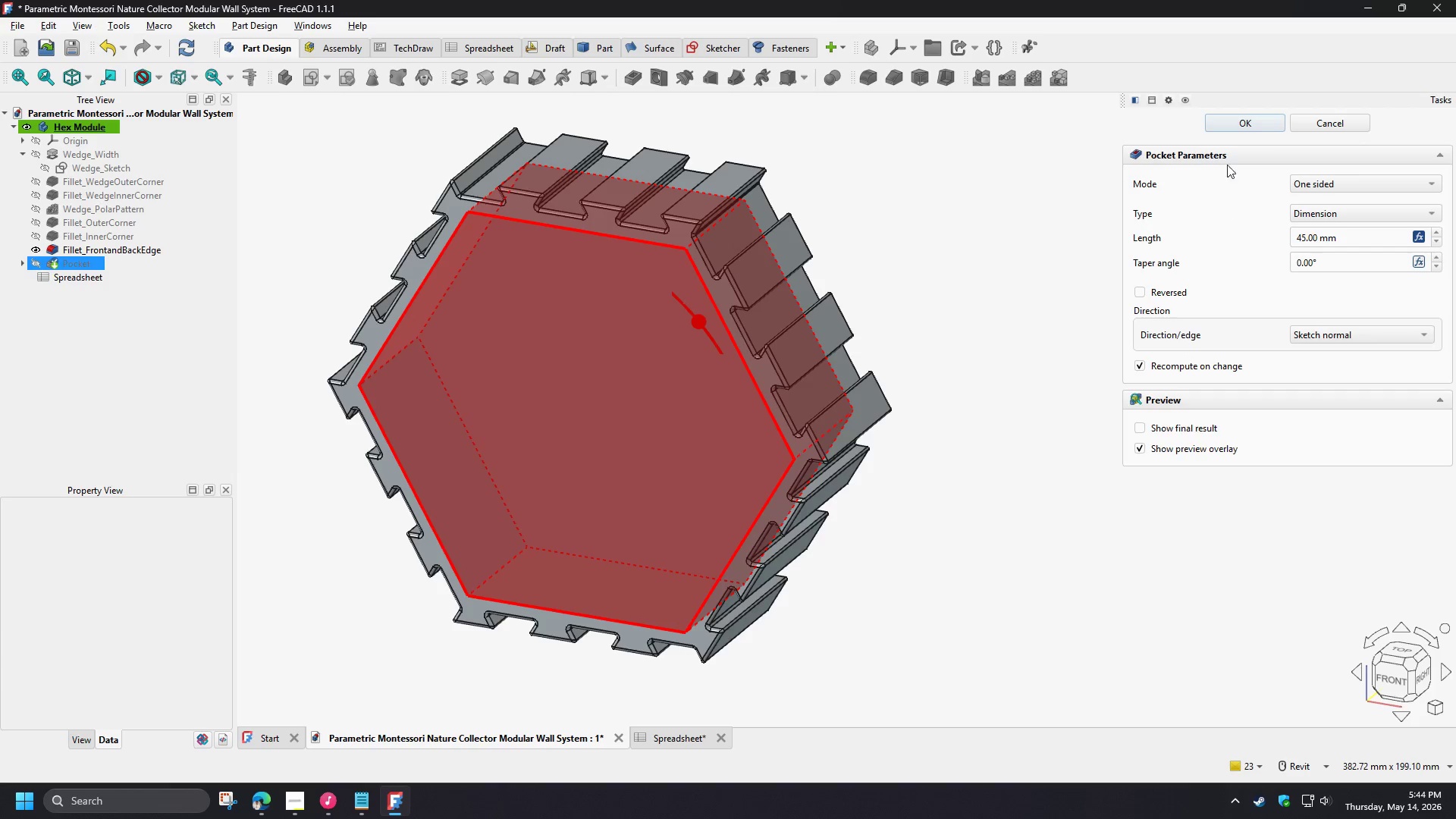 
left_click([1236, 127])
 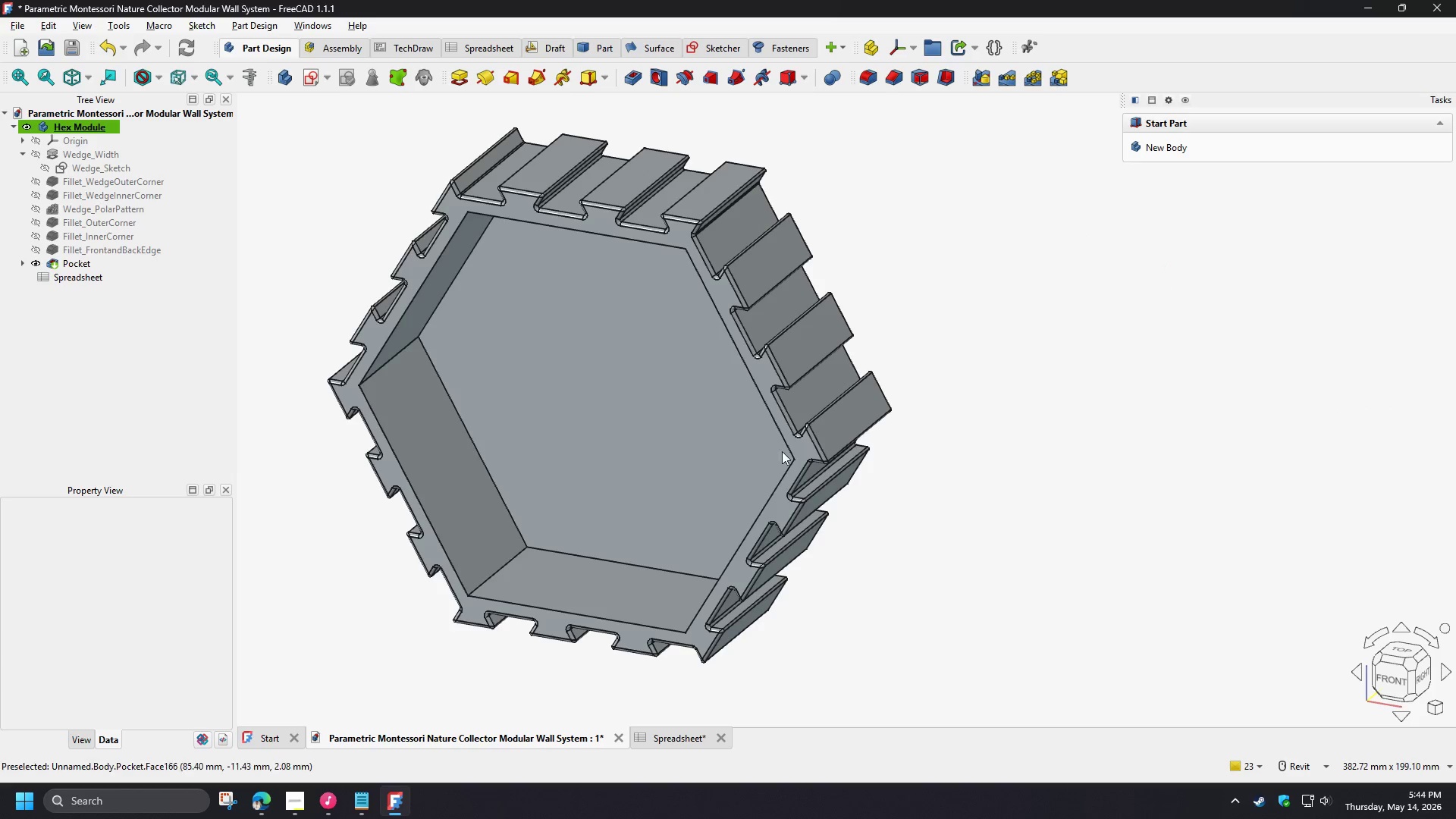 
hold_key(key=ShiftLeft, duration=1.5)
 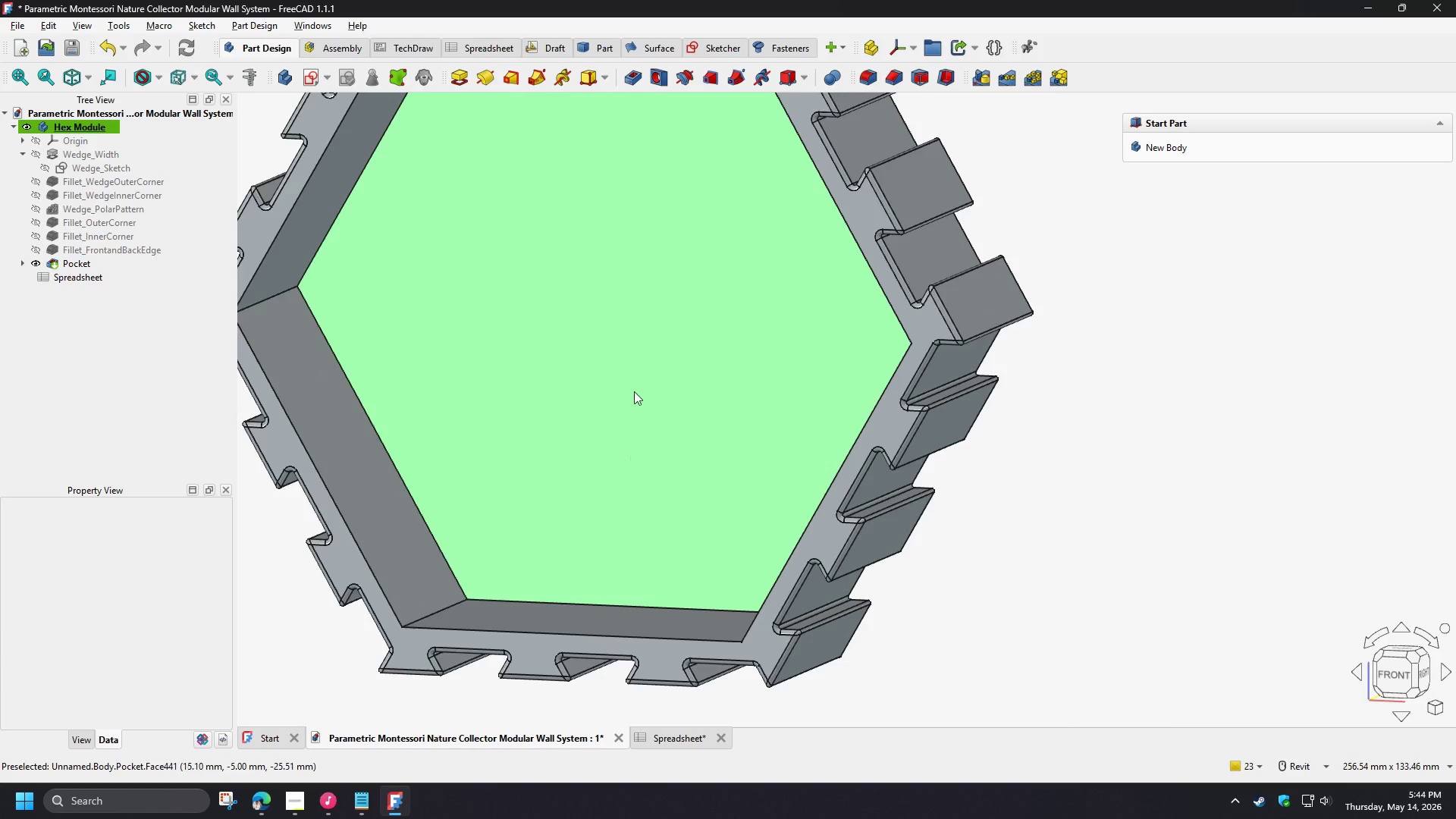 
scroll: coordinate [634, 498], scroll_direction: up, amount: 2.0
 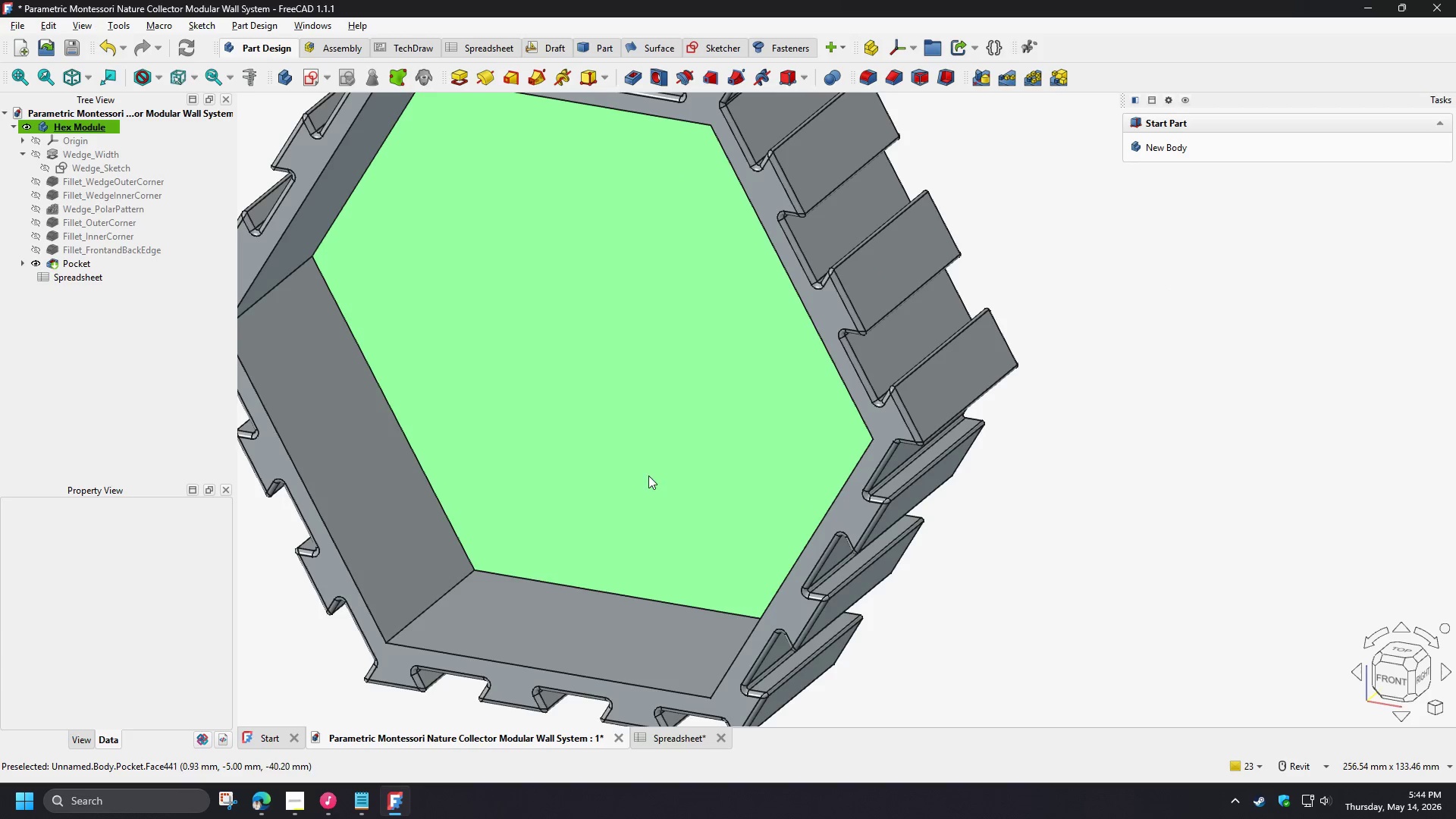 
hold_key(key=ShiftLeft, duration=0.38)
 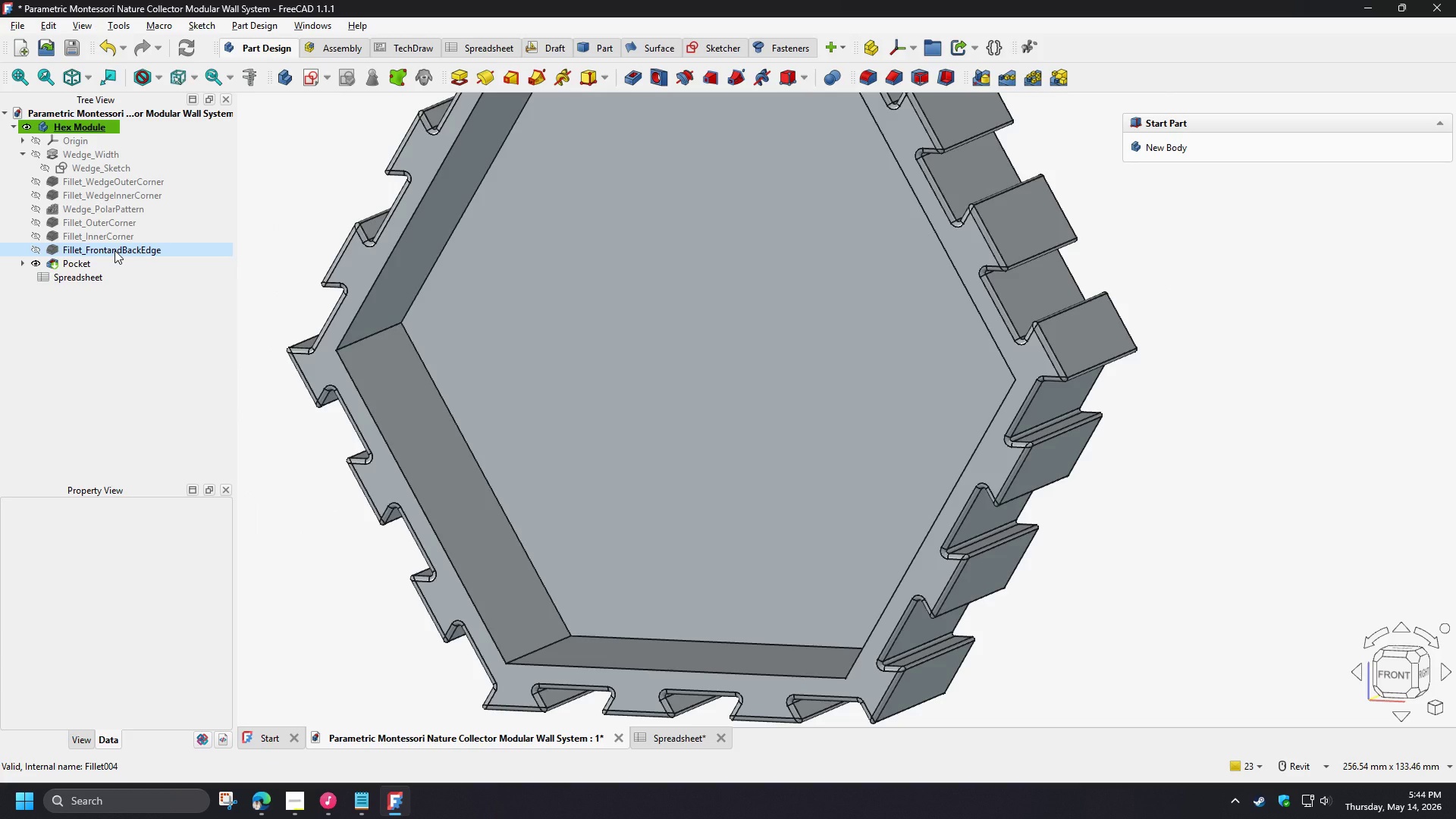 
wait(7.33)
 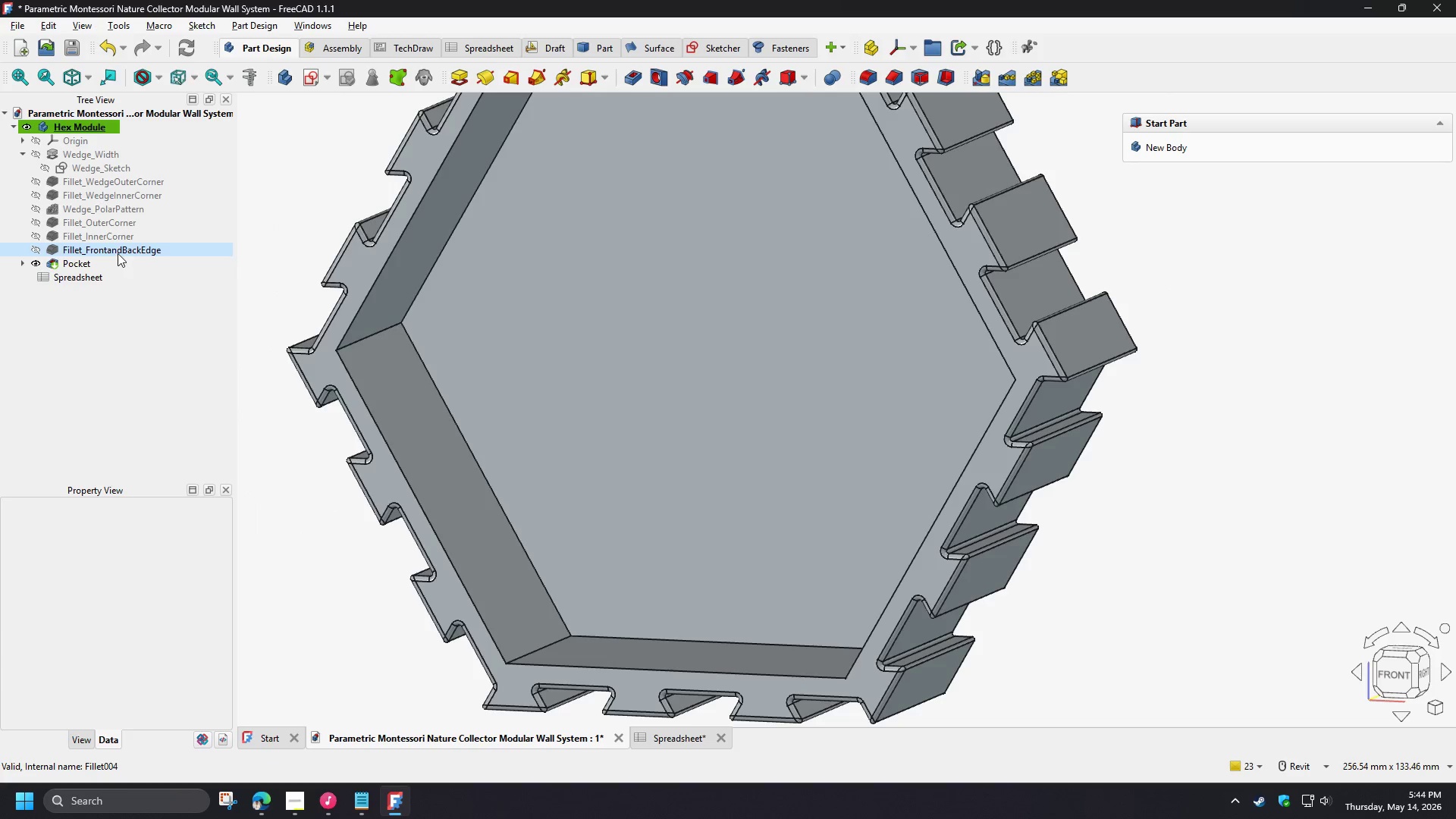 
scroll: coordinate [639, 418], scroll_direction: down, amount: 3.0
 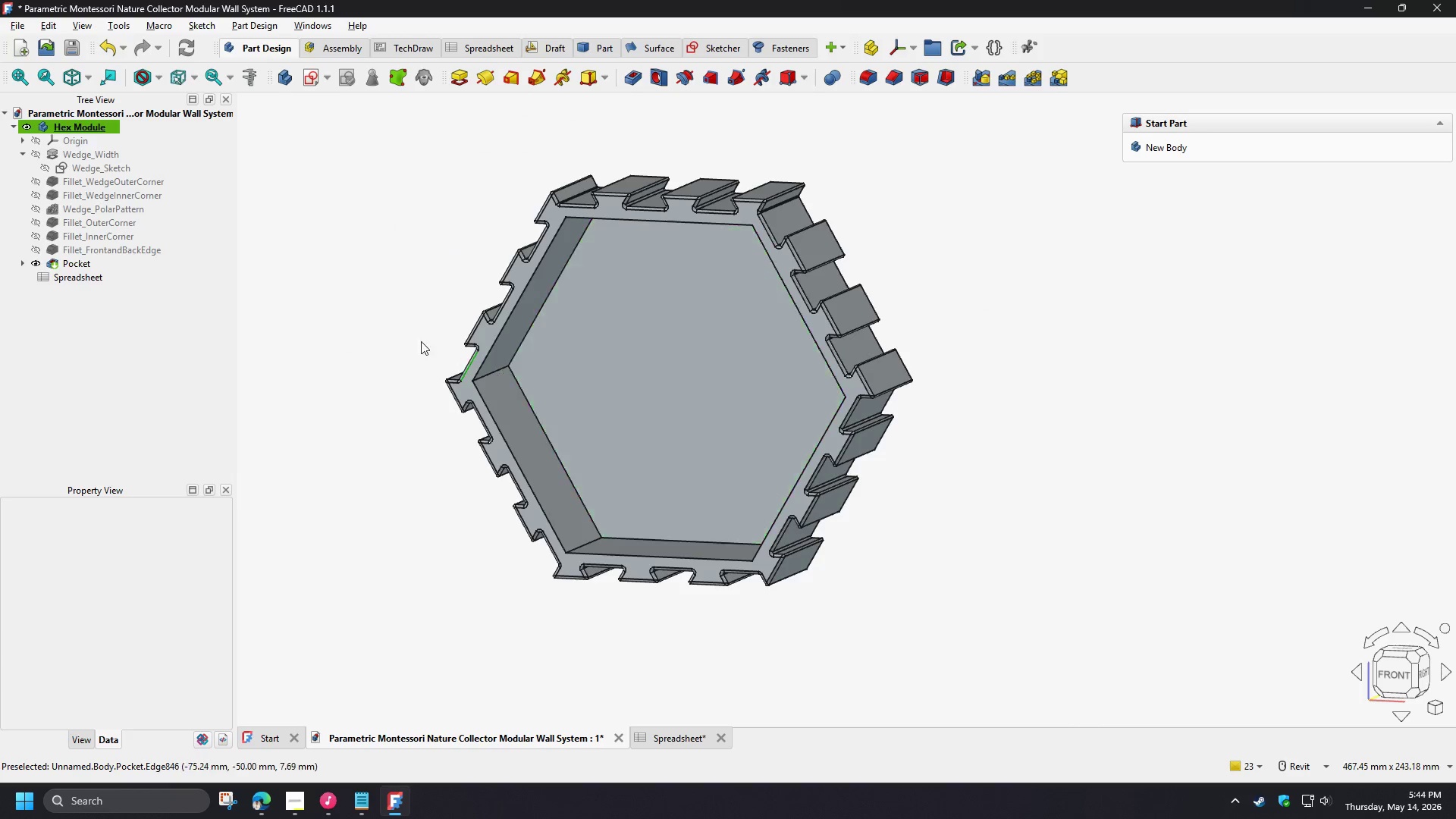 
scroll: coordinate [409, 326], scroll_direction: up, amount: 1.0
 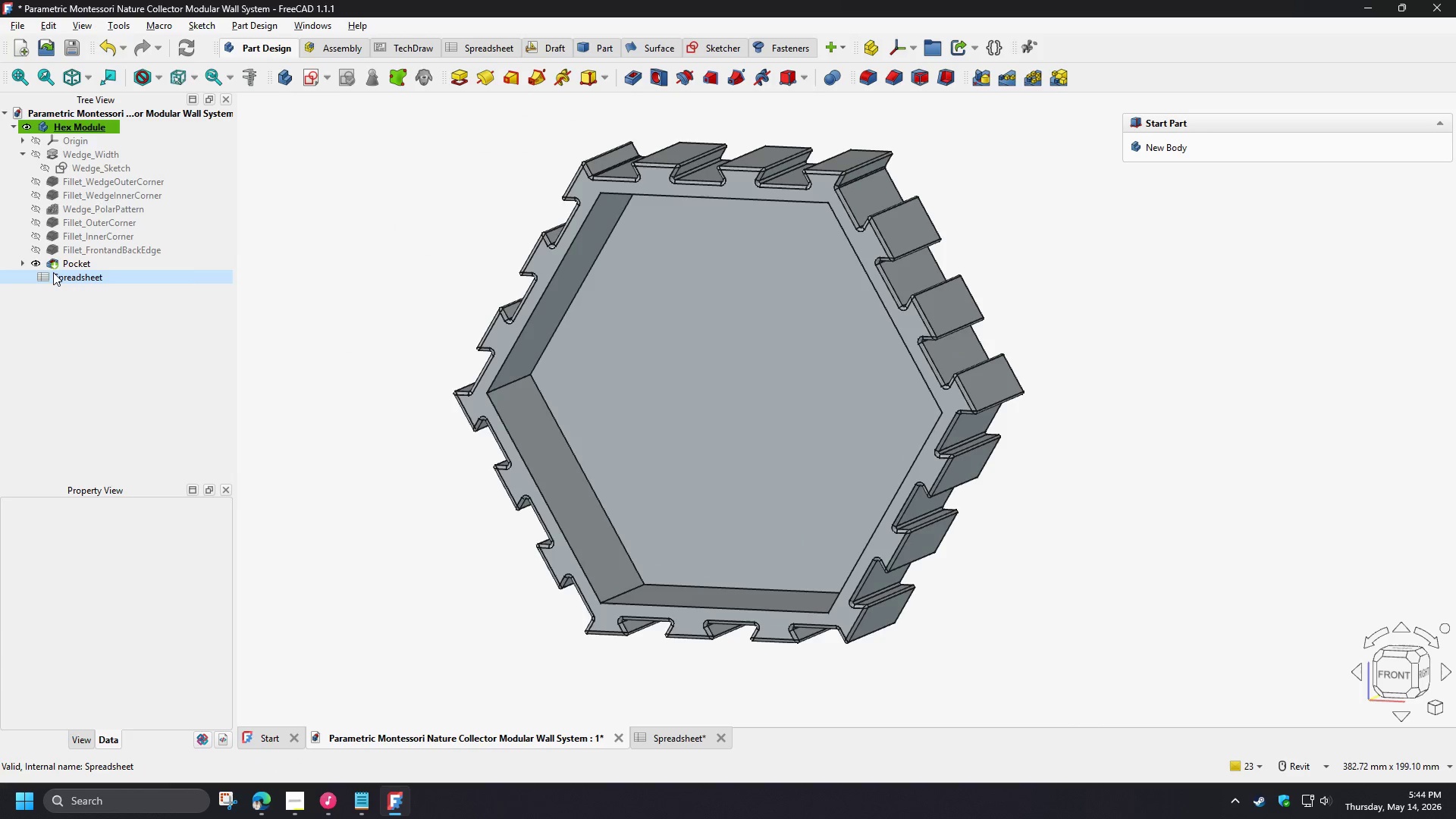 
left_click([24, 266])
 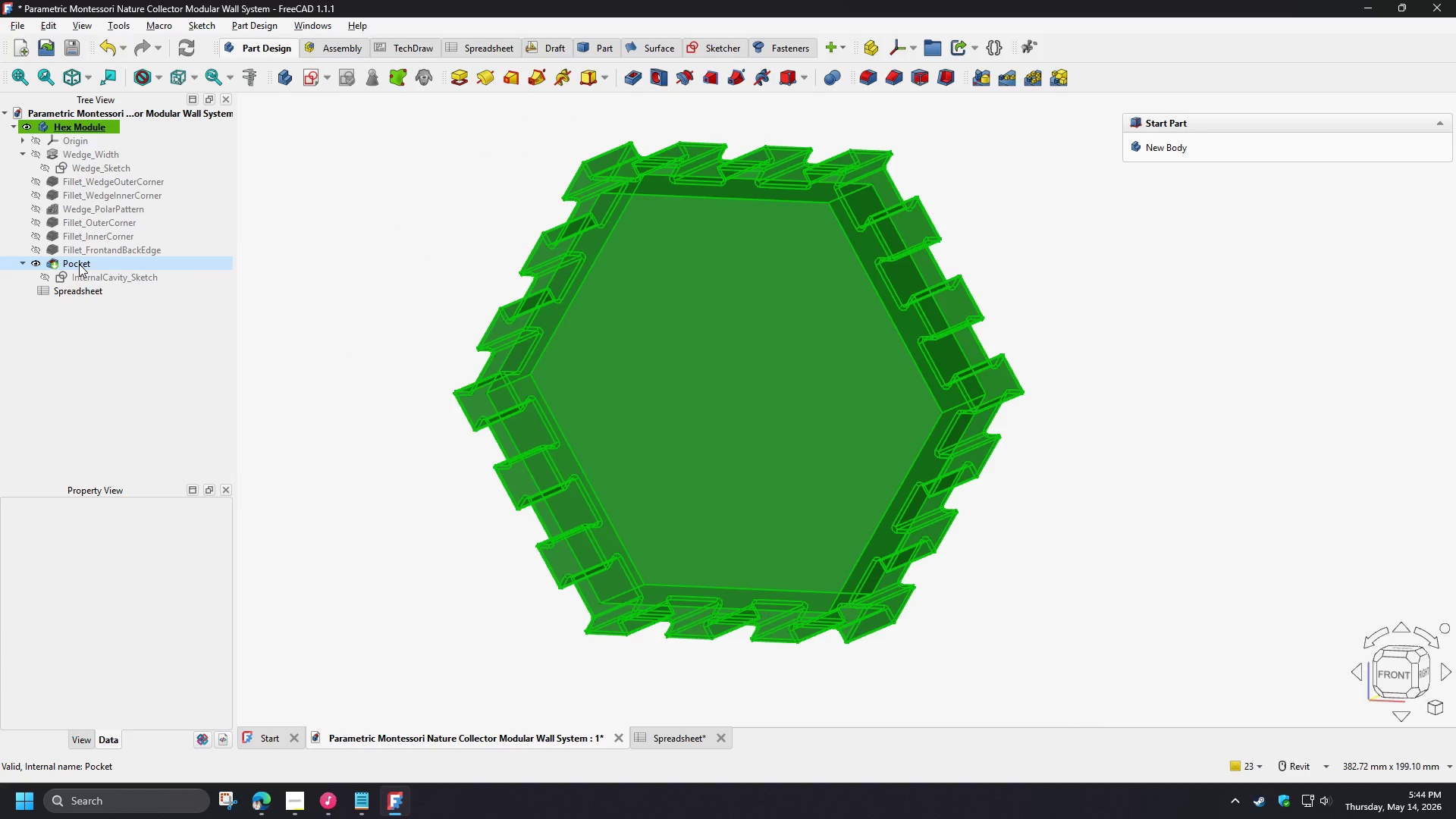 
left_click([79, 263])
 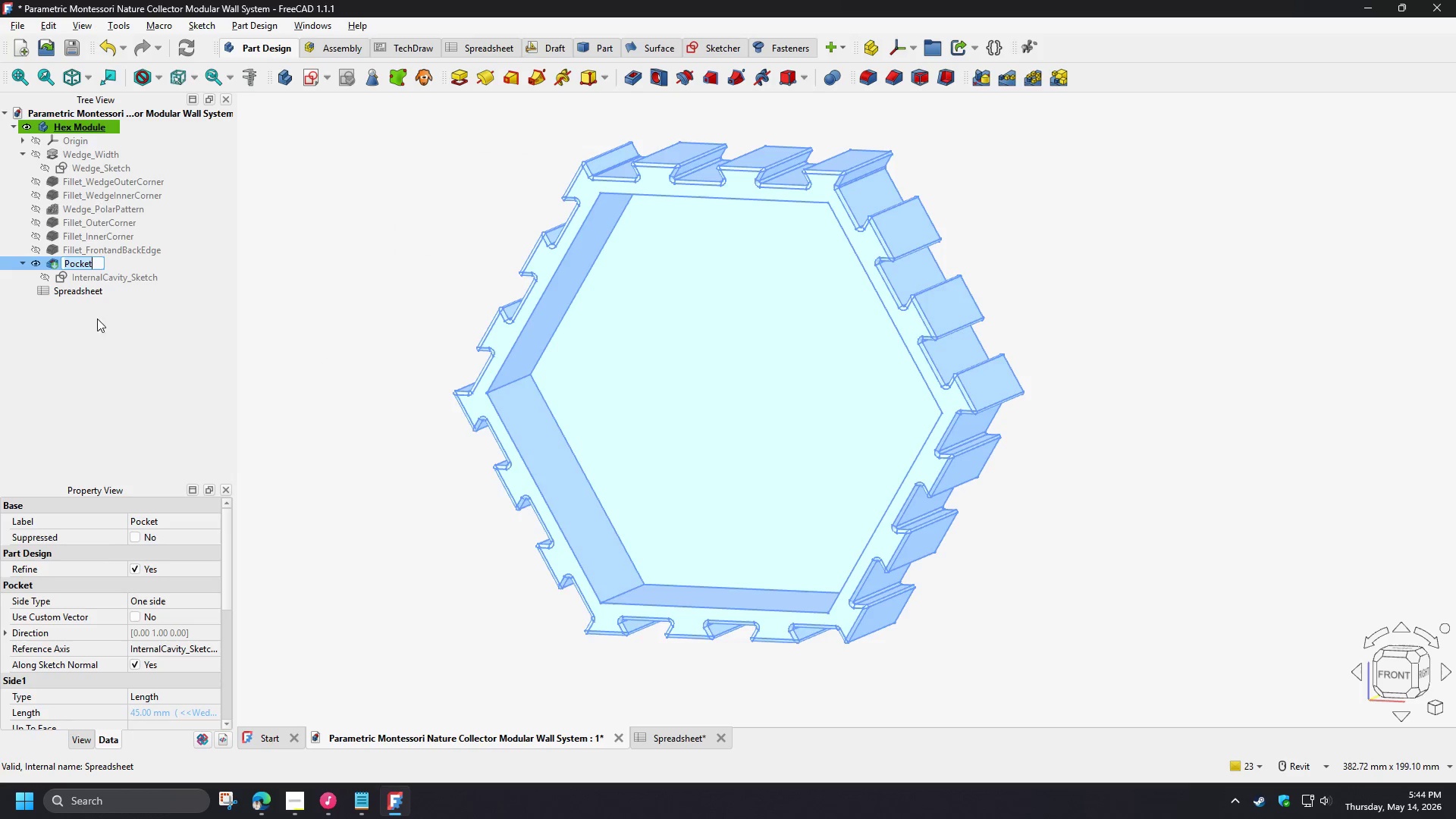 
key(F2)
 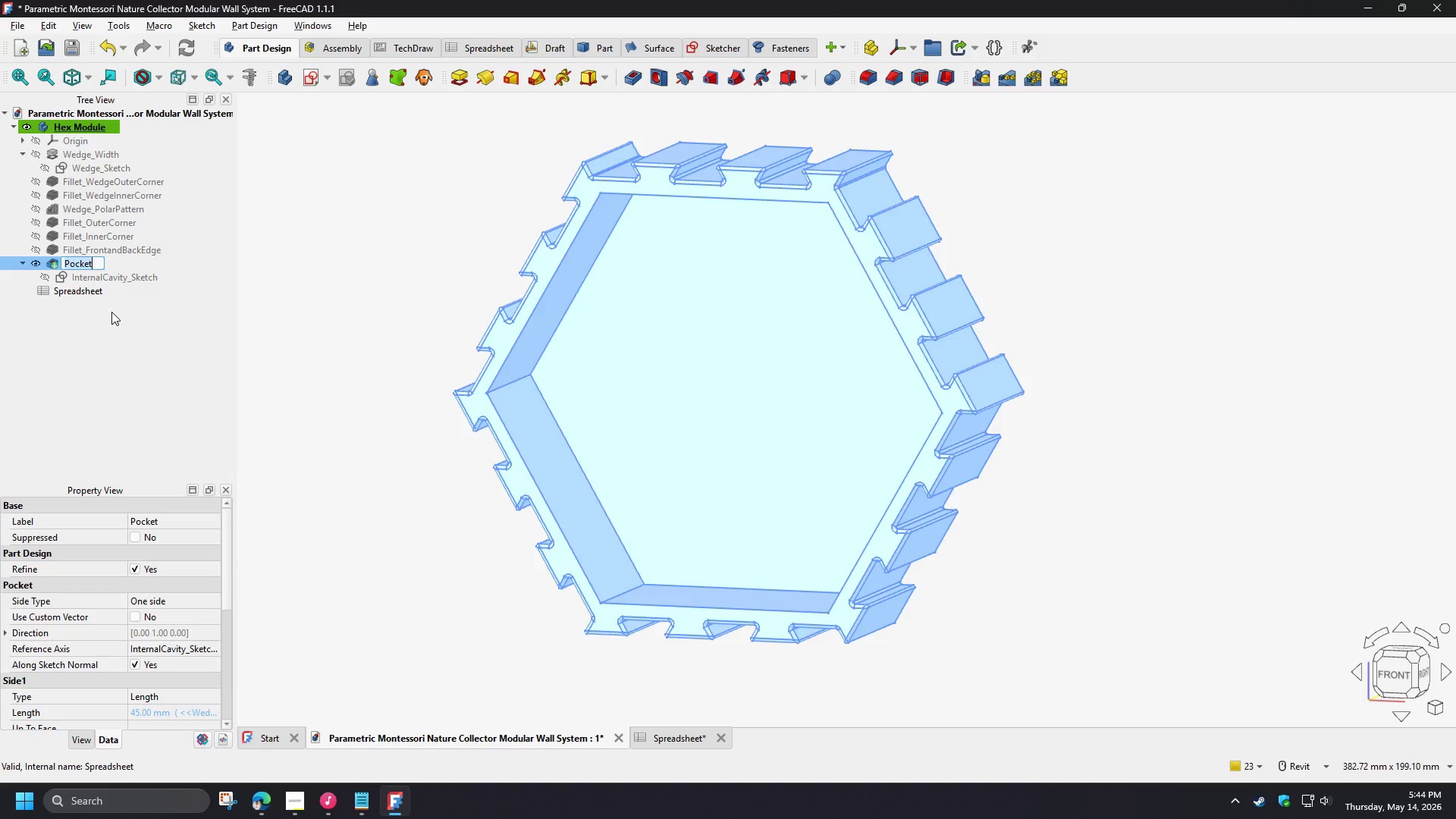 
left_click([117, 271])
 